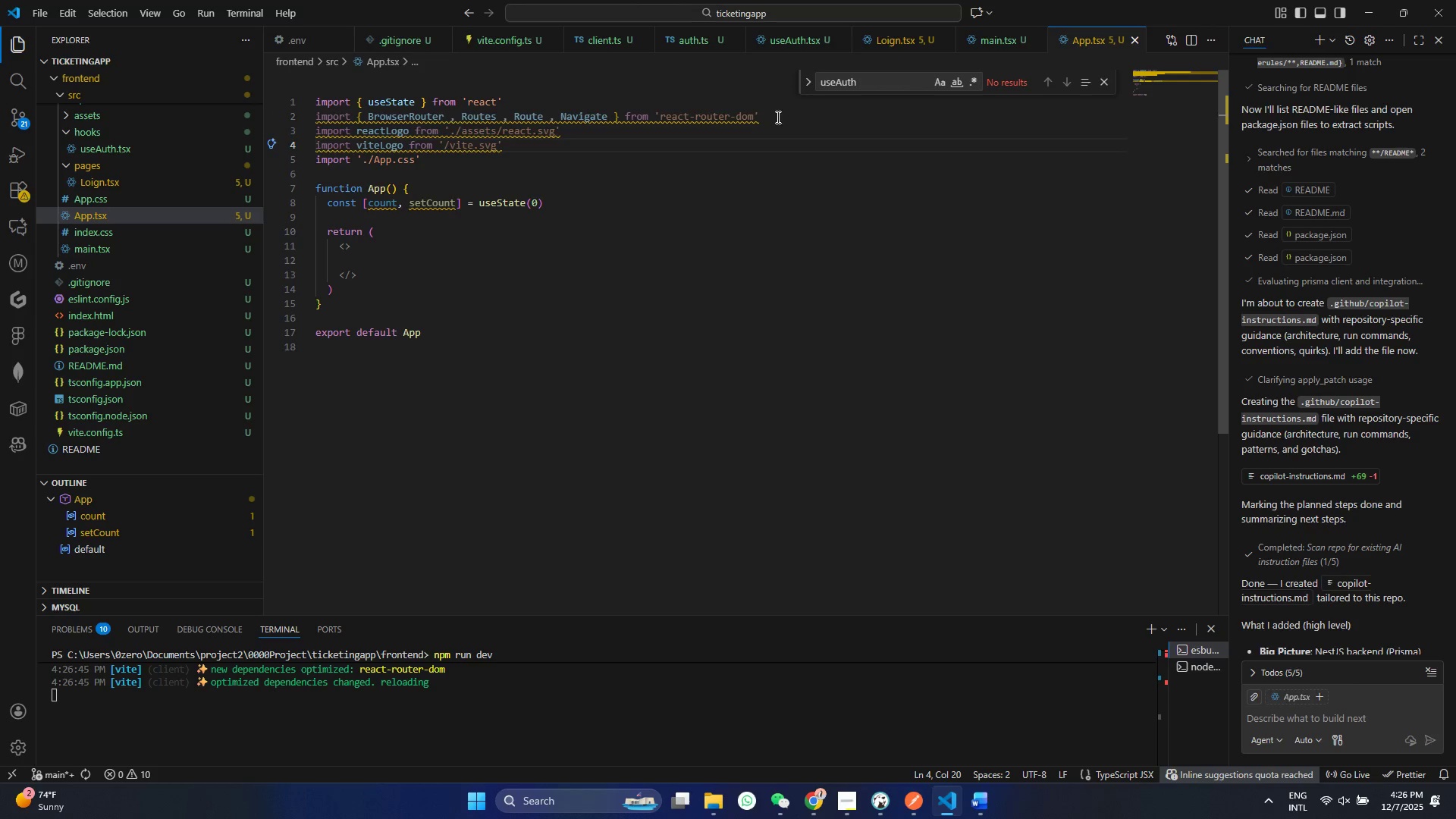 
left_click([777, 117])
 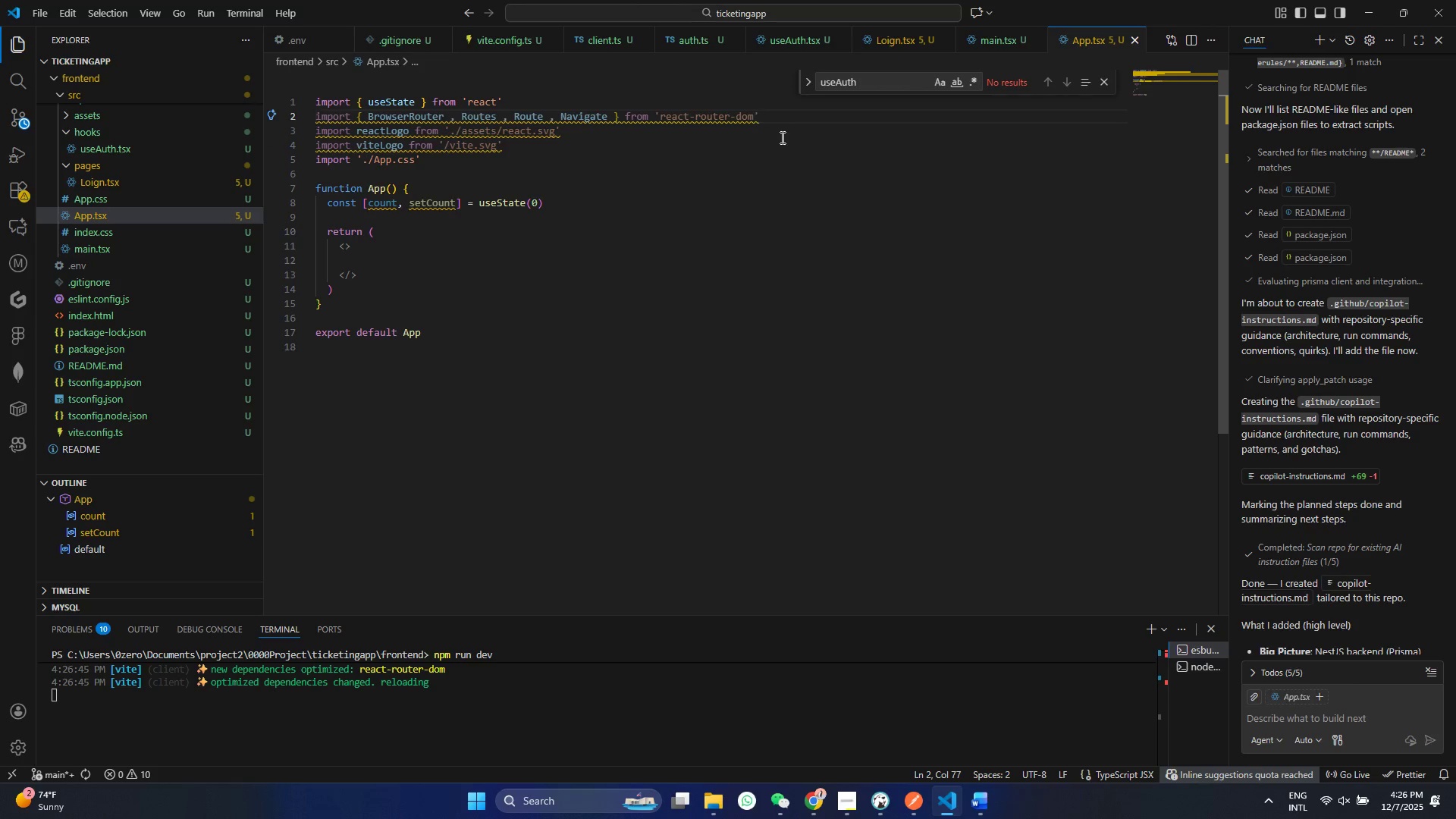 
key(Enter)
 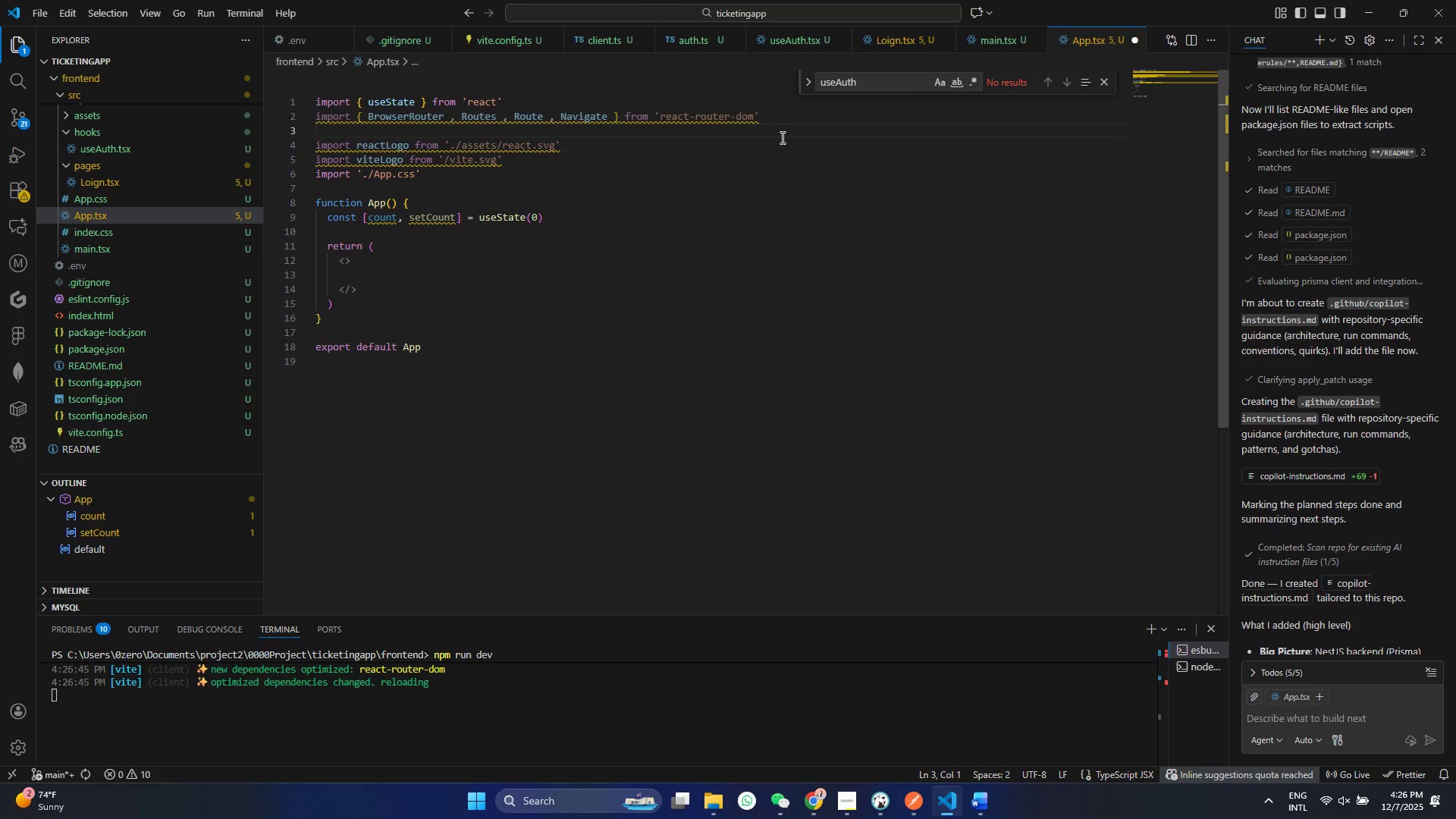 
type(impor {USeaUth)
 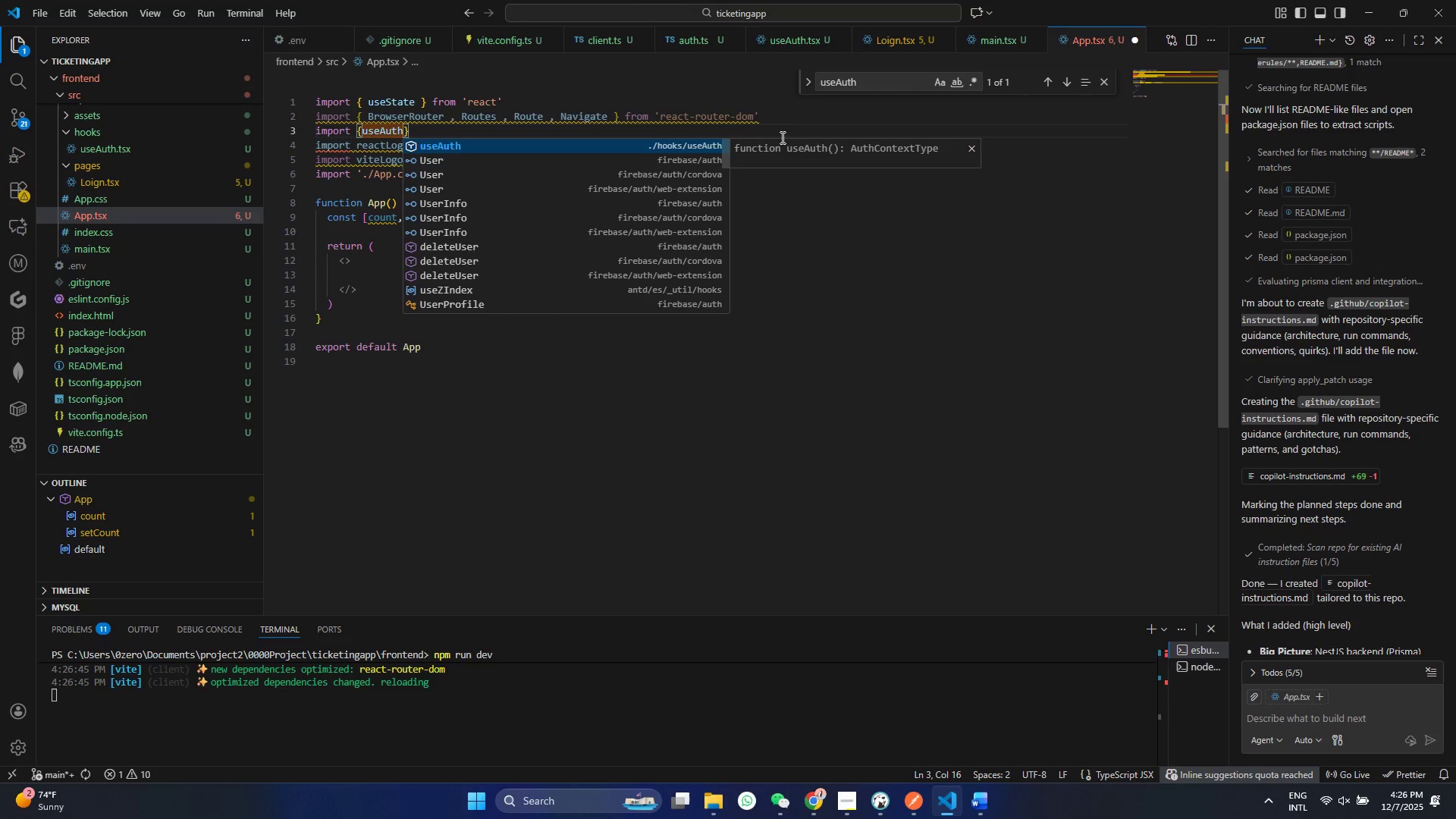 
key(Enter)
 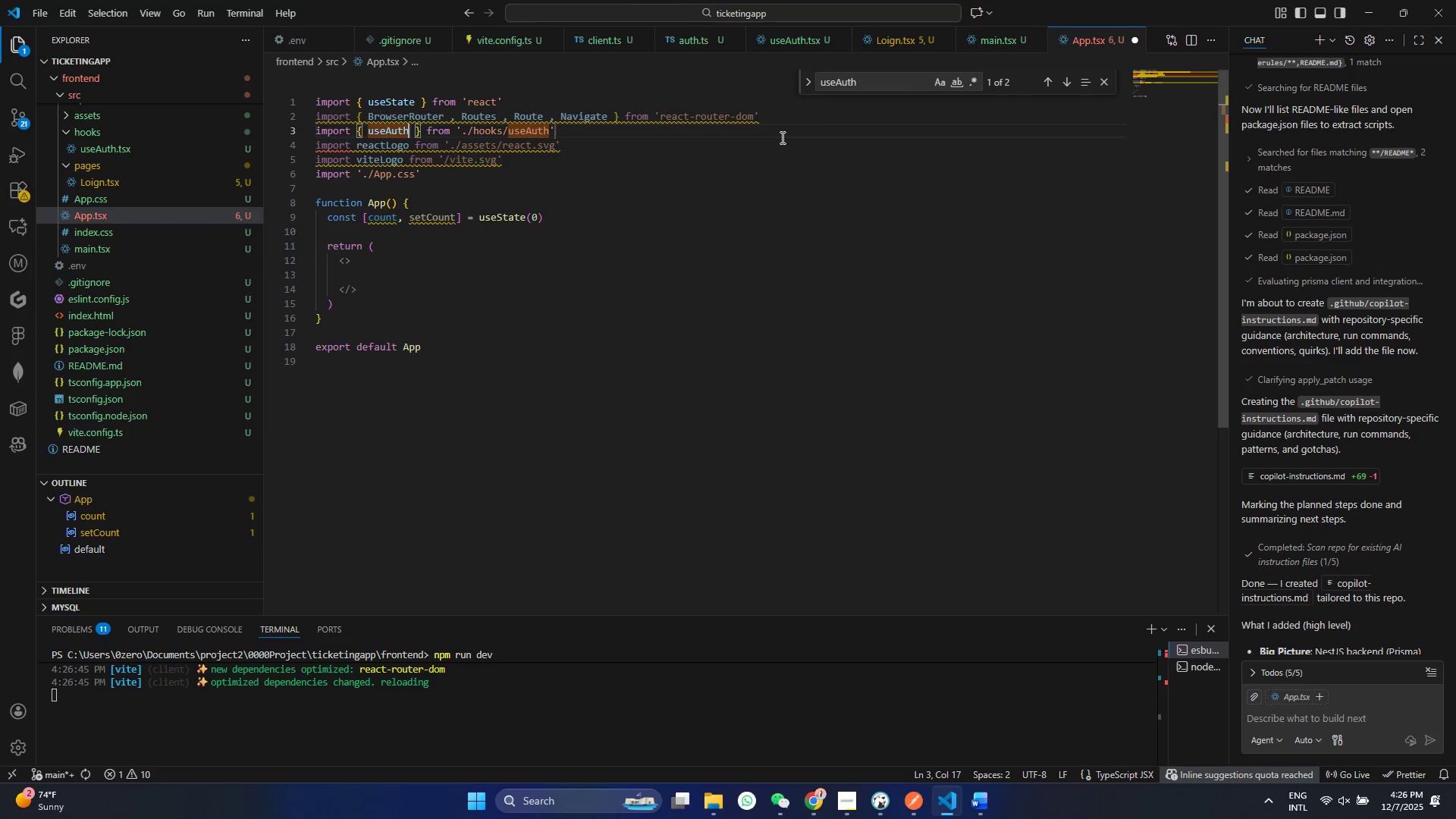 
key(Control+ControlLeft)
 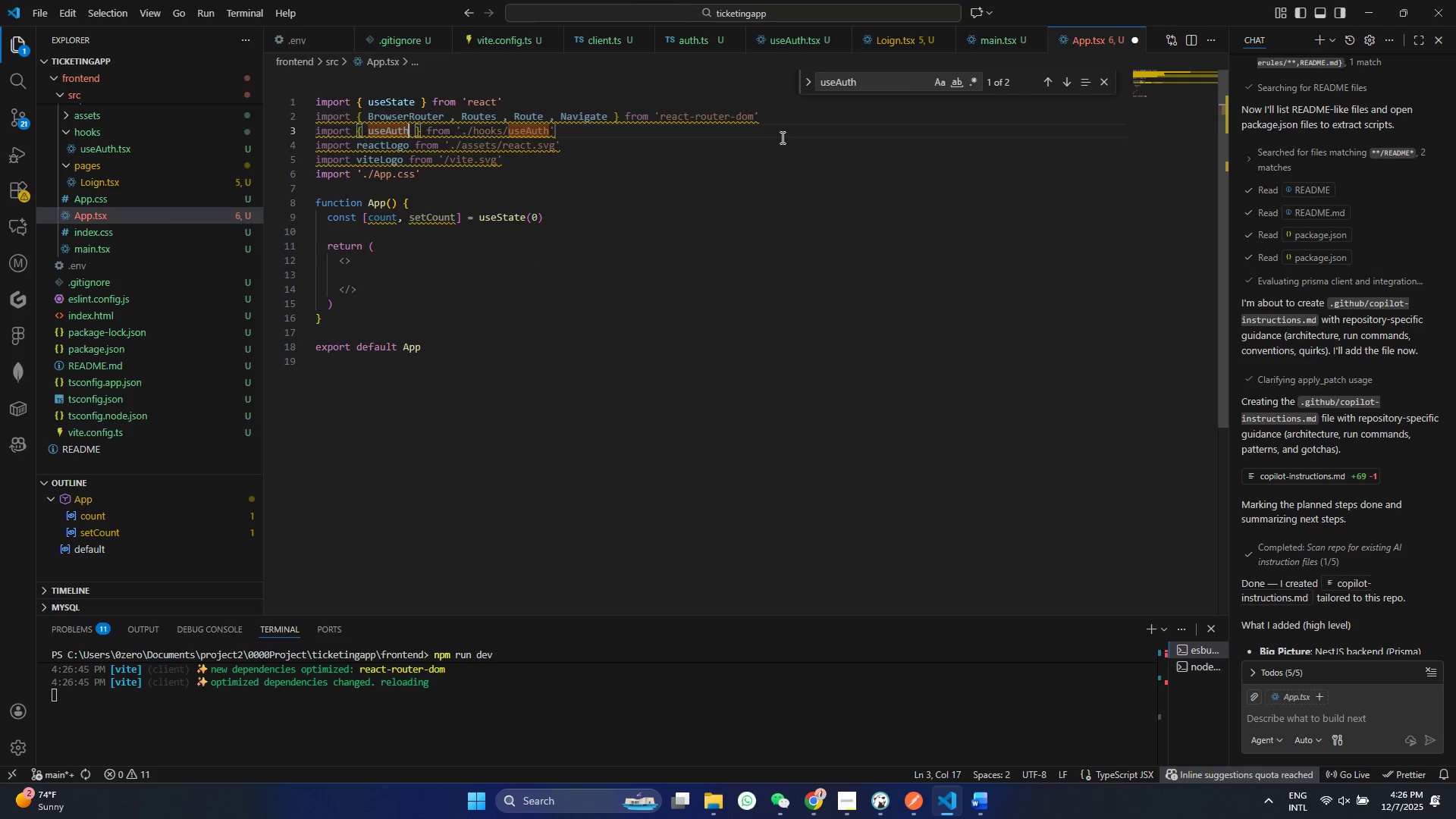 
key(S)
 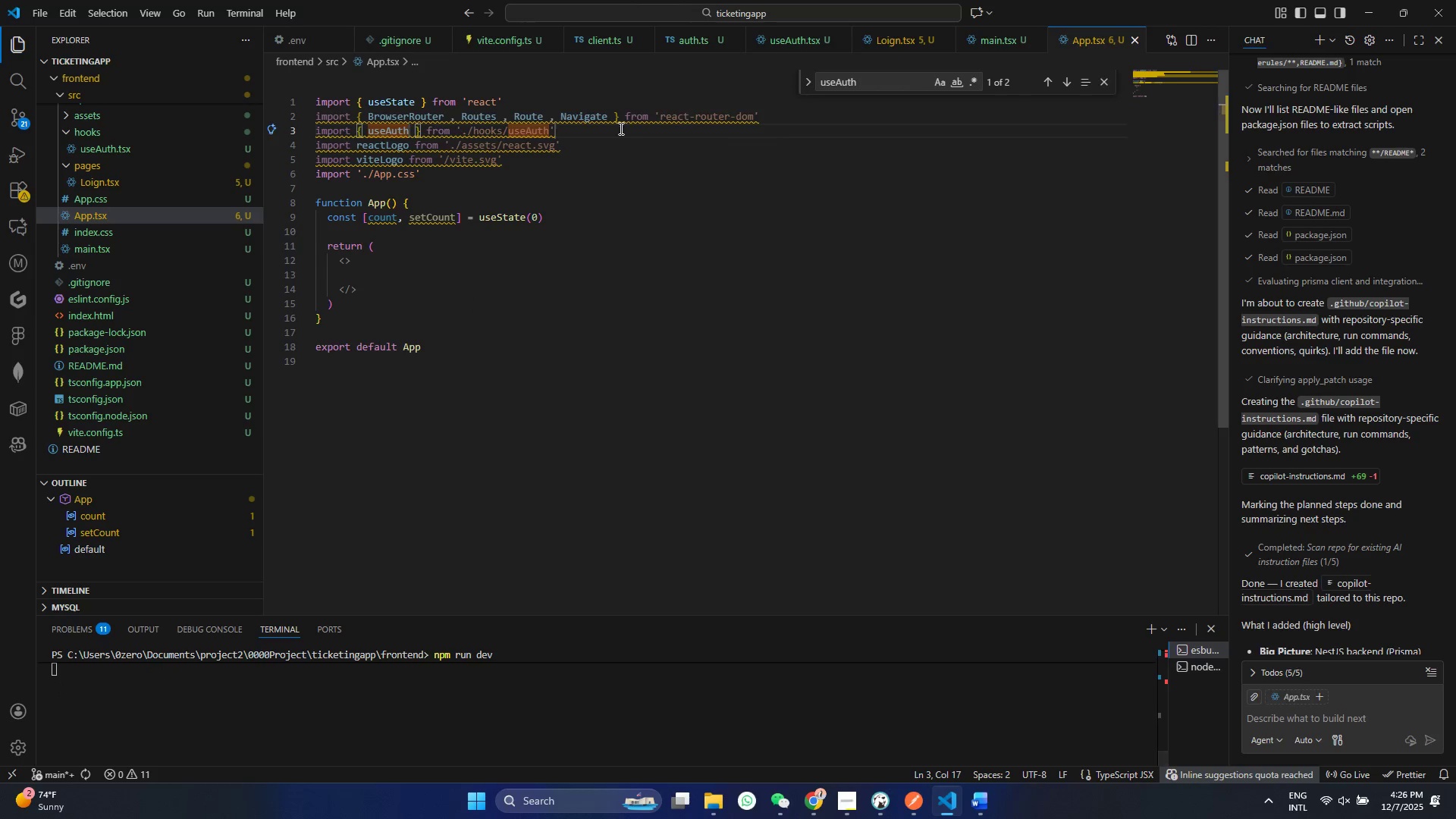 
left_click([615, 129])
 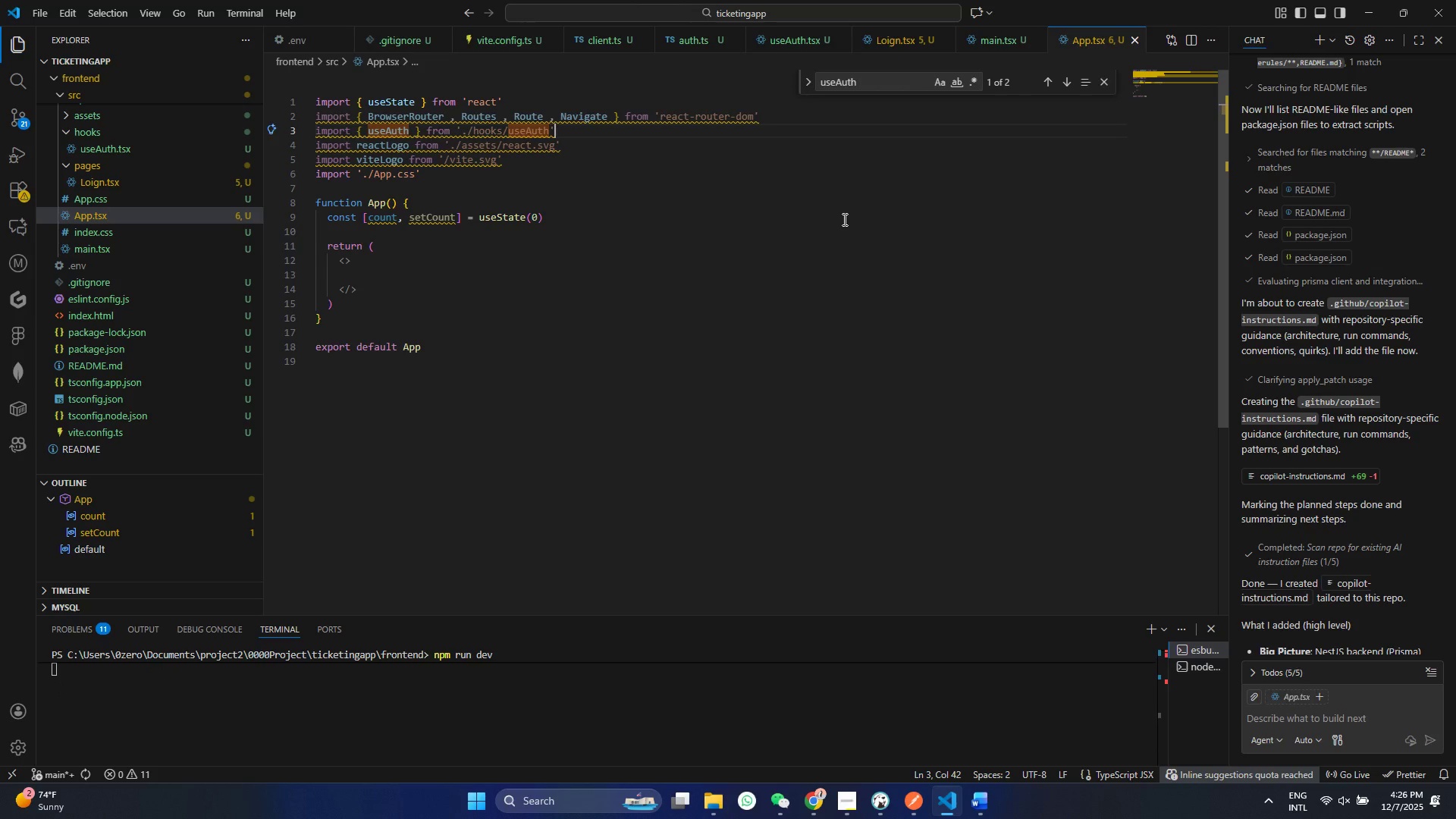 
key(Enter)
 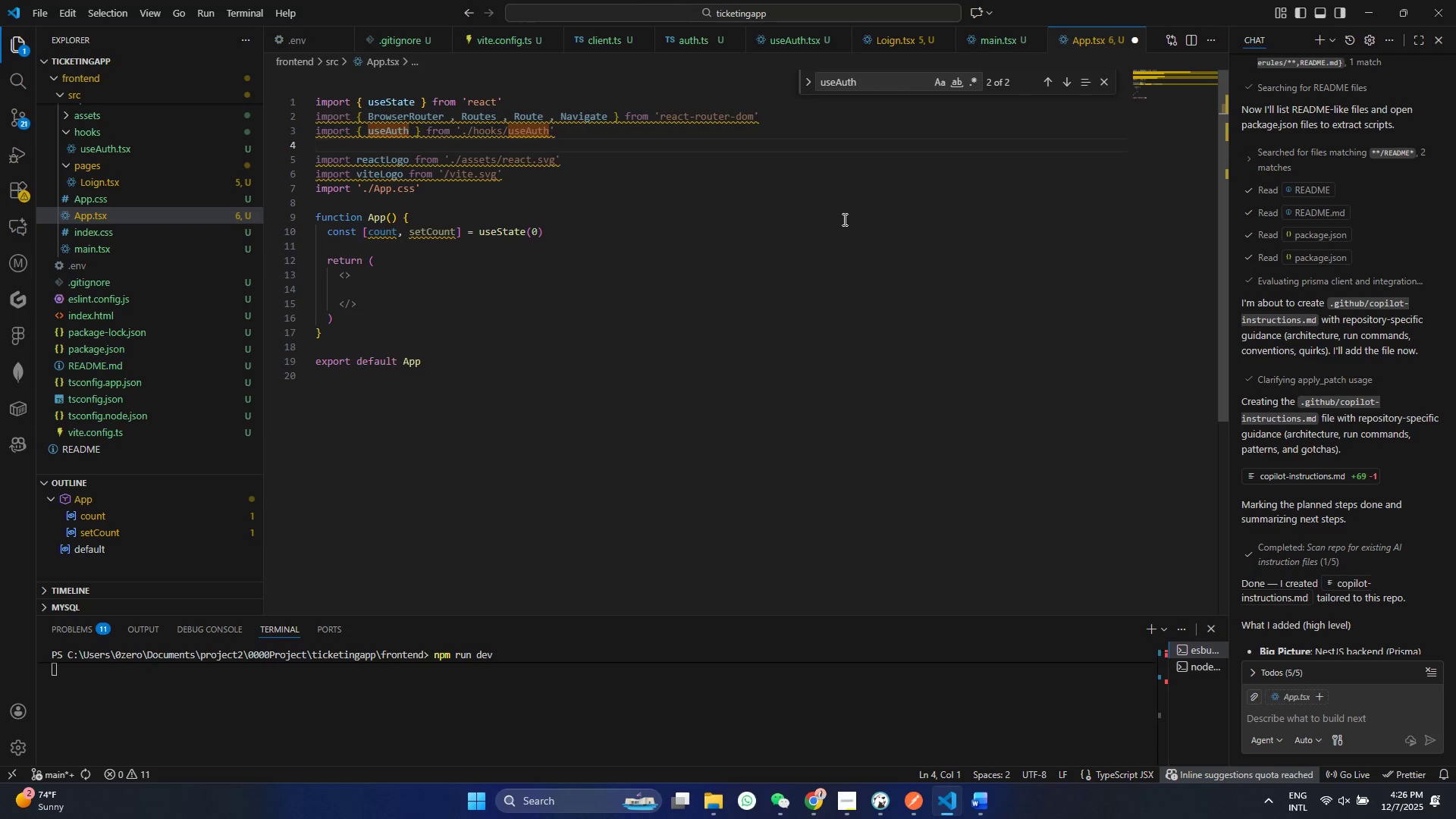 
type(import LOgi)
 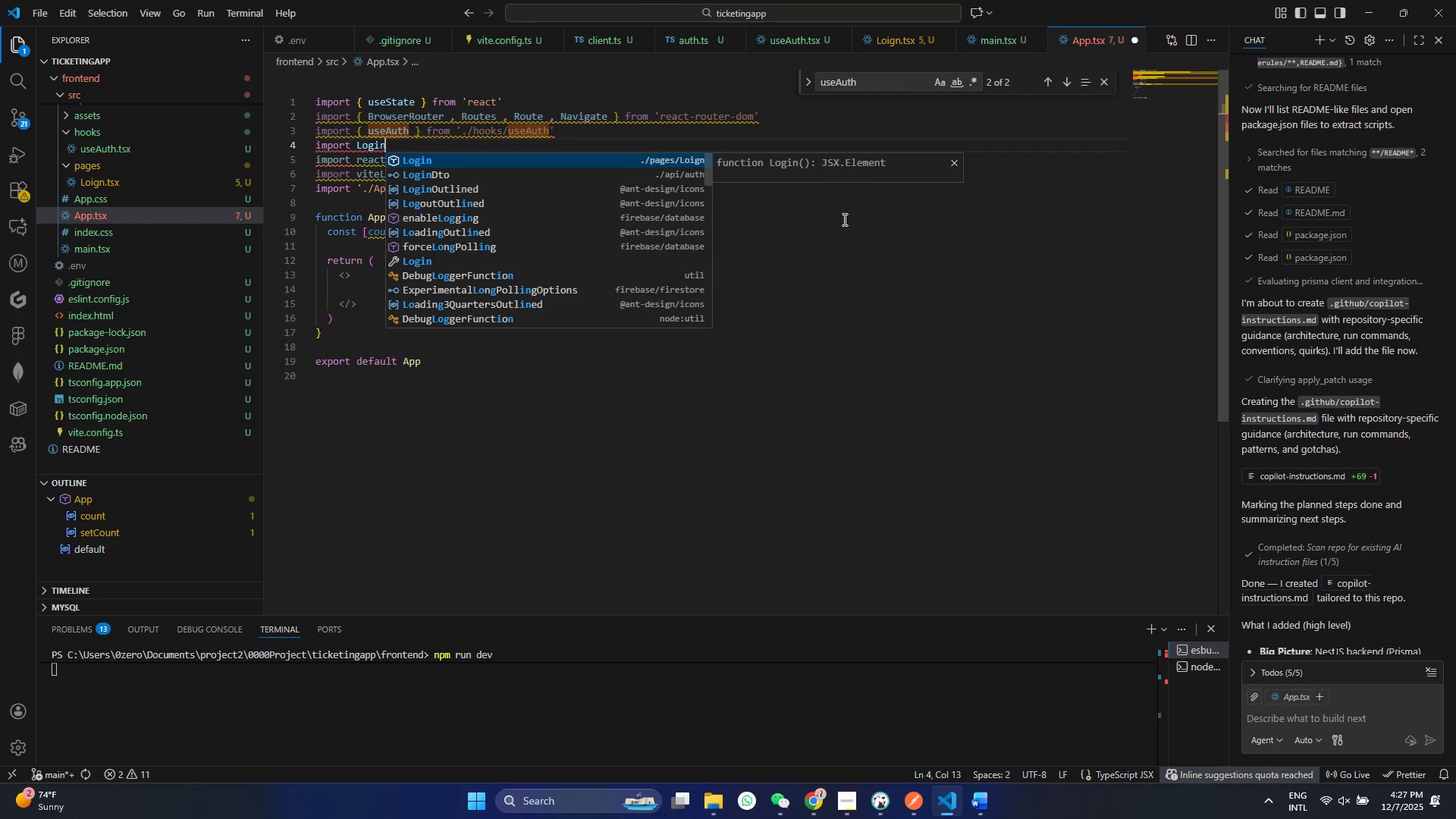 
key(Enter)
 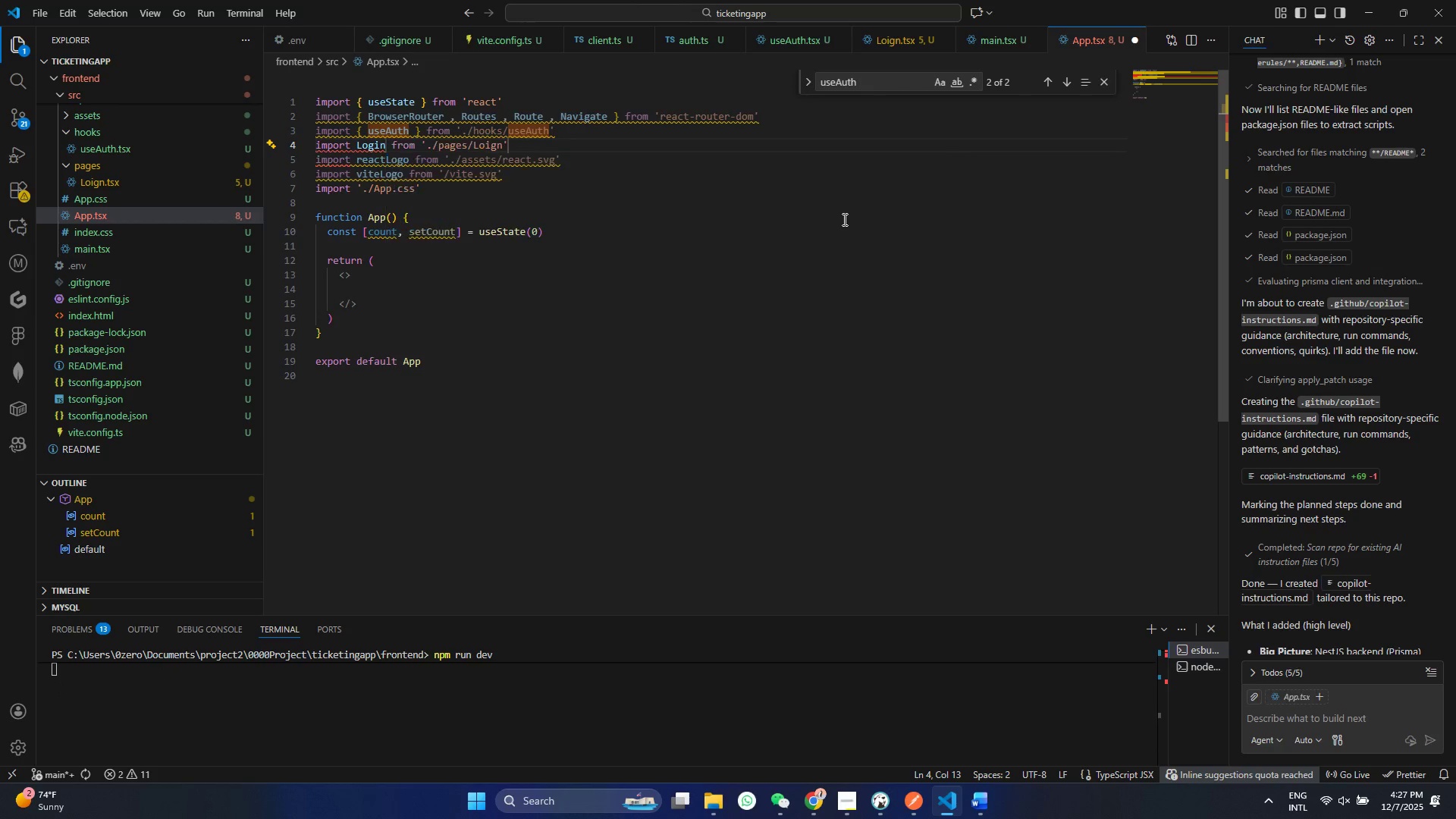 
key(Control+ControlLeft)
 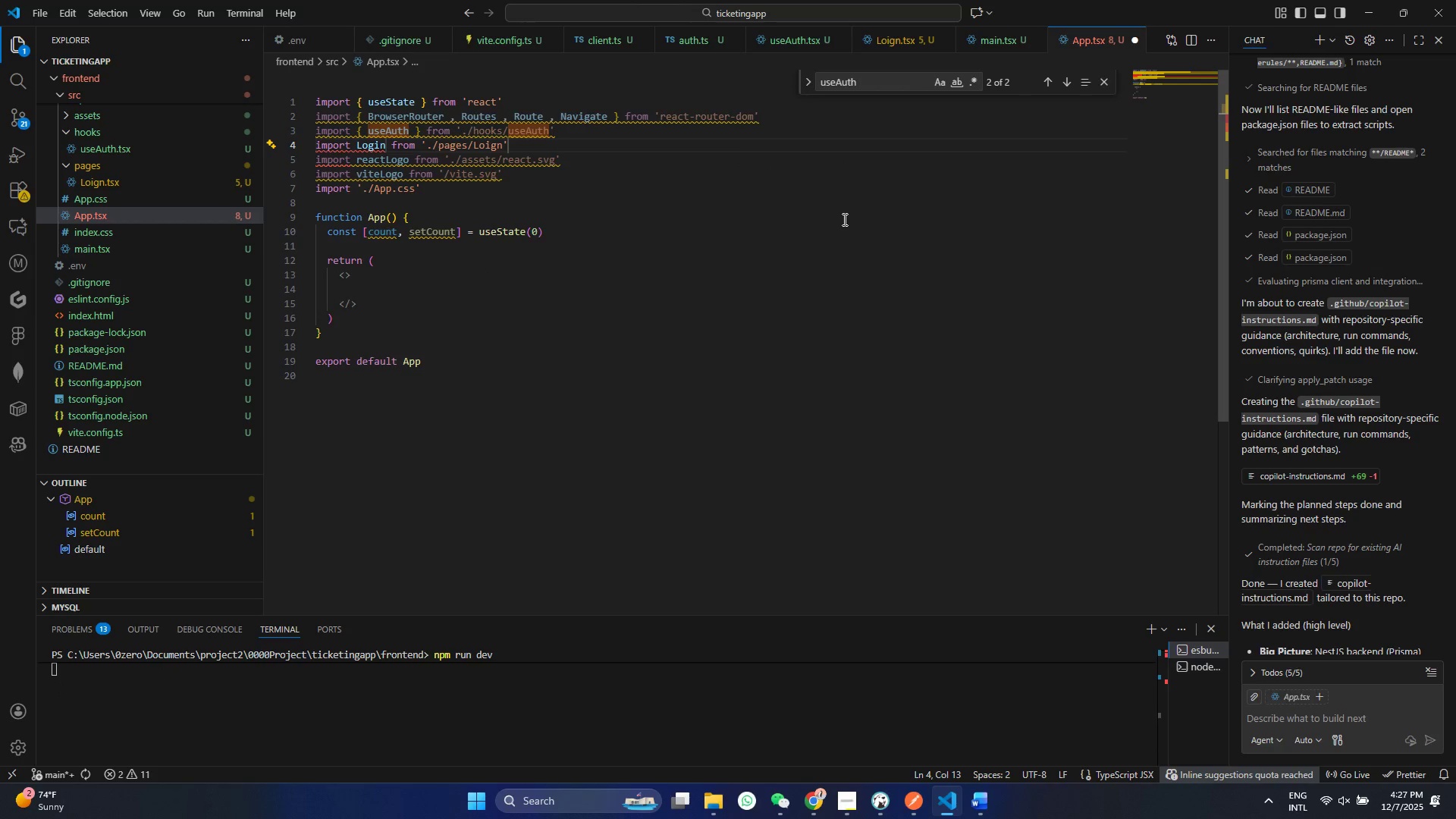 
key(Control+S)
 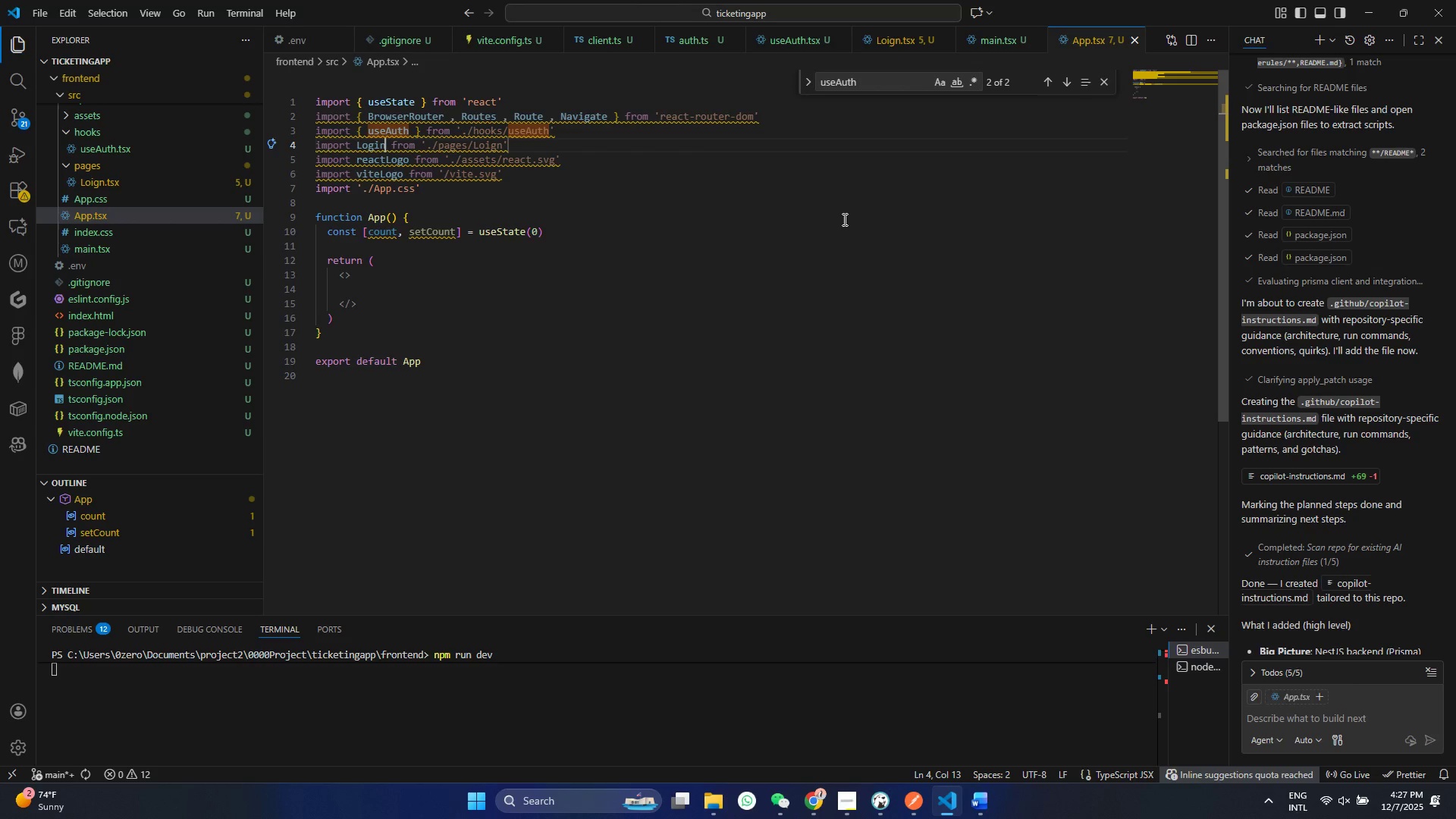 
wait(42.44)
 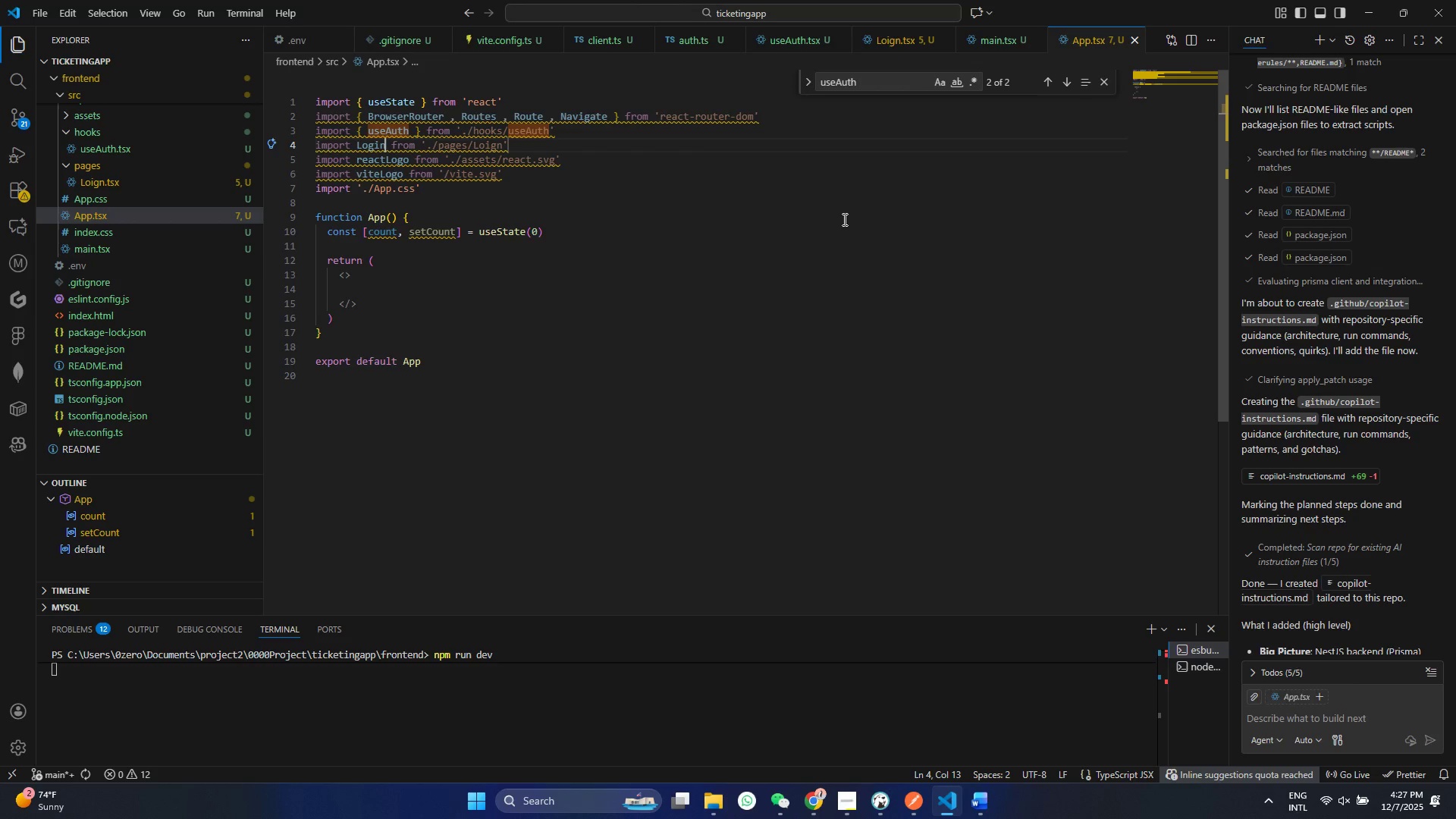 
left_click([814, 808])
 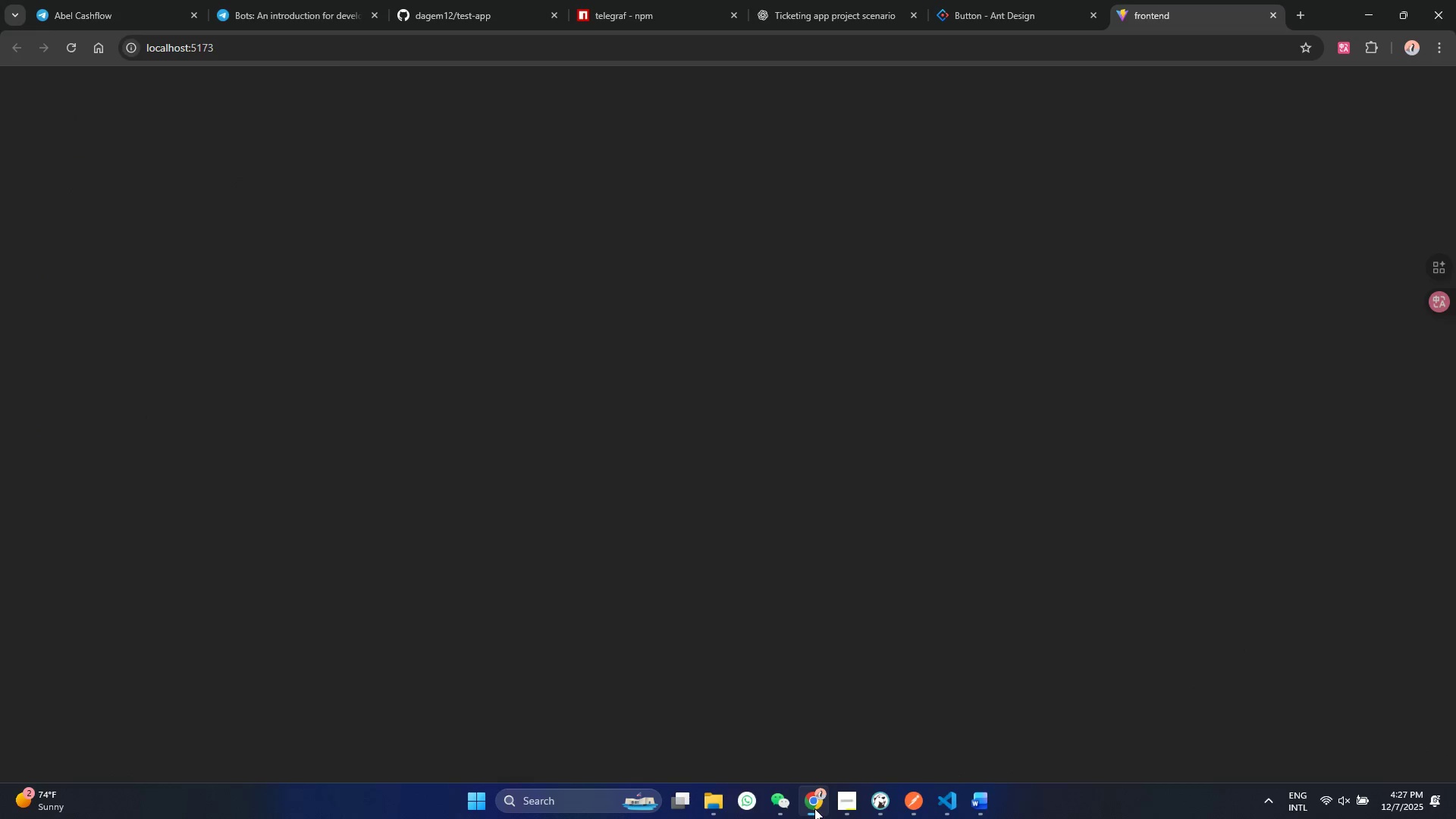 
left_click([814, 808])
 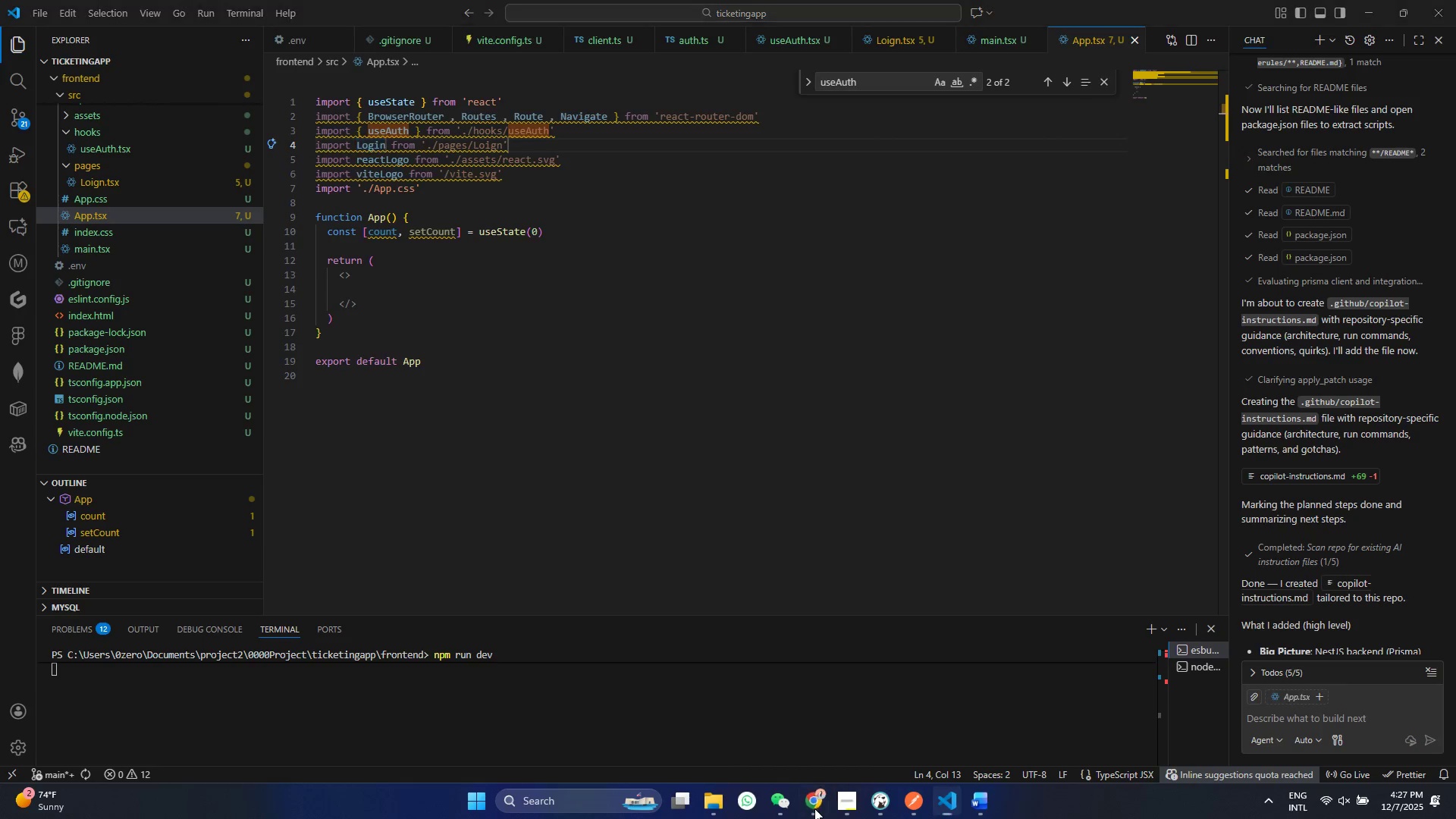 
left_click([814, 808])
 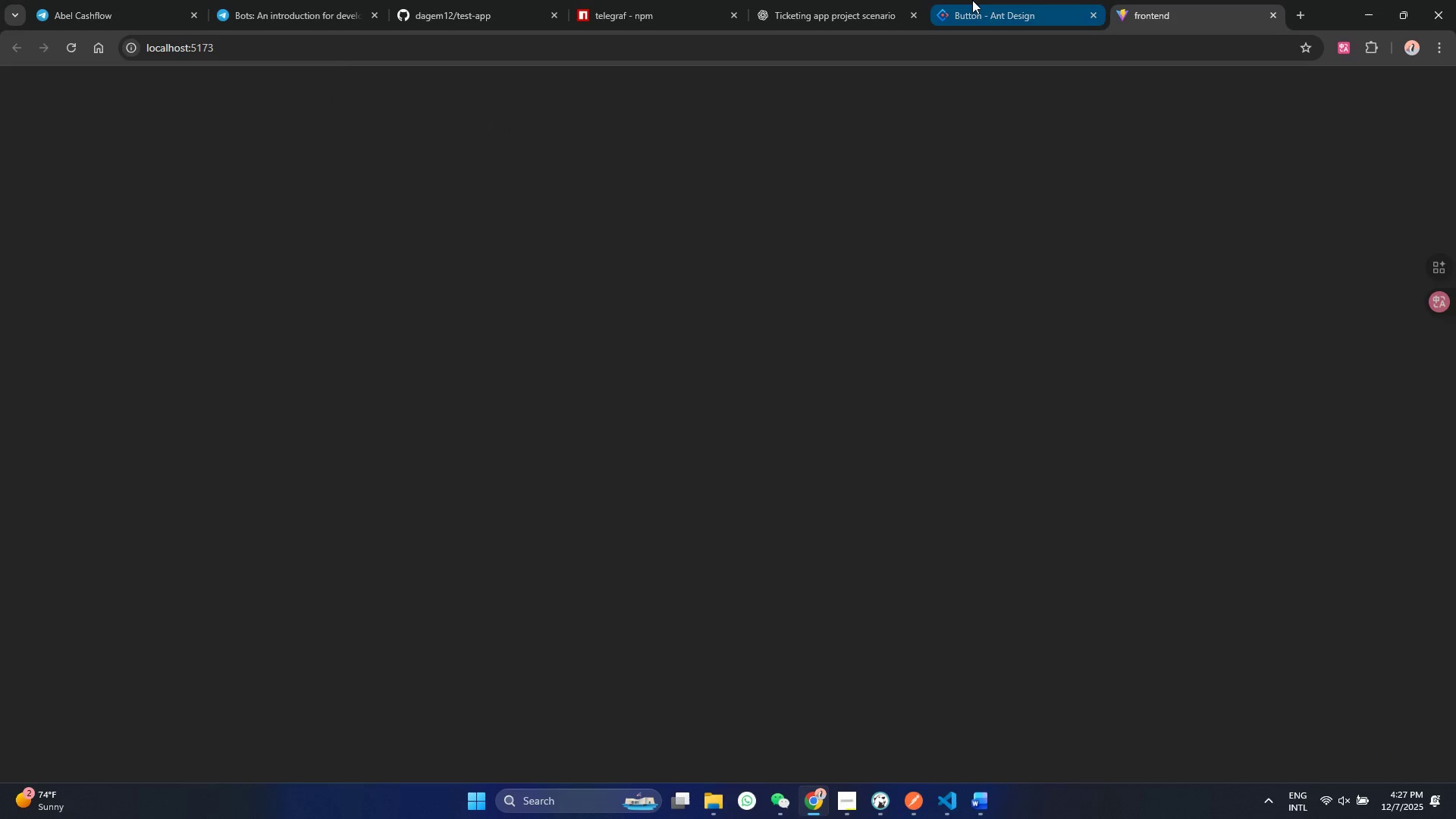 
left_click([972, 0])
 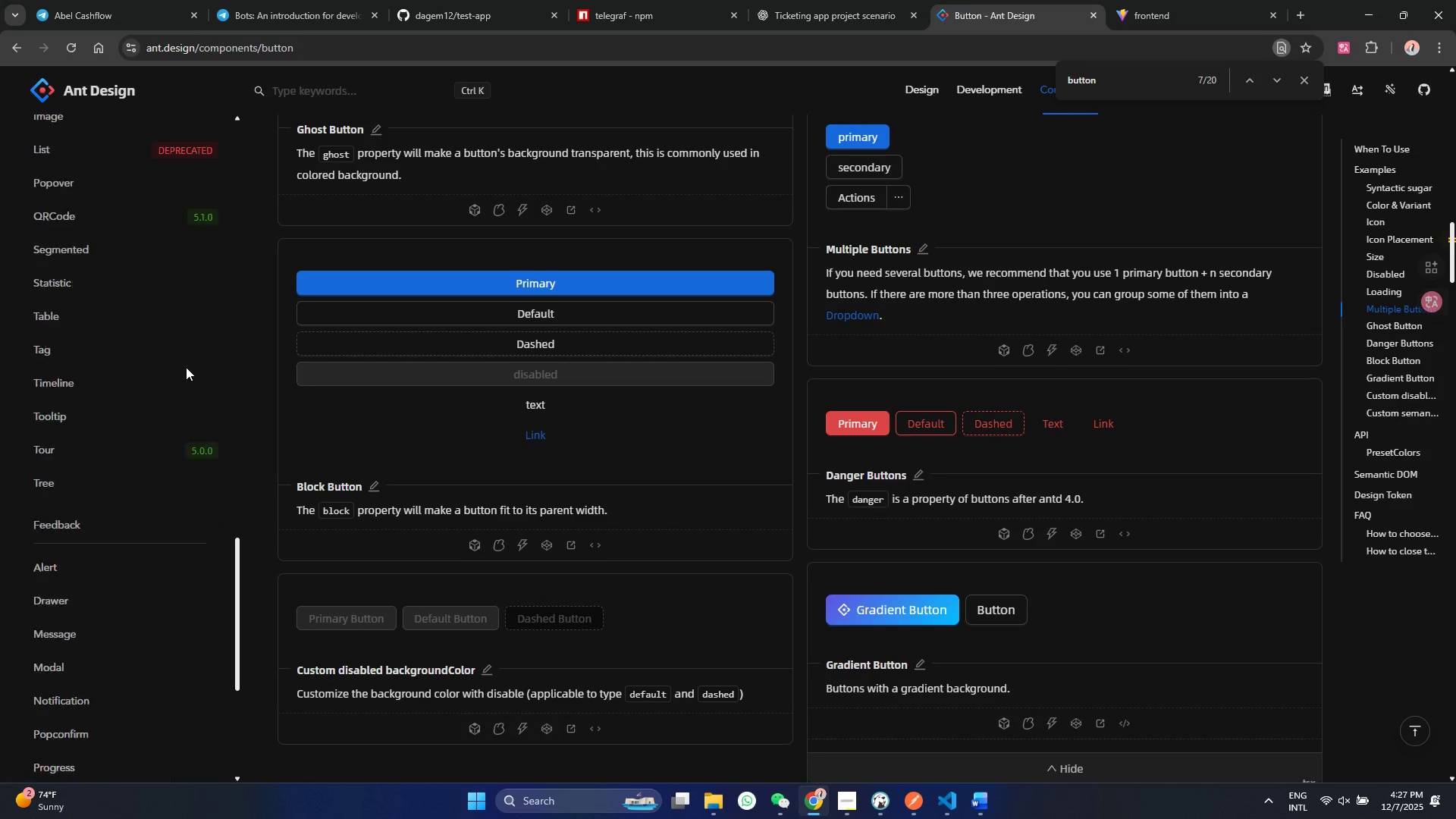 
wait(7.12)
 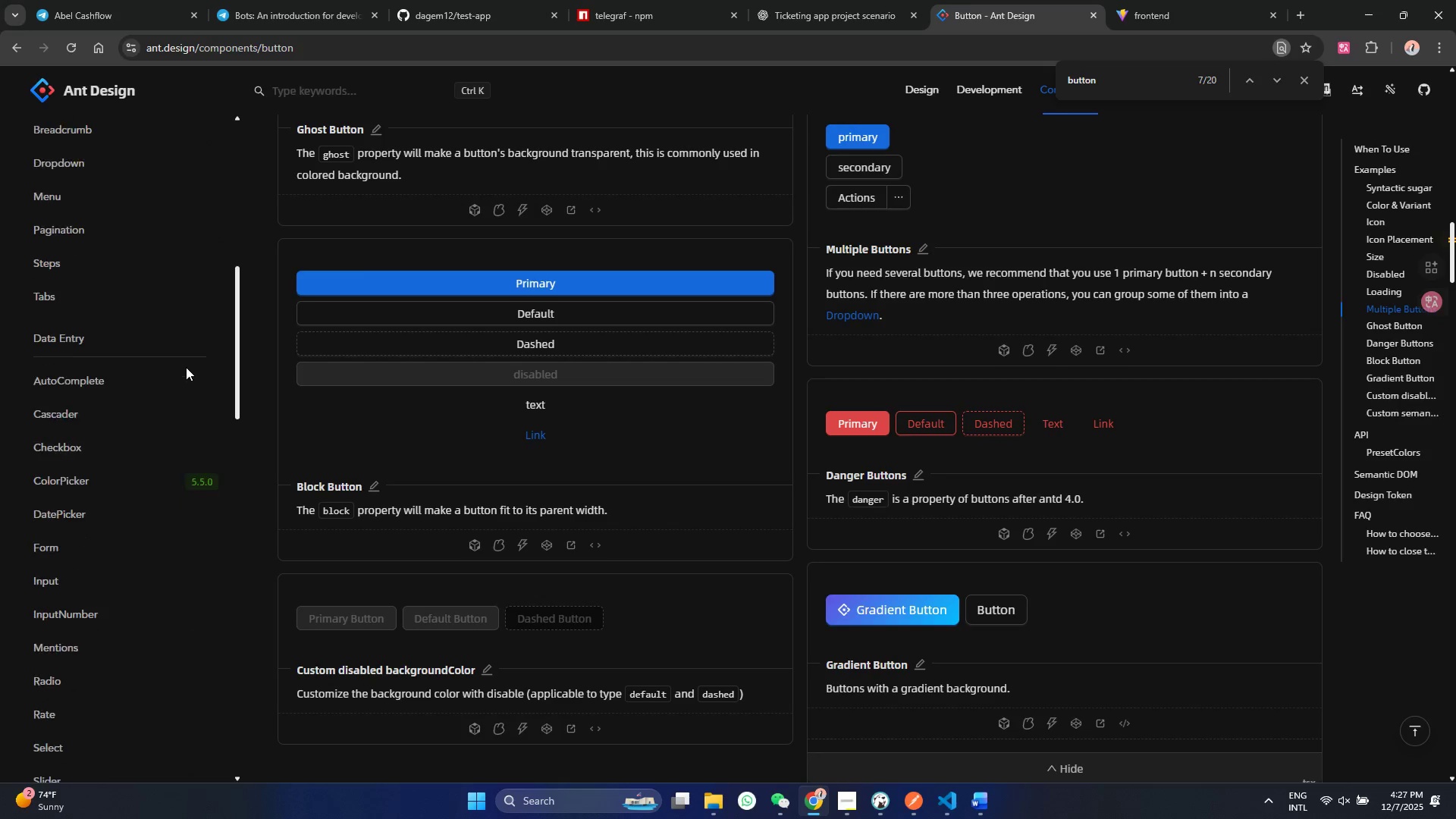 
key(Control+F)
 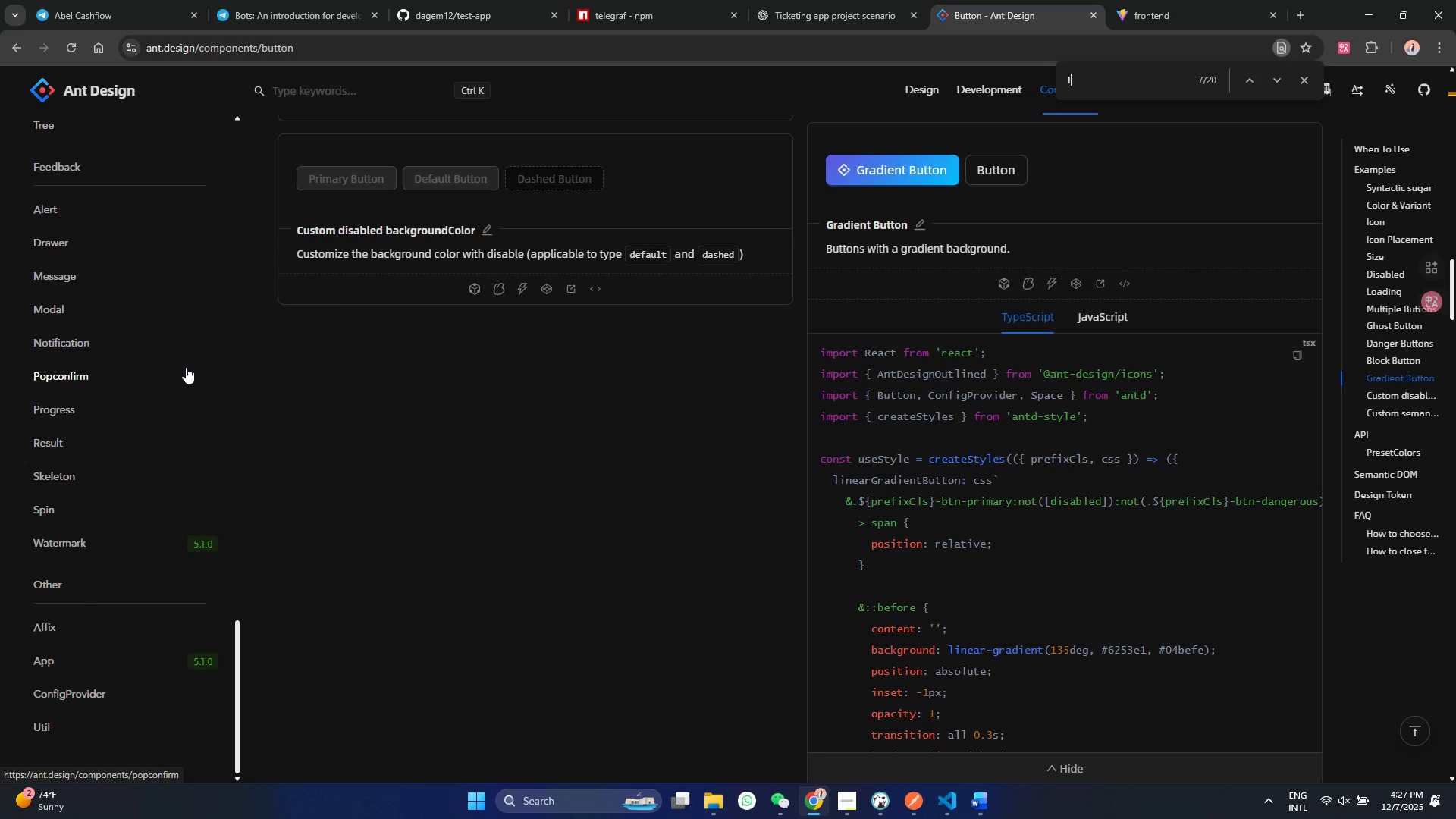 
type(layout)
 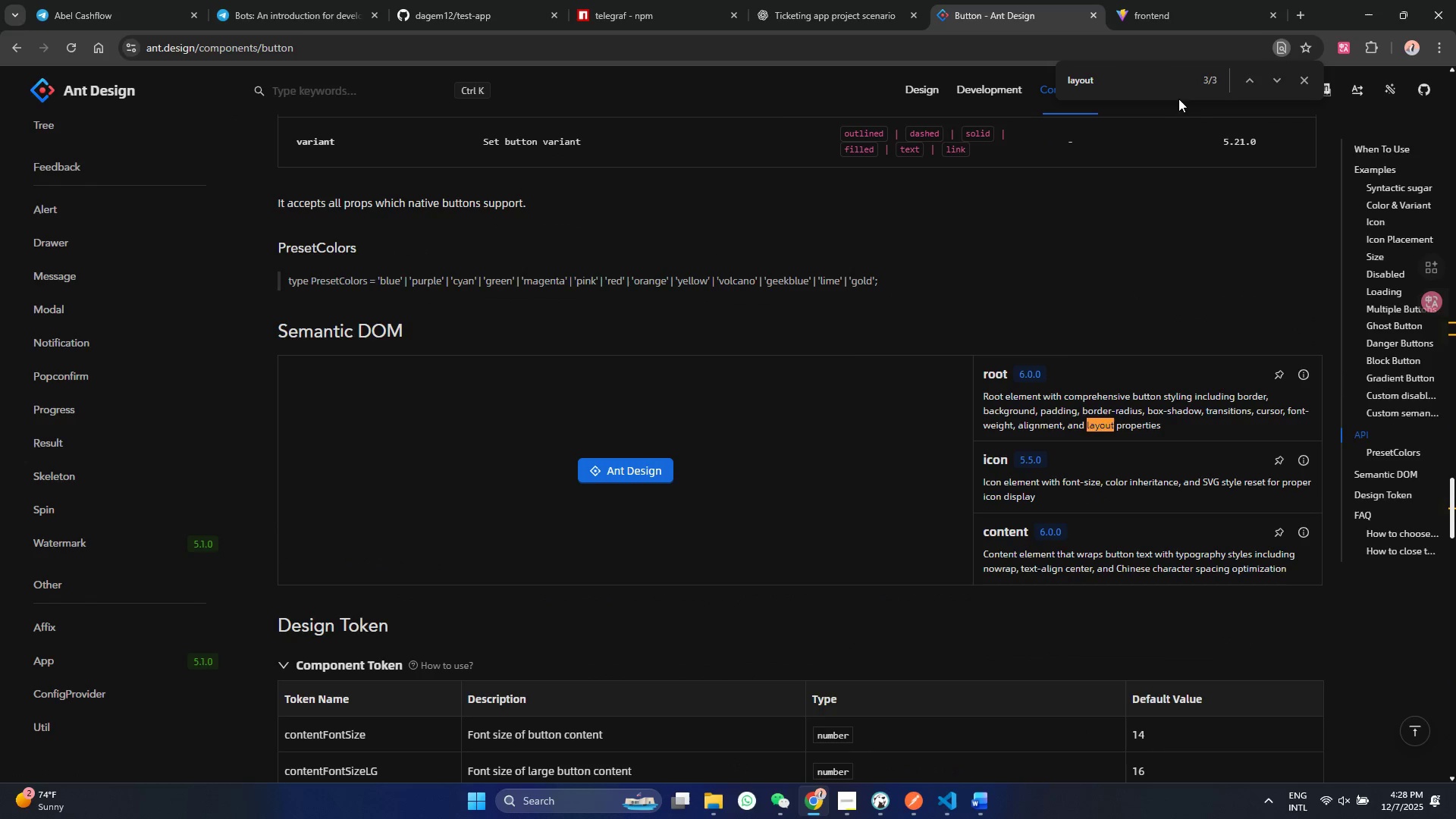 
left_click([1254, 86])
 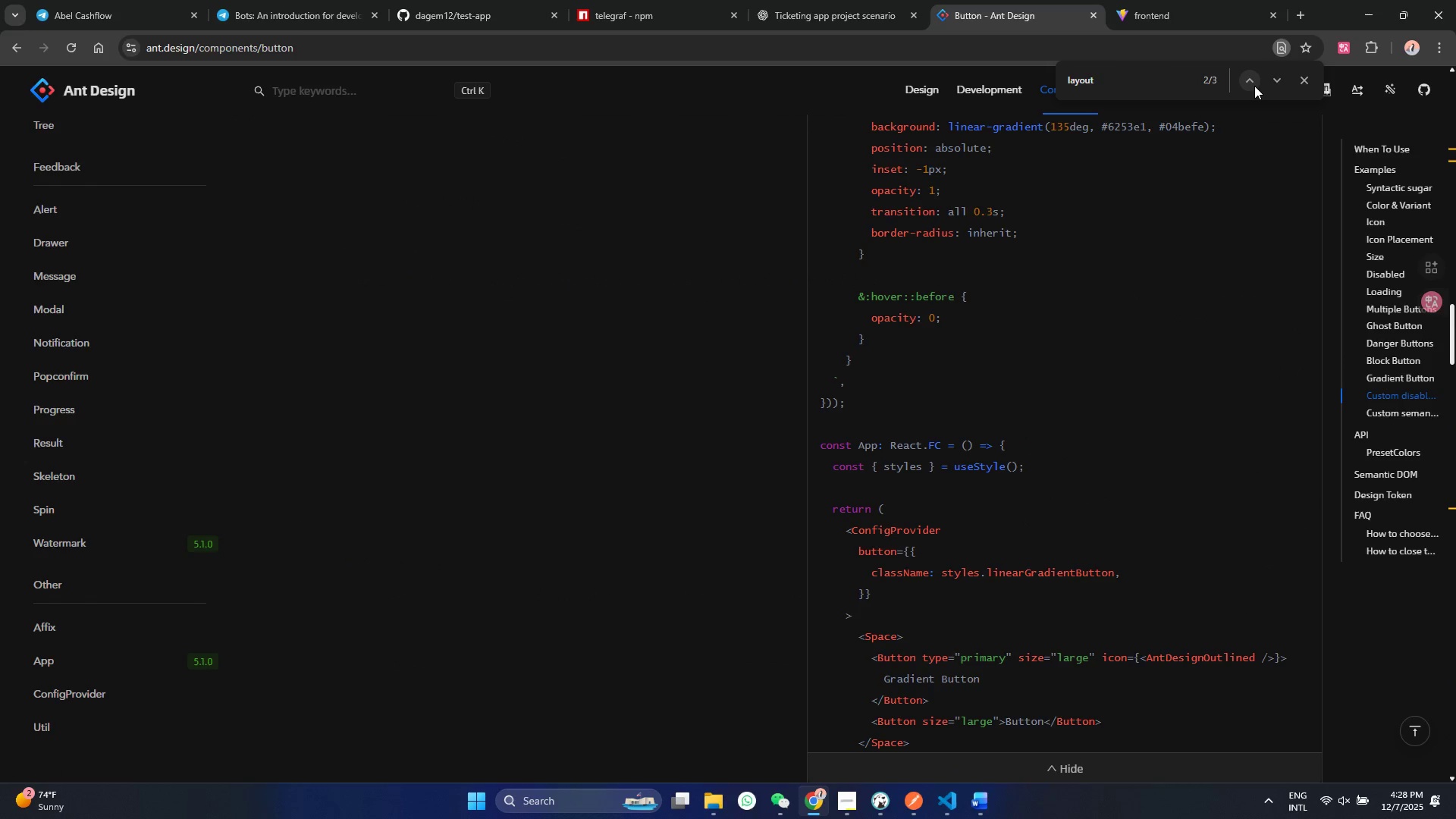 
left_click([1254, 86])
 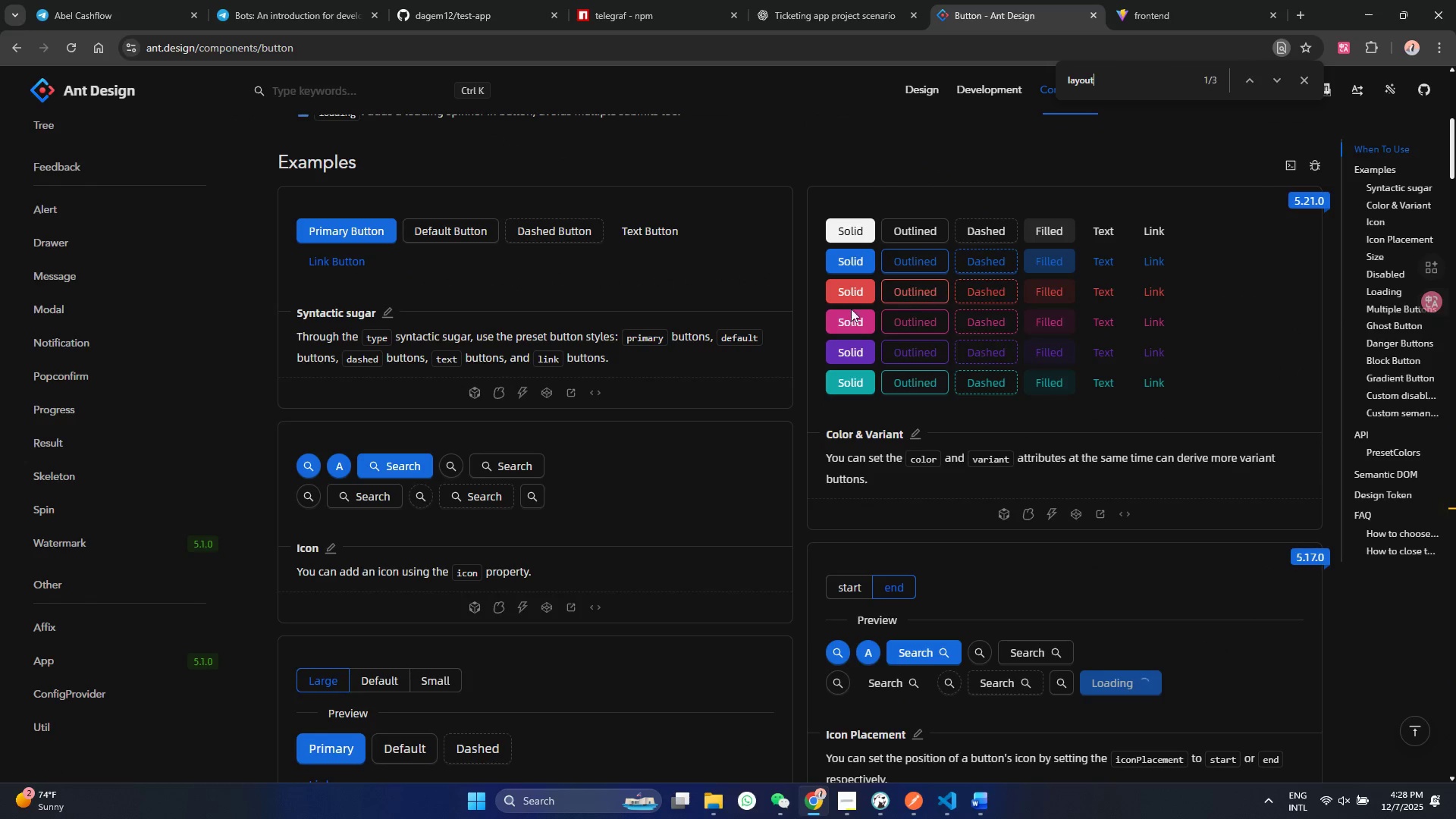 
scroll: coordinate [82, 347], scroll_direction: up, amount: 35.0
 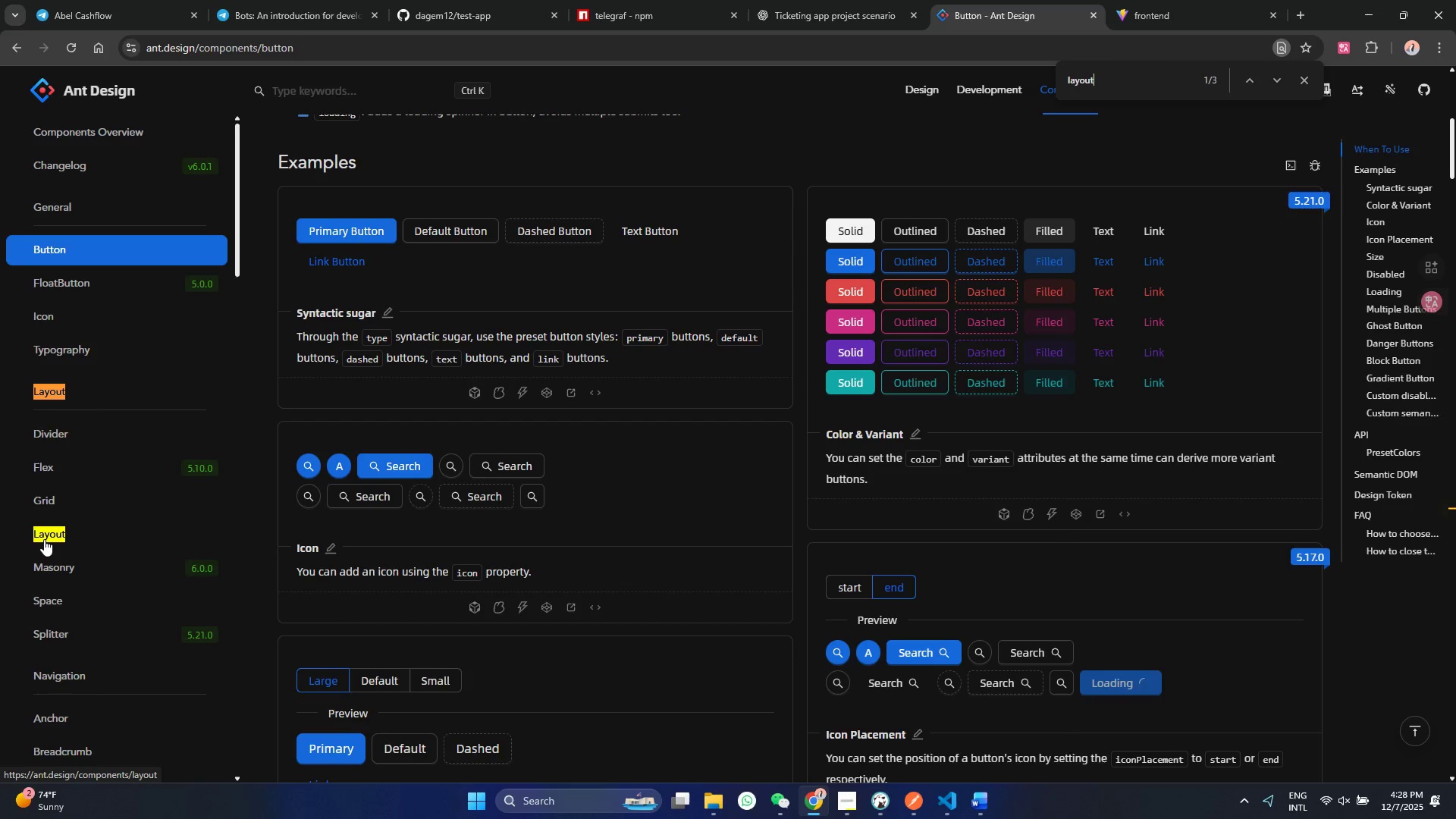 
left_click([44, 539])
 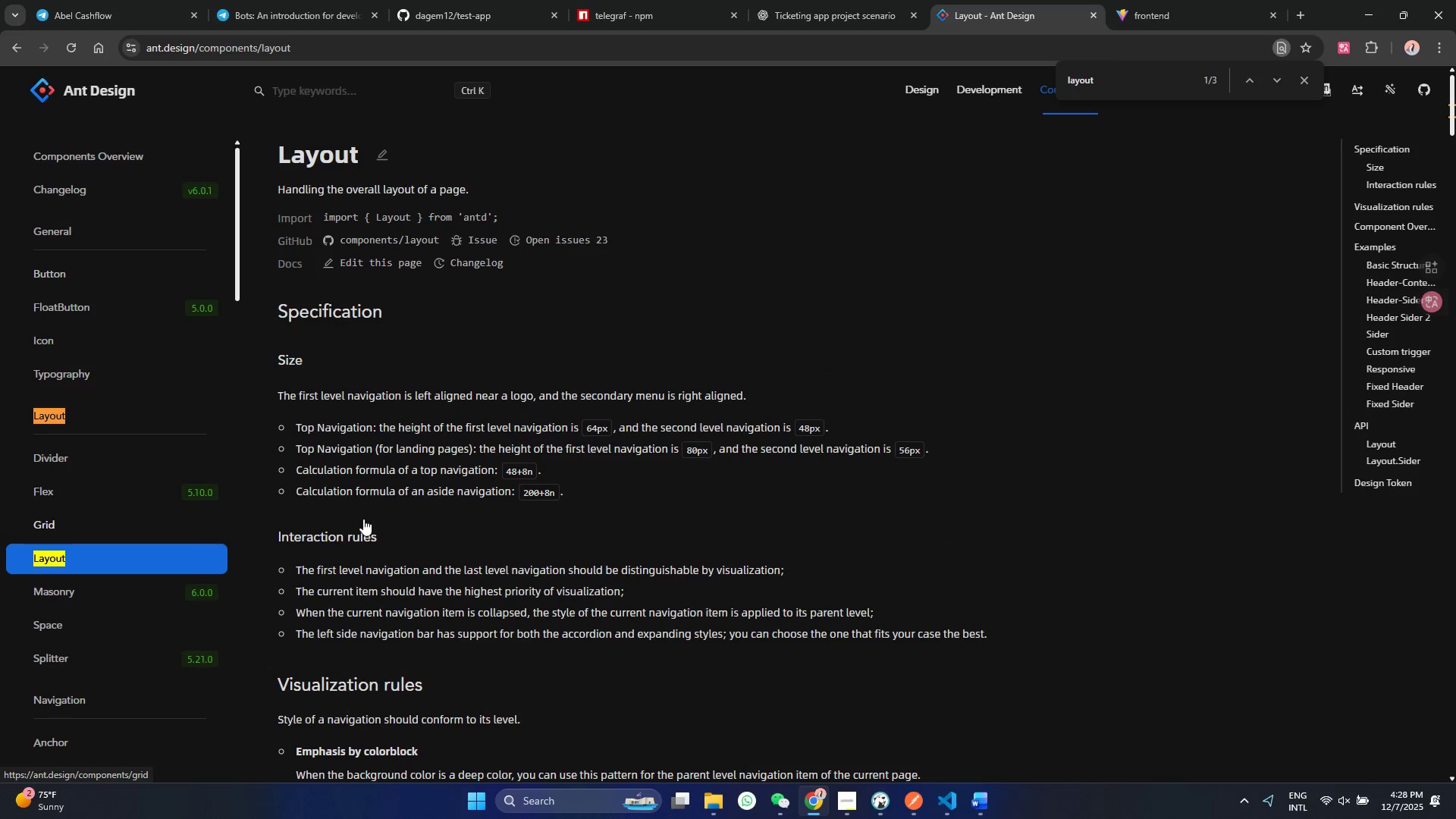 
scroll: coordinate [814, 513], scroll_direction: down, amount: 16.0
 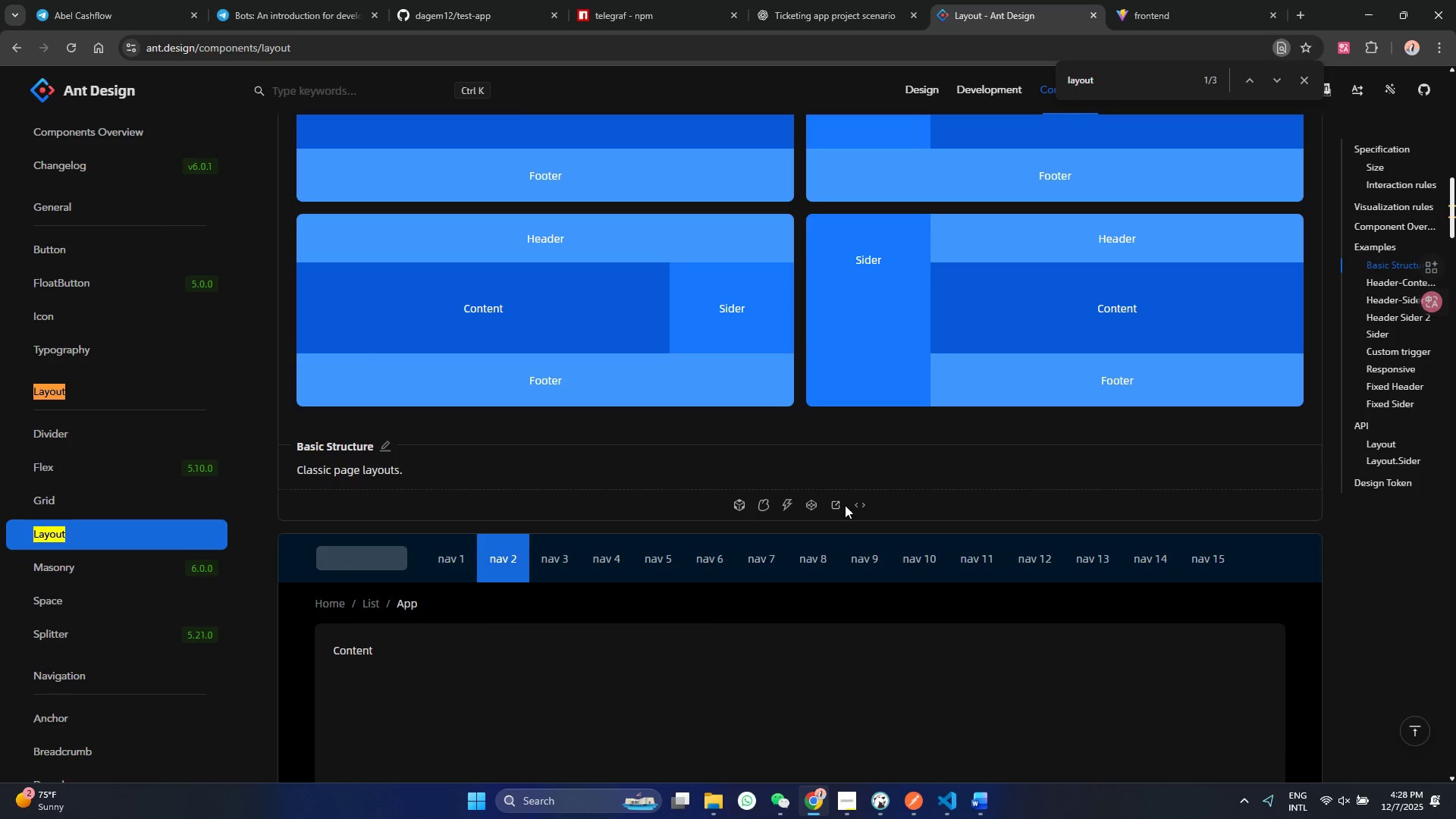 
double_click([853, 504])
 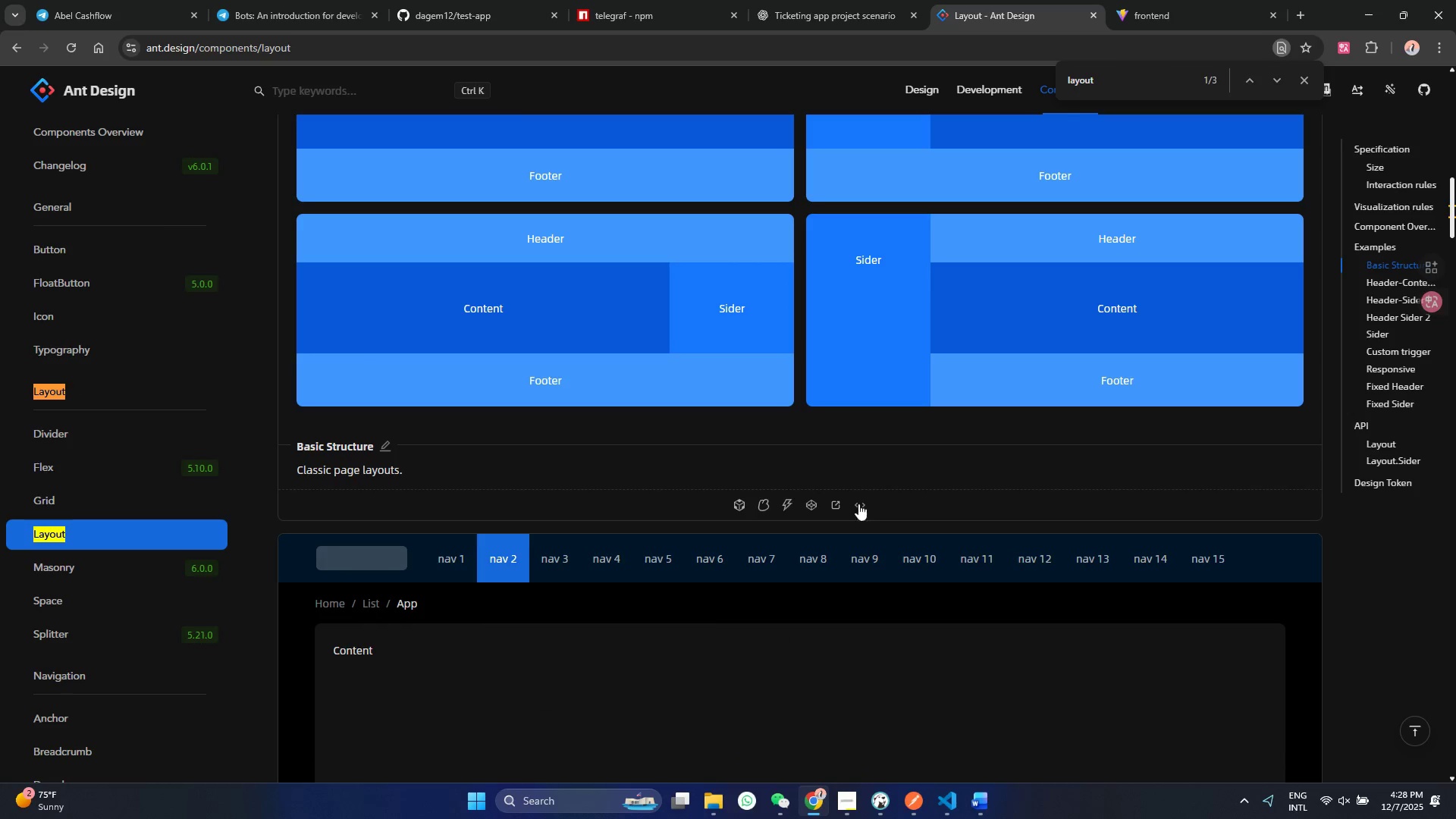 
left_click([859, 503])
 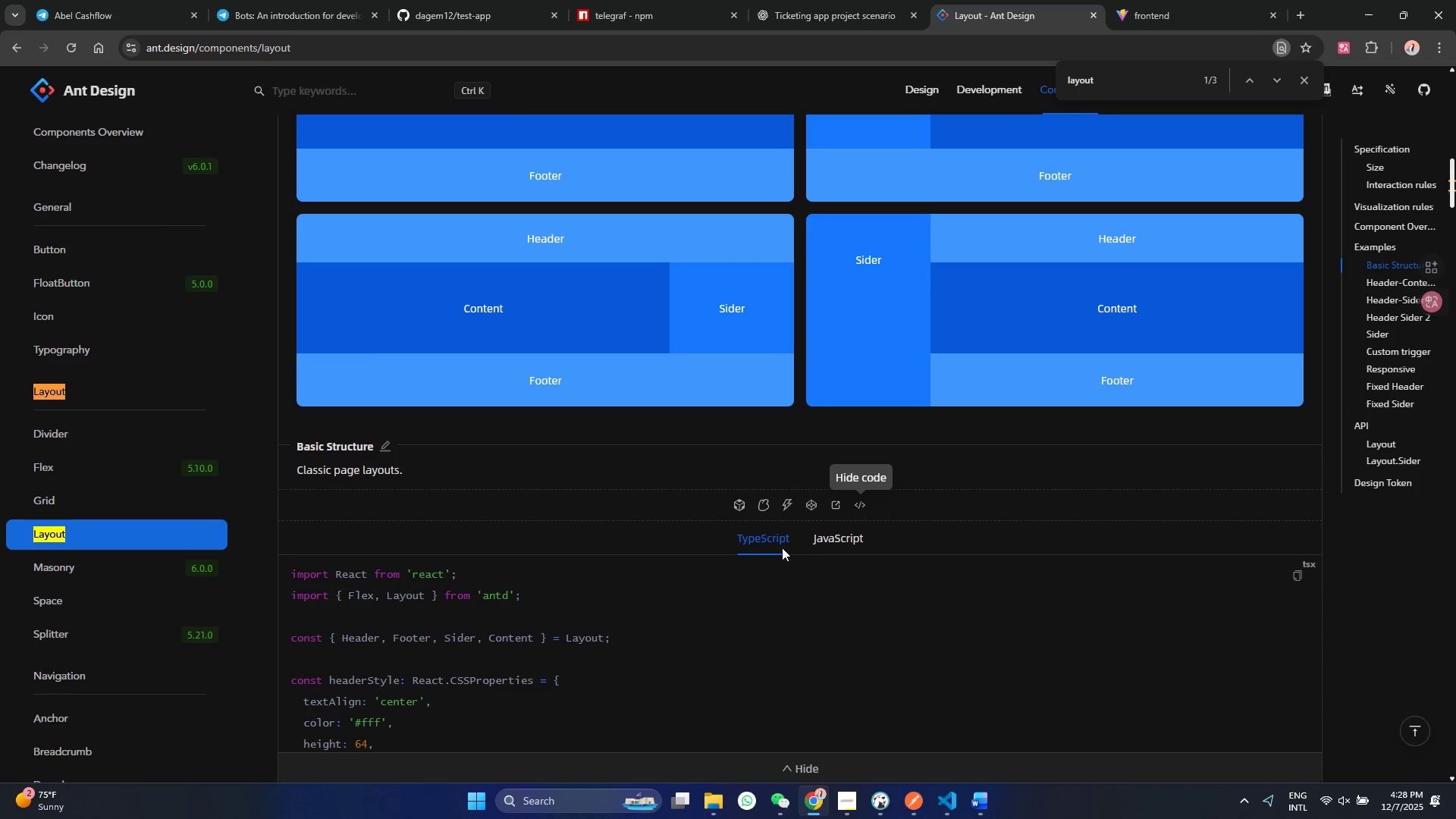 
scroll: coordinate [770, 566], scroll_direction: down, amount: 15.0
 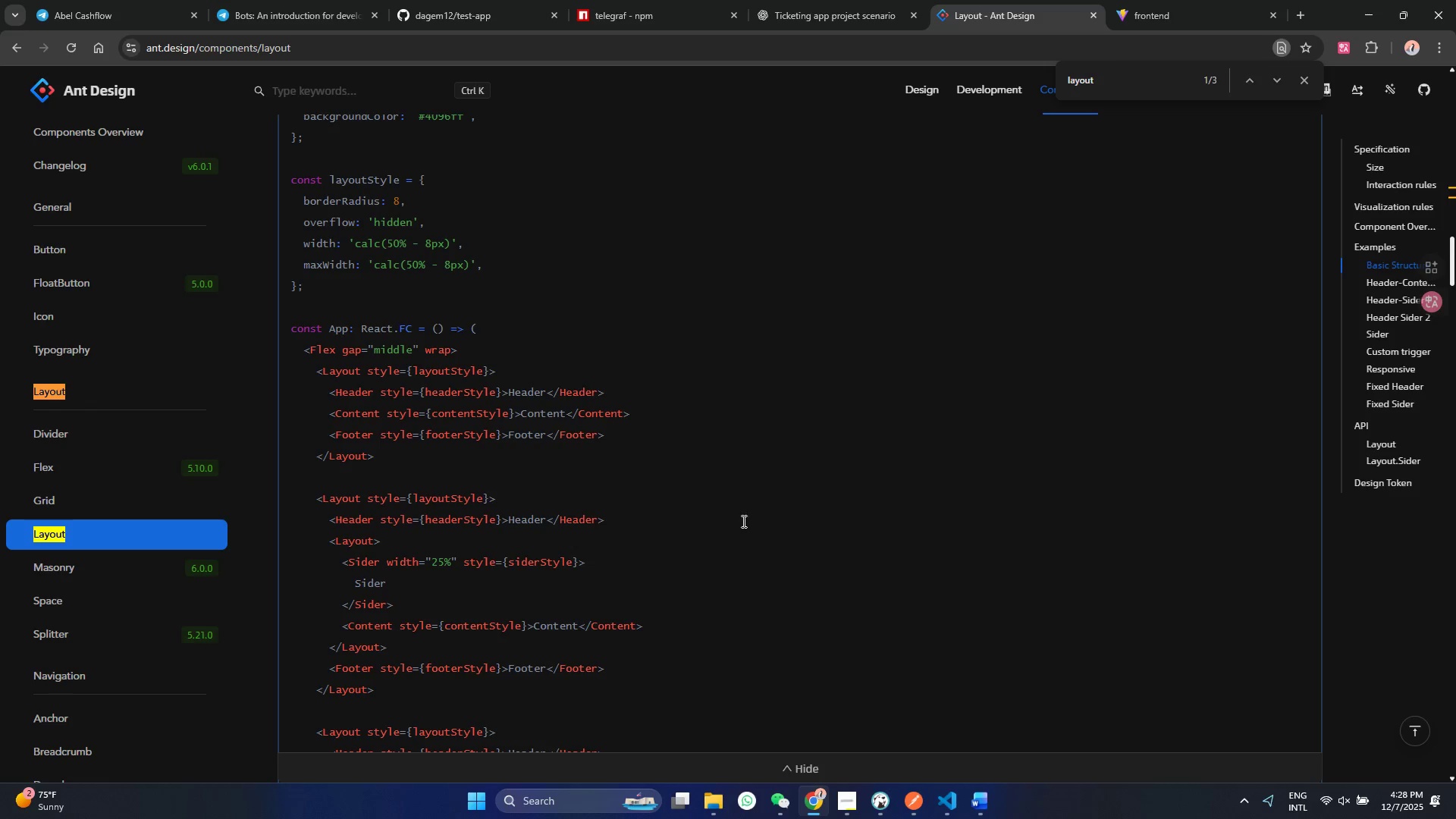 
scroll: coordinate [747, 523], scroll_direction: up, amount: 12.0
 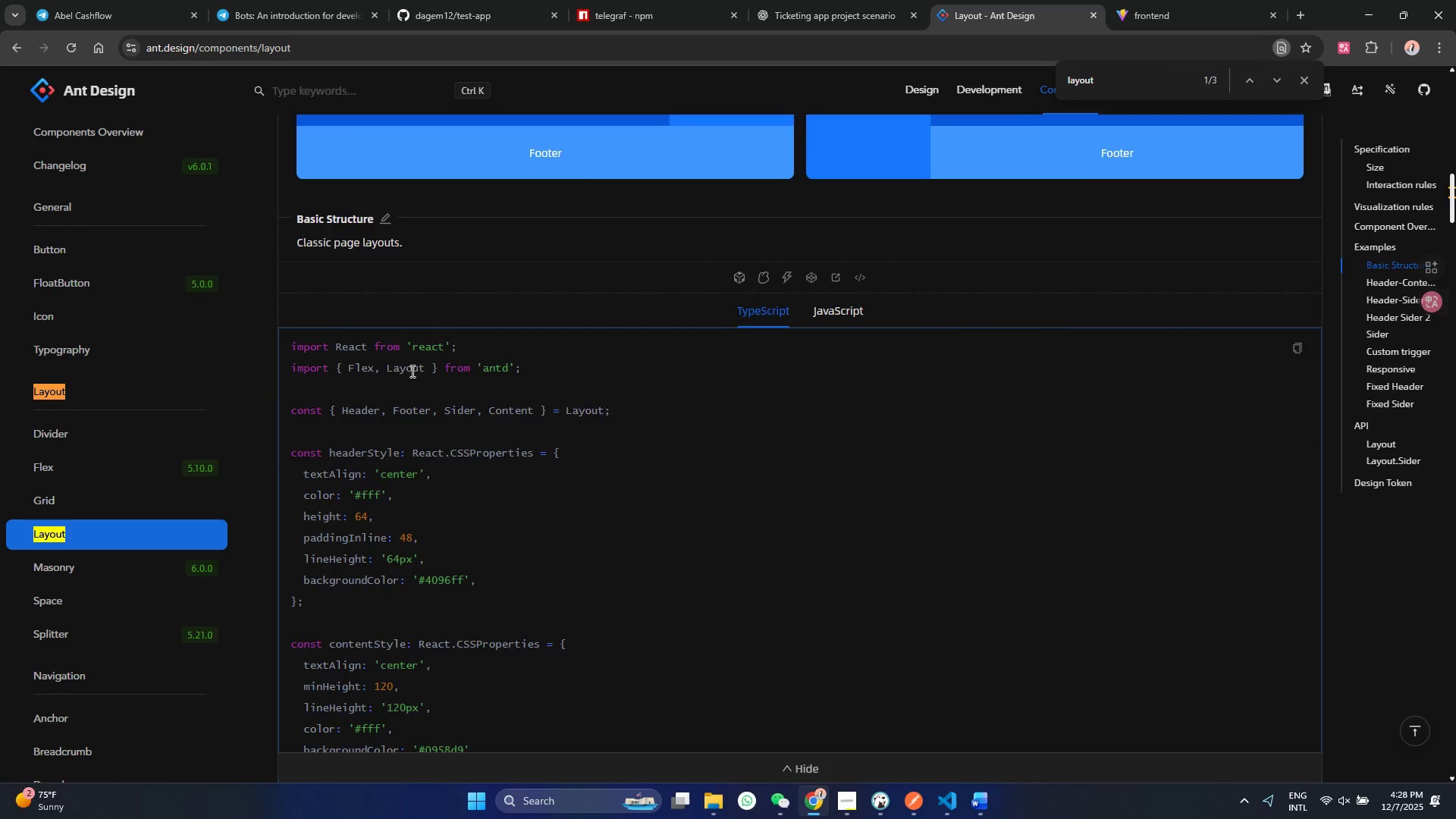 
scroll: coordinate [482, 447], scroll_direction: down, amount: 9.0
 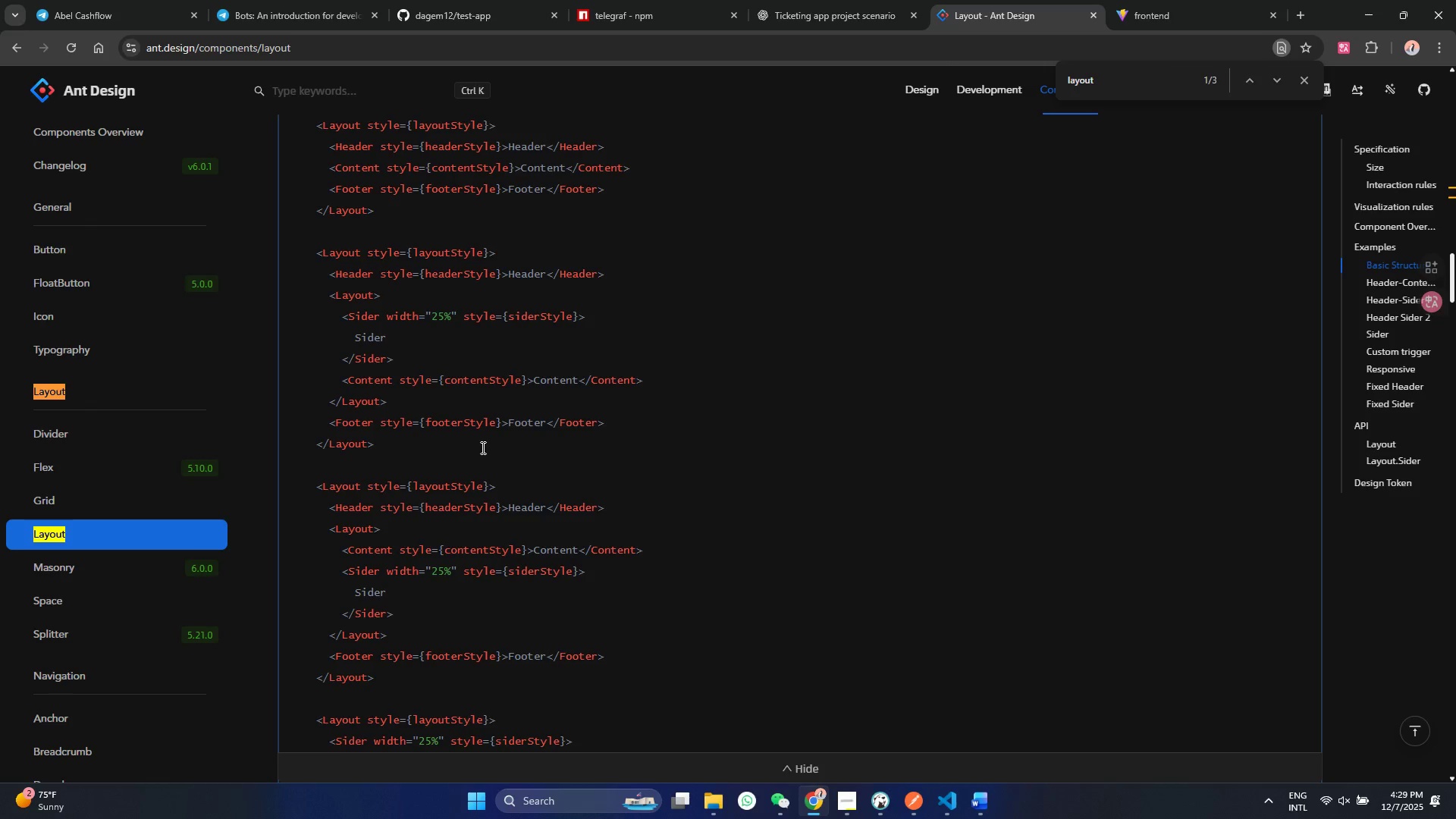 
wait(96.22)
 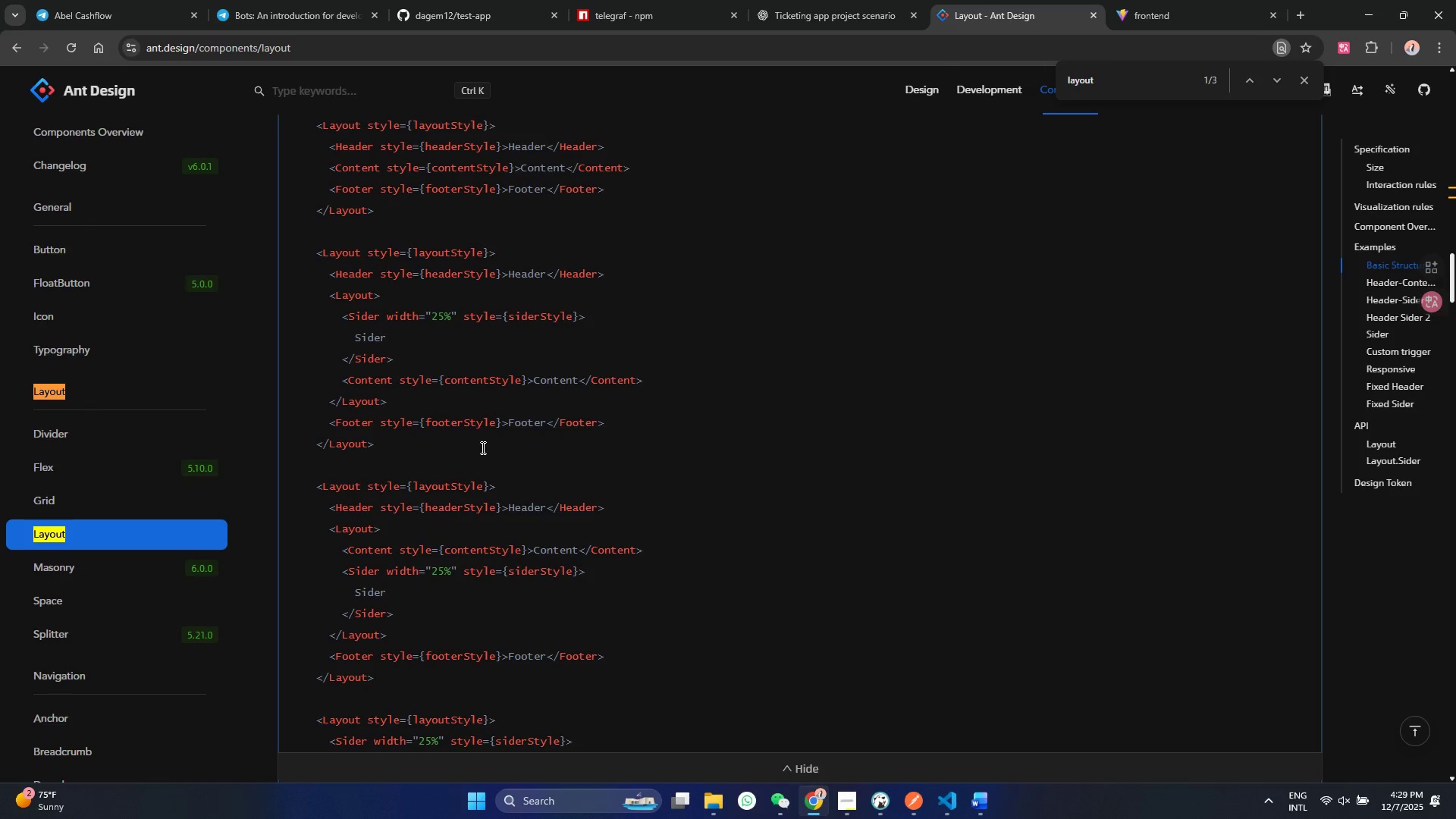 
left_click([944, 807])
 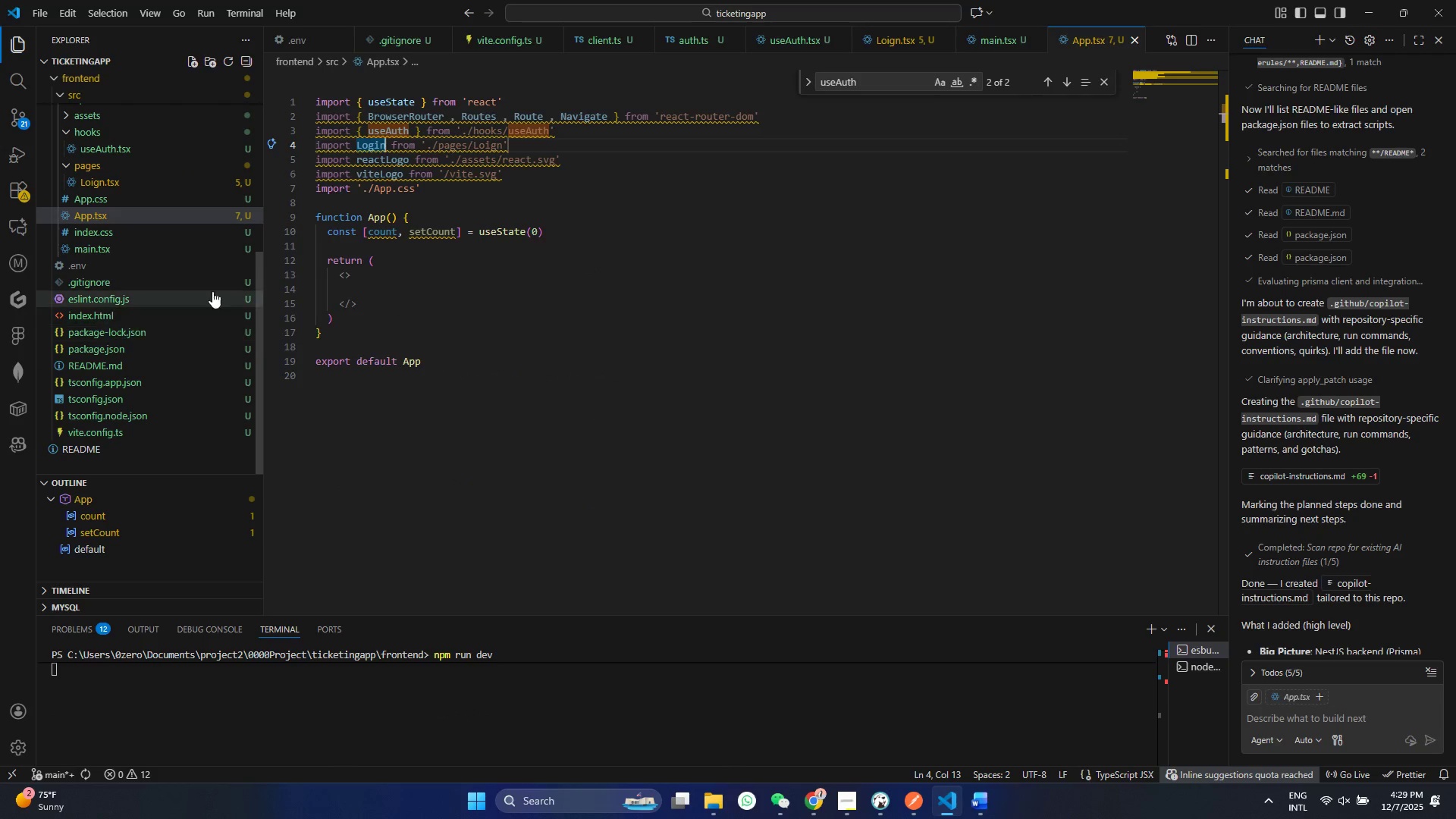 
left_click([806, 450])
 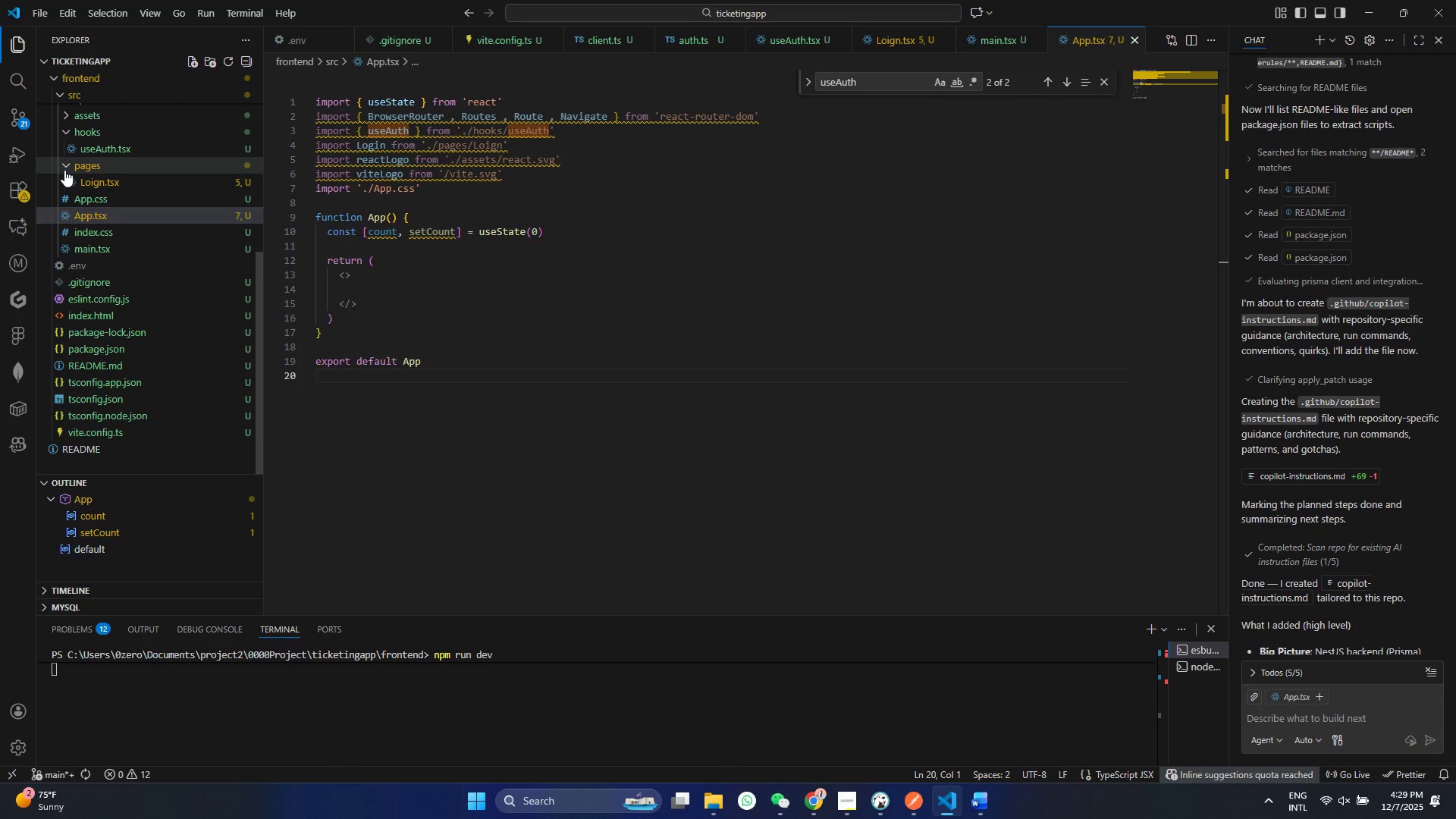 
double_click([64, 170])
 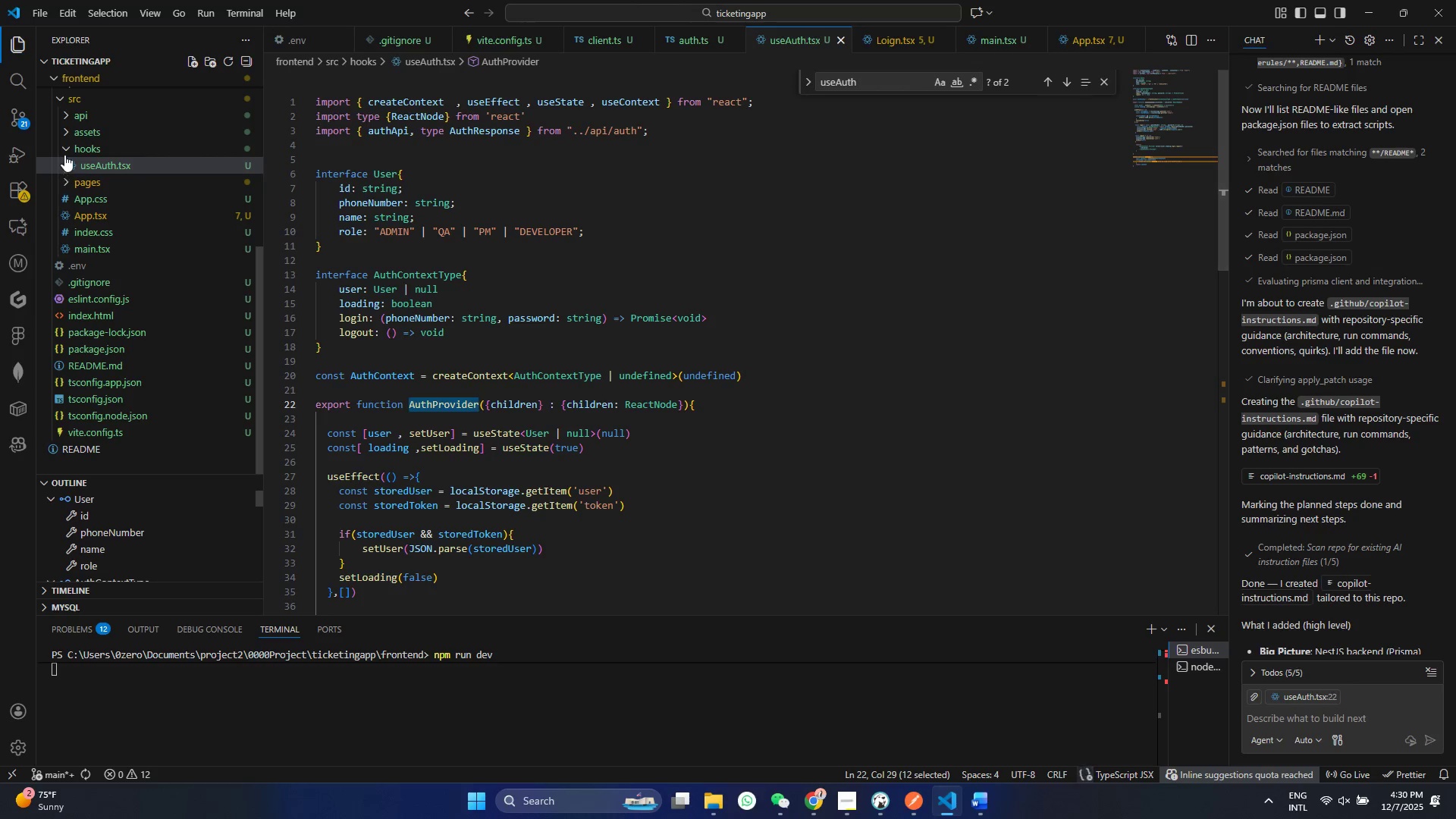 
left_click([65, 152])
 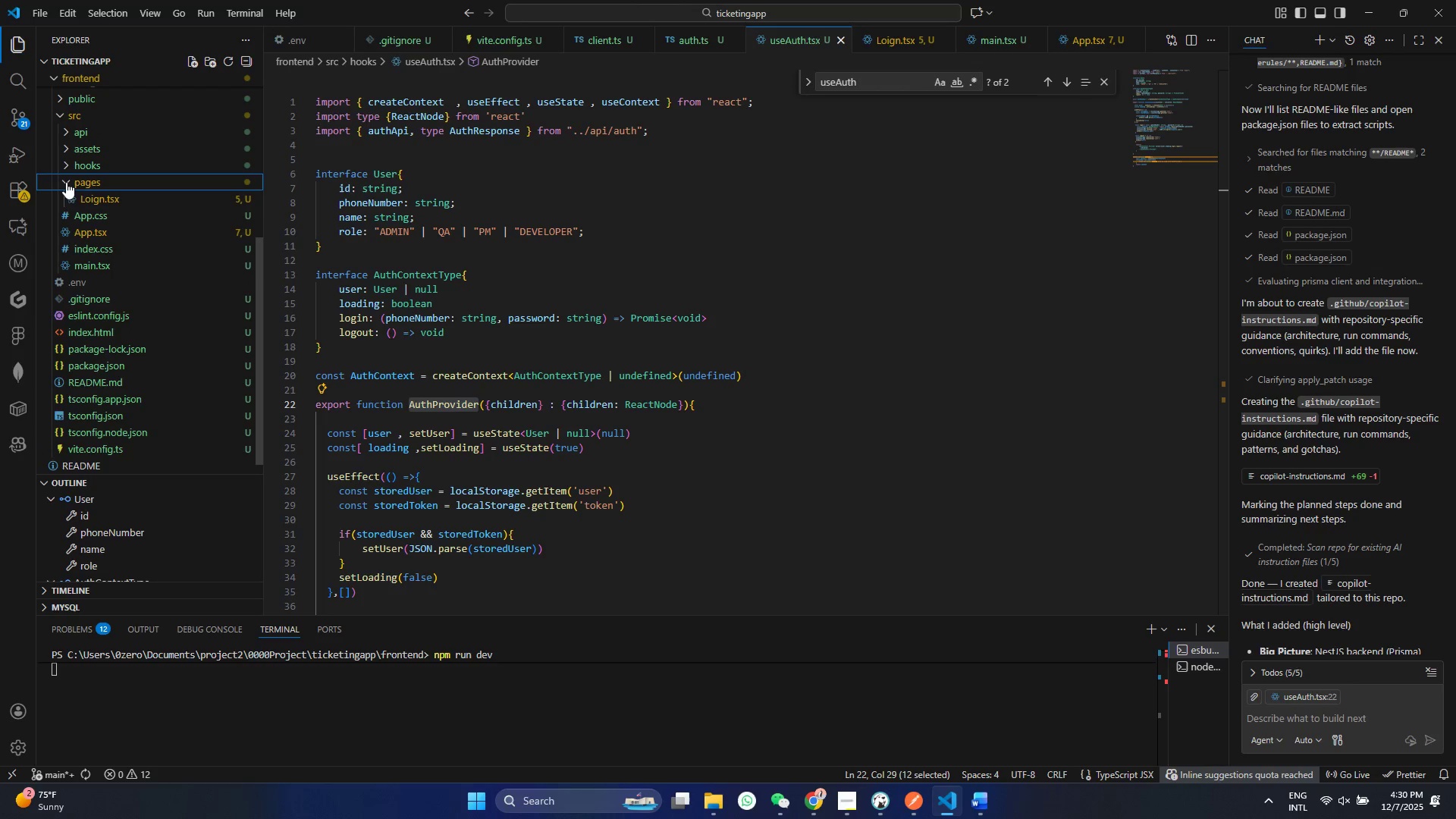 
double_click([74, 183])
 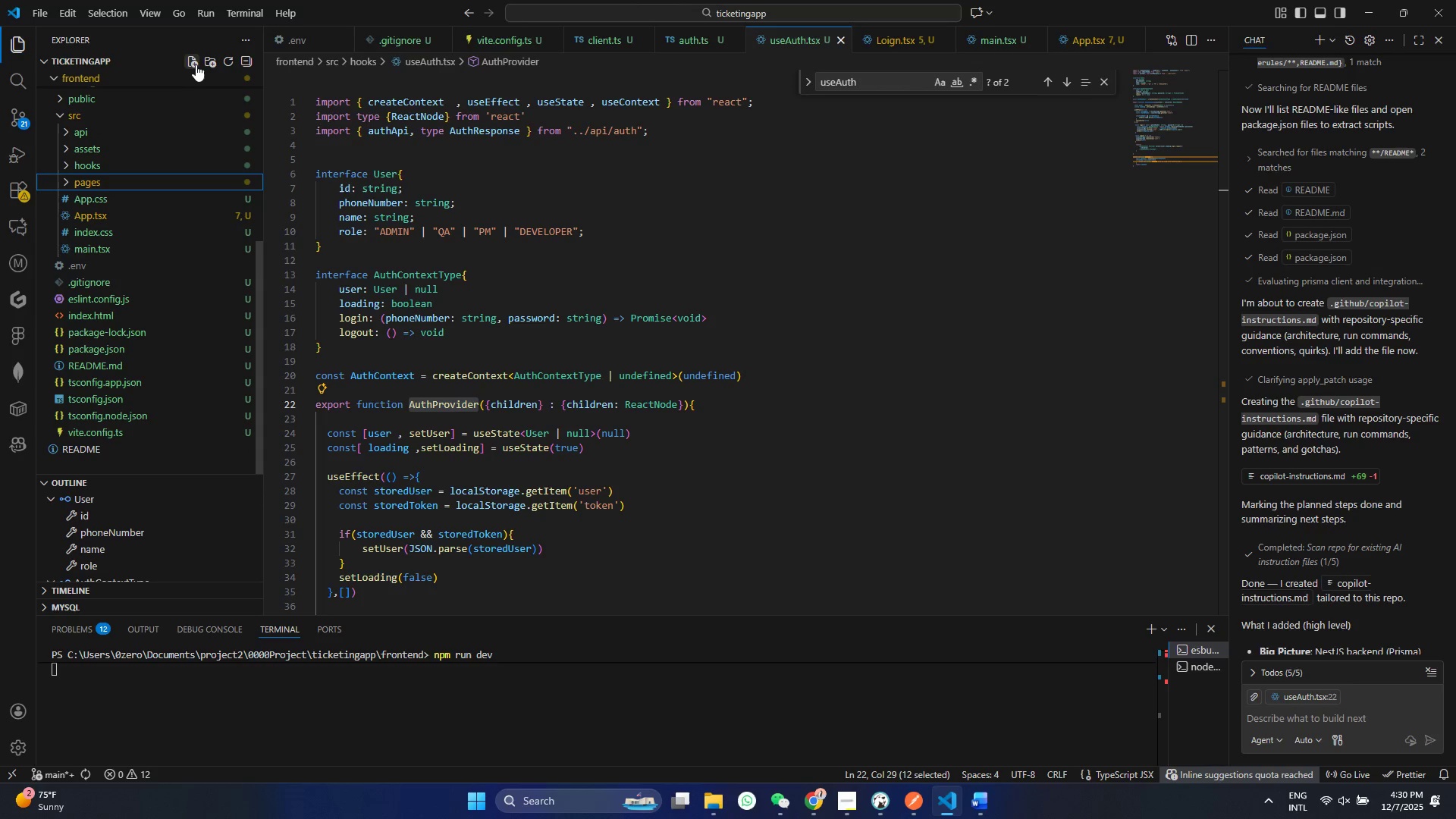 
left_click([196, 64])
 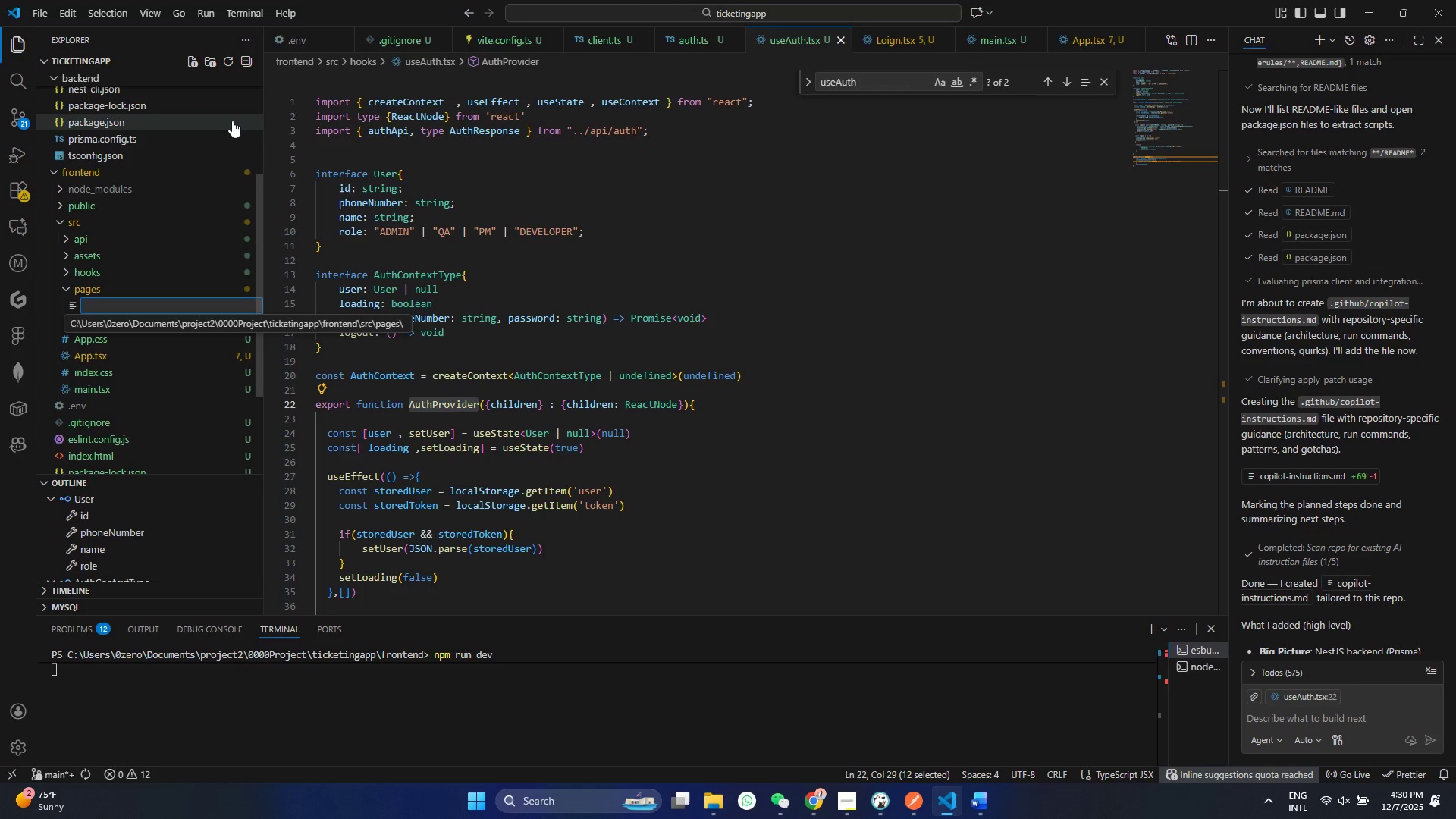 
type(Dashboard.tsx)
 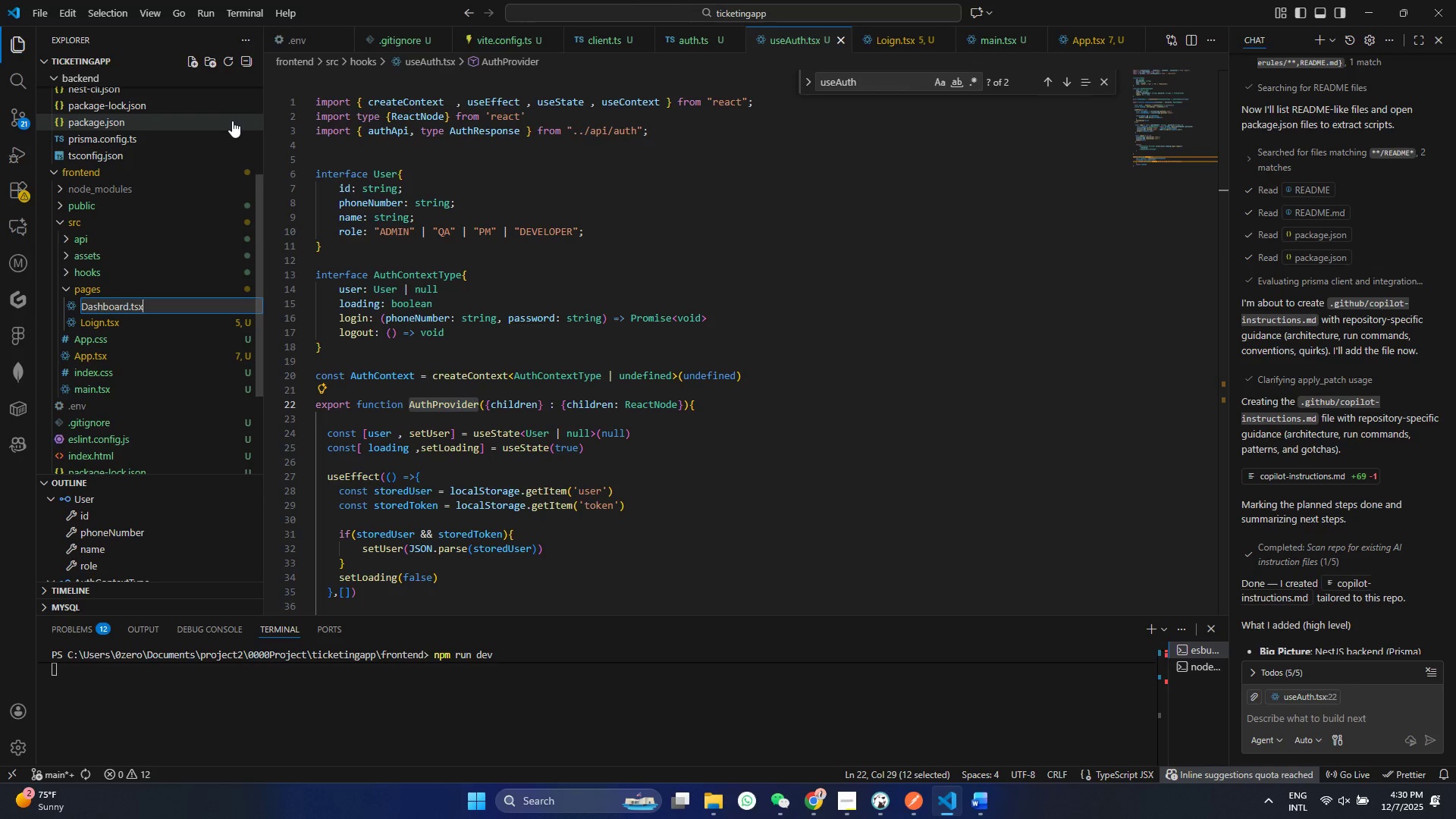 
key(Control+ControlLeft)
 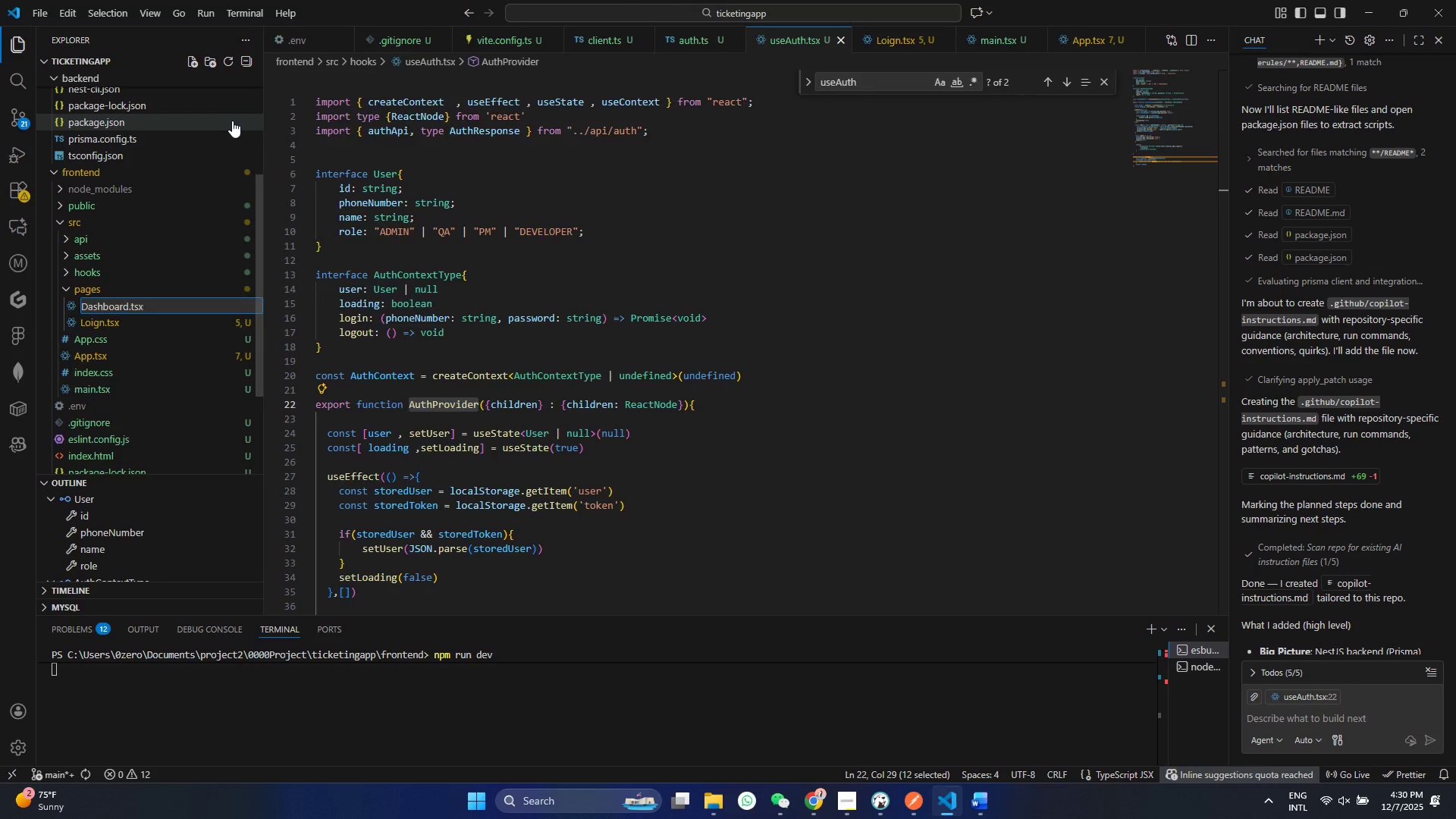 
key(Enter)
 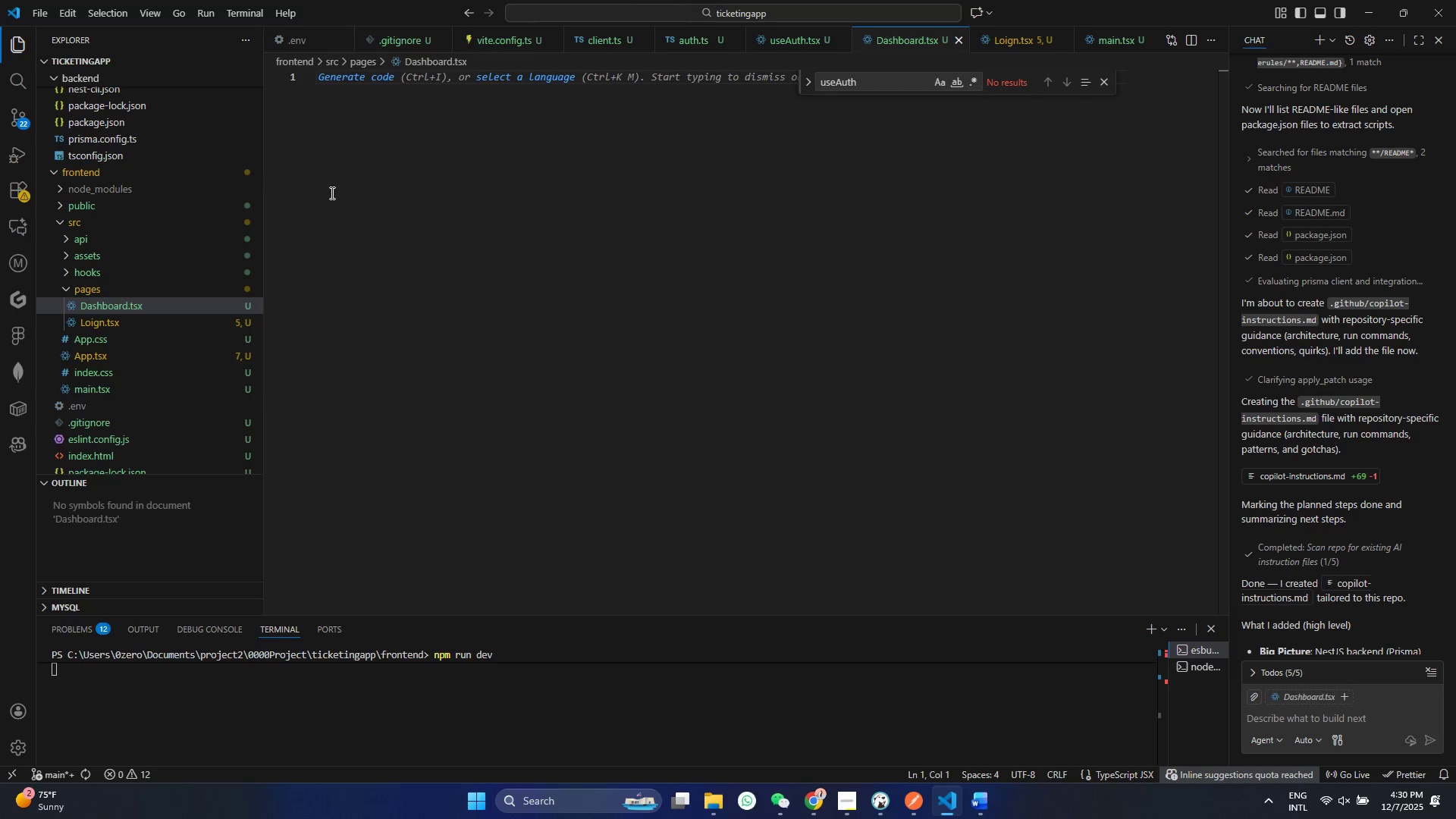 
key(Control+I)
 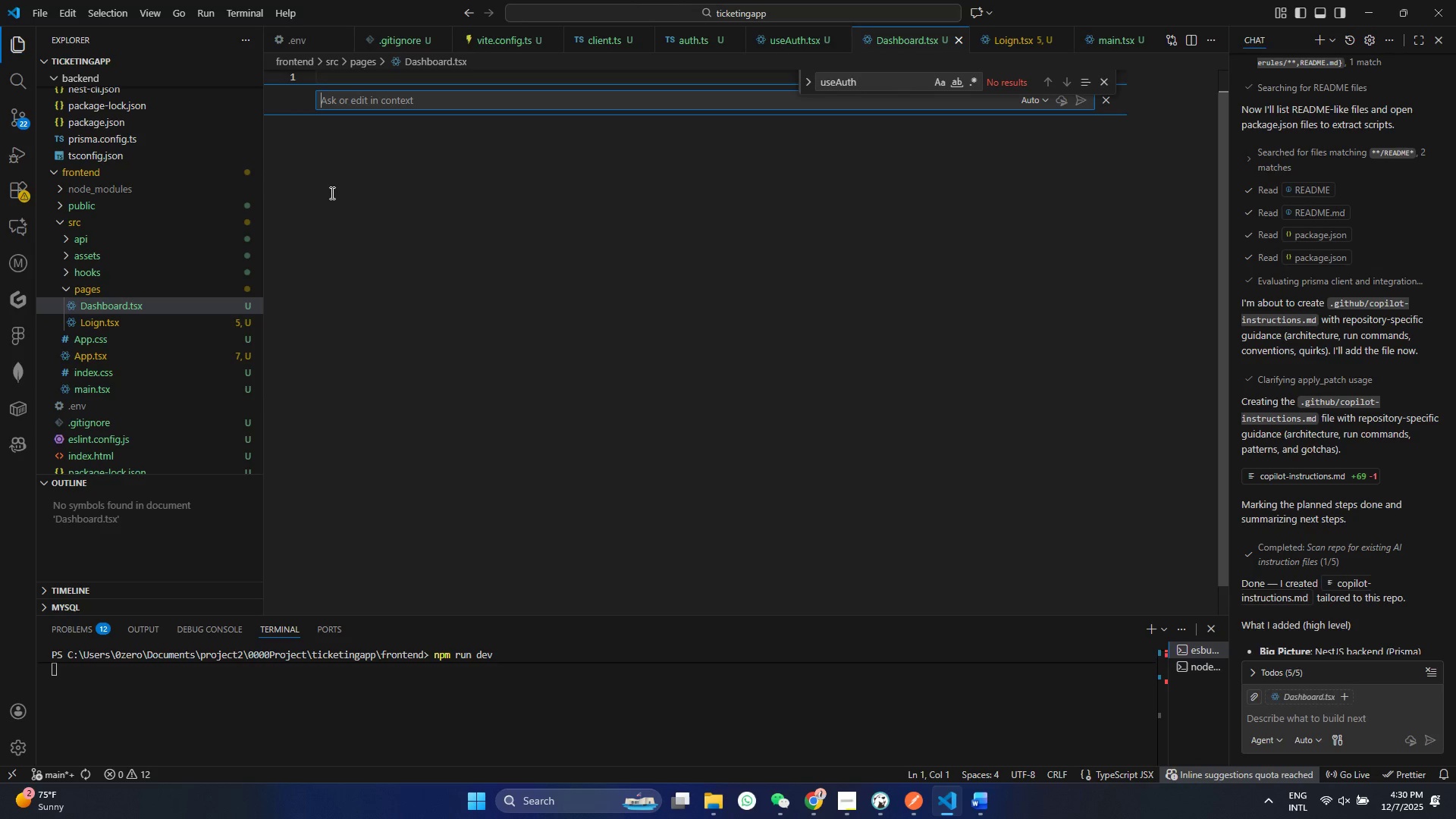 
key(Control+X)
 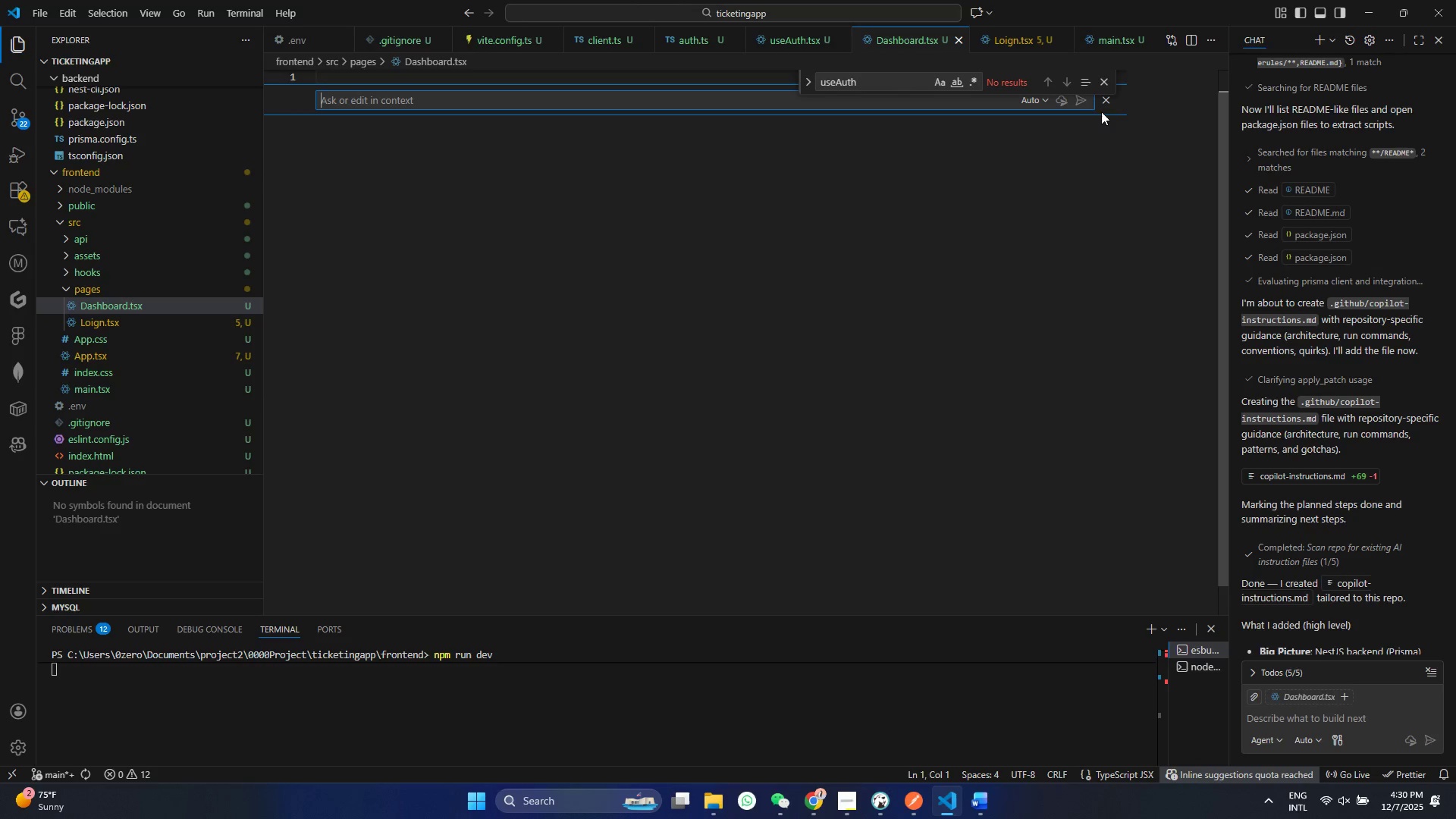 
left_click([1104, 106])
 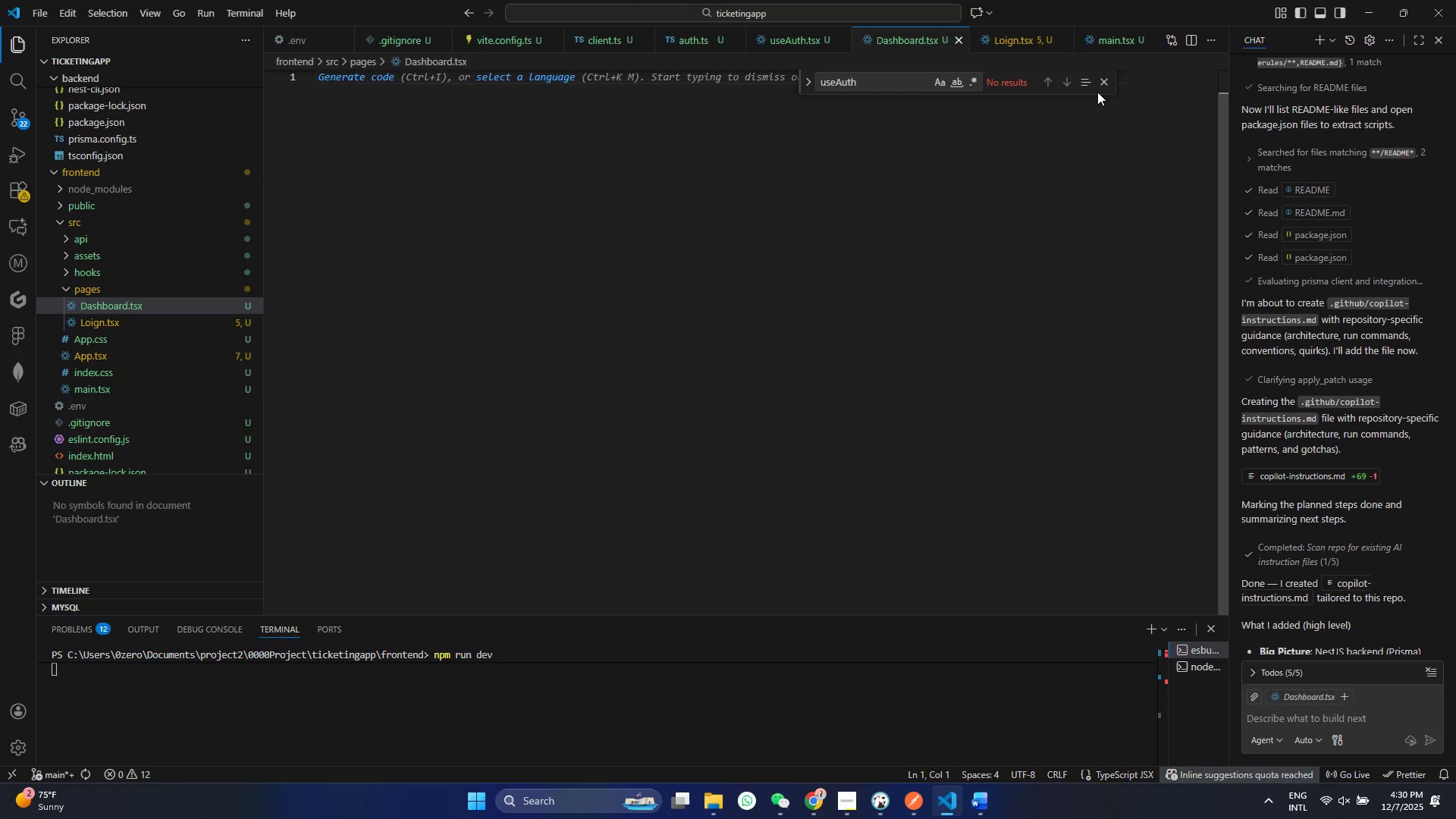 
double_click([1100, 91])
 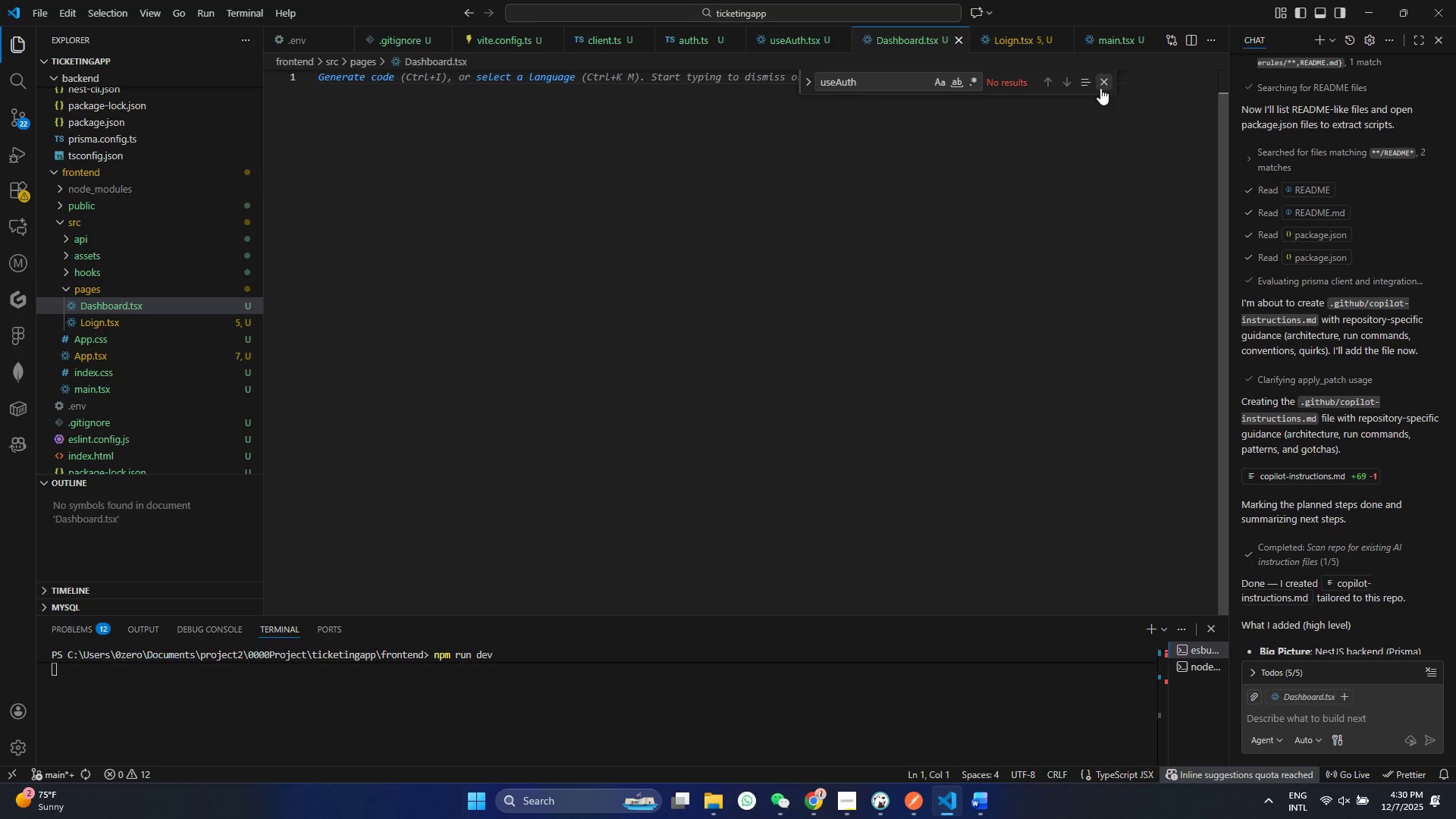 
triple_click([1100, 88])
 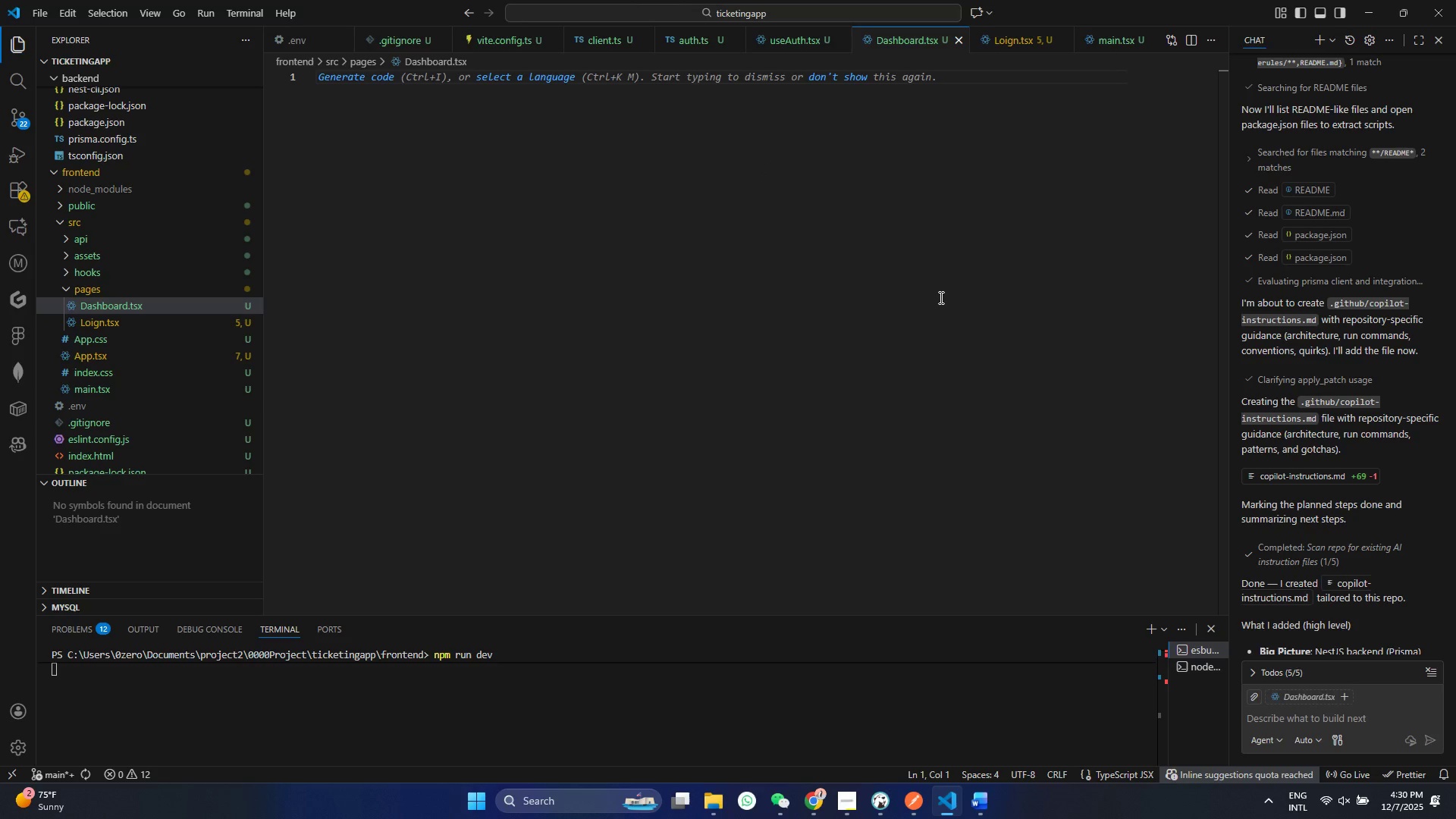 
key(Enter)
 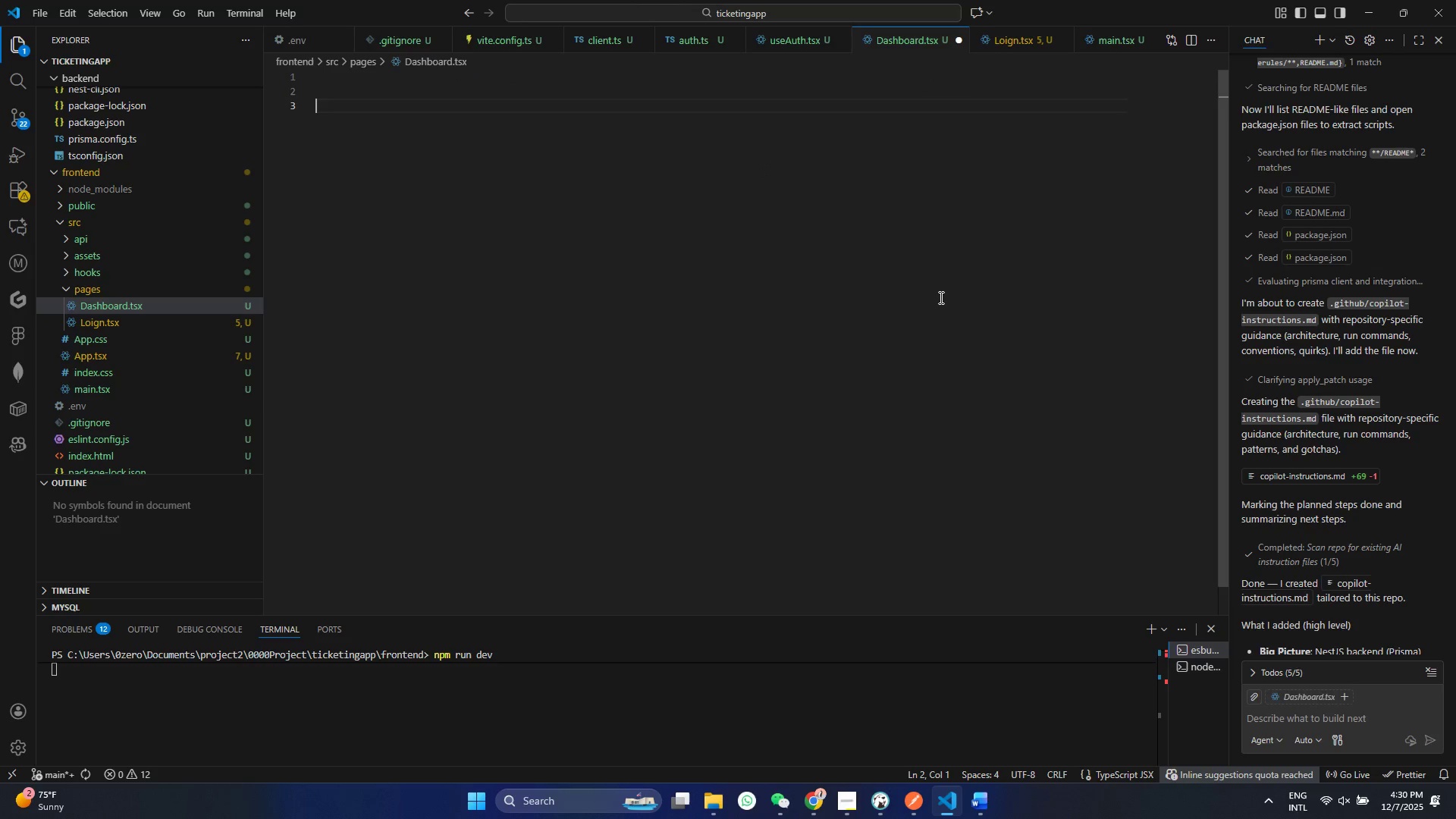 
key(Enter)
 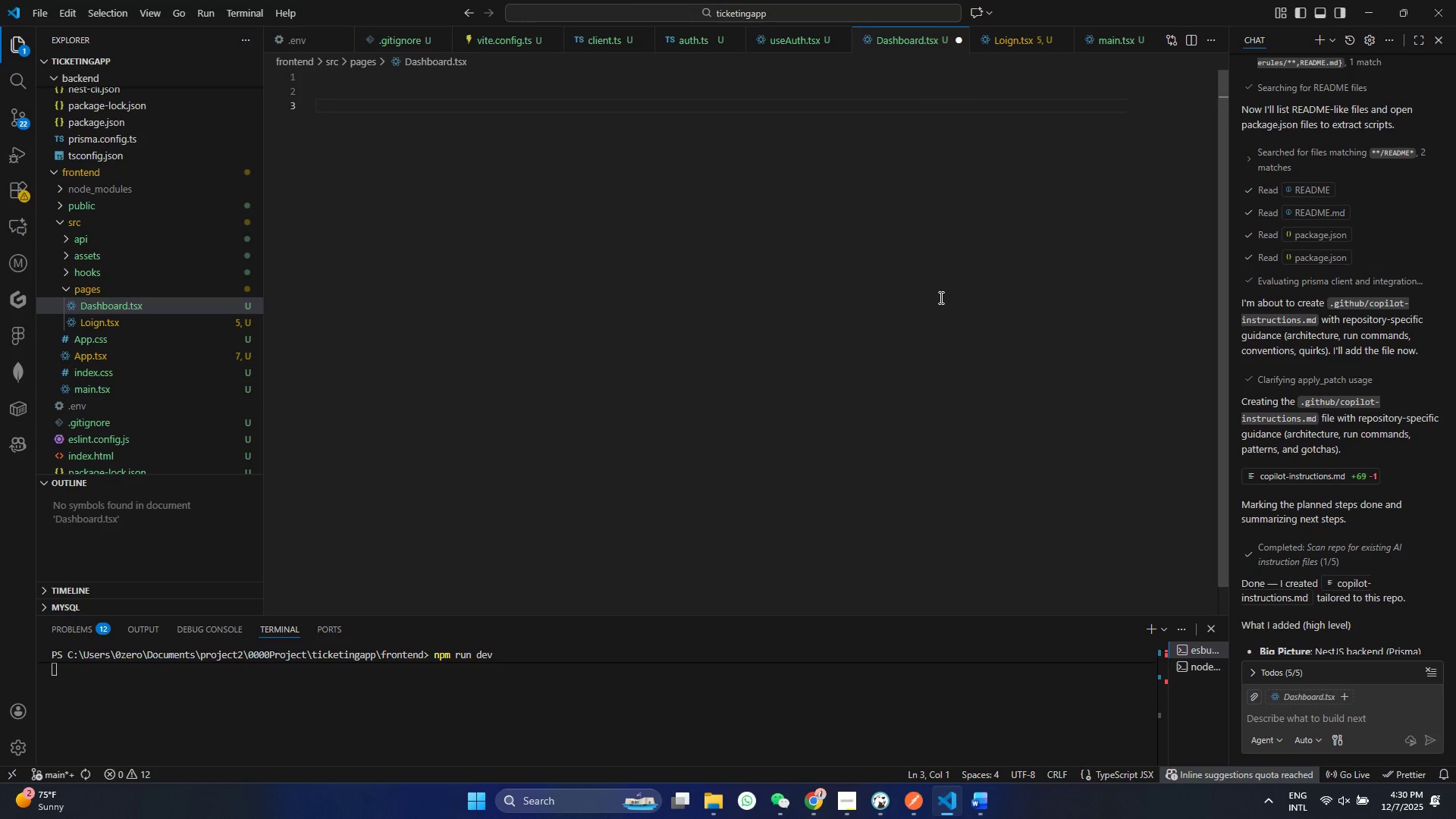 
type(exort)
 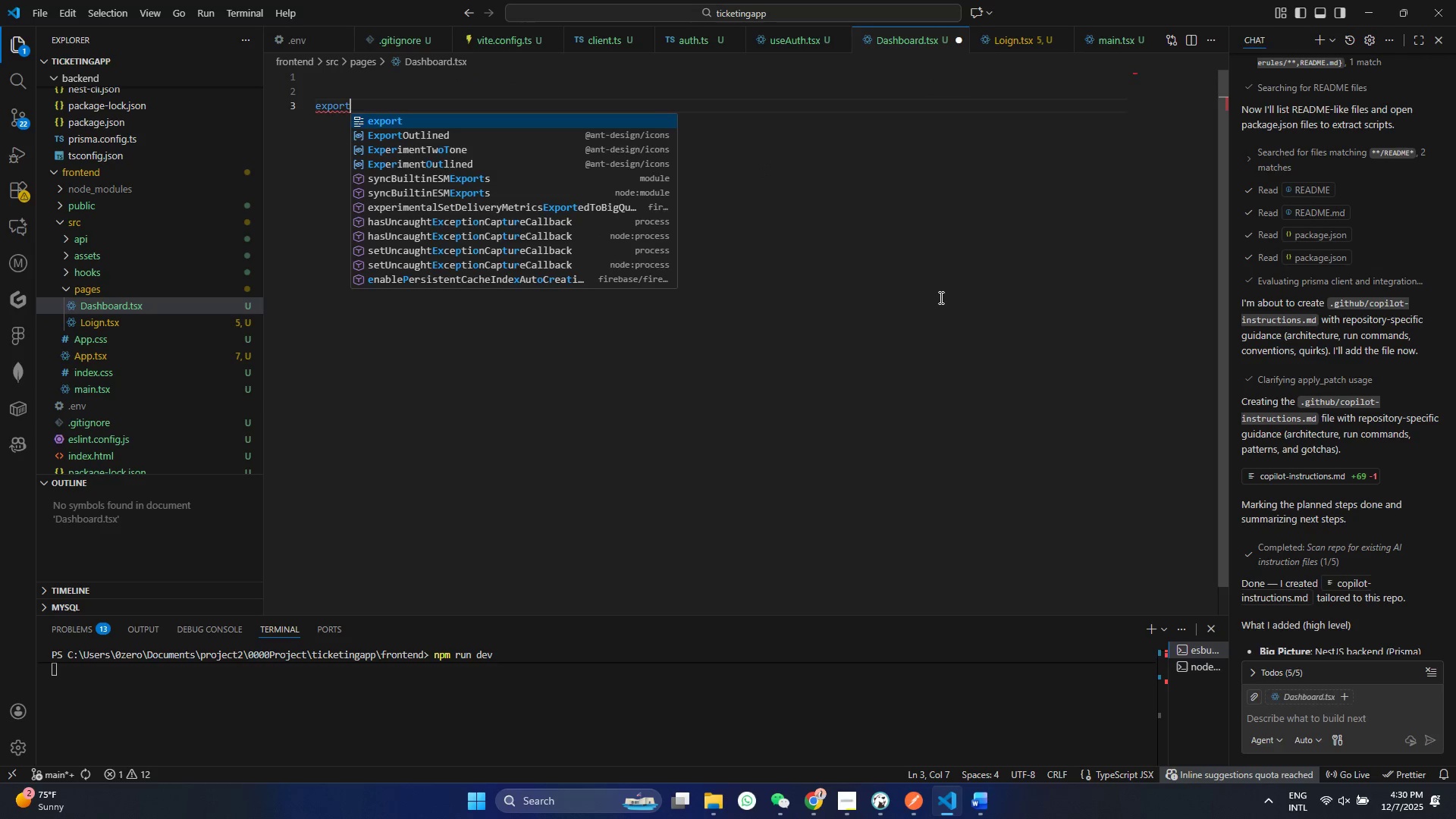 
key(Enter)
 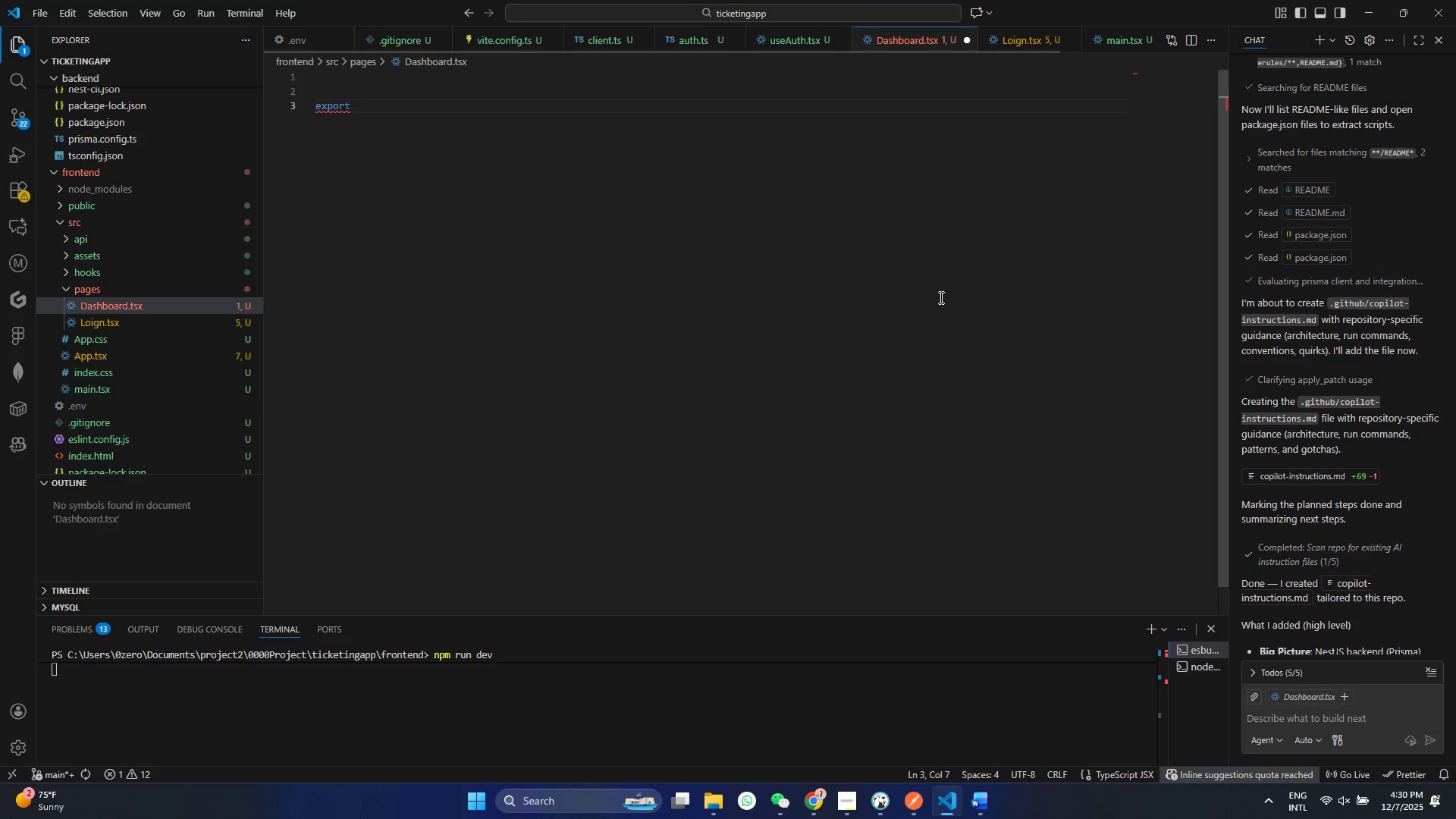 
type( df)
 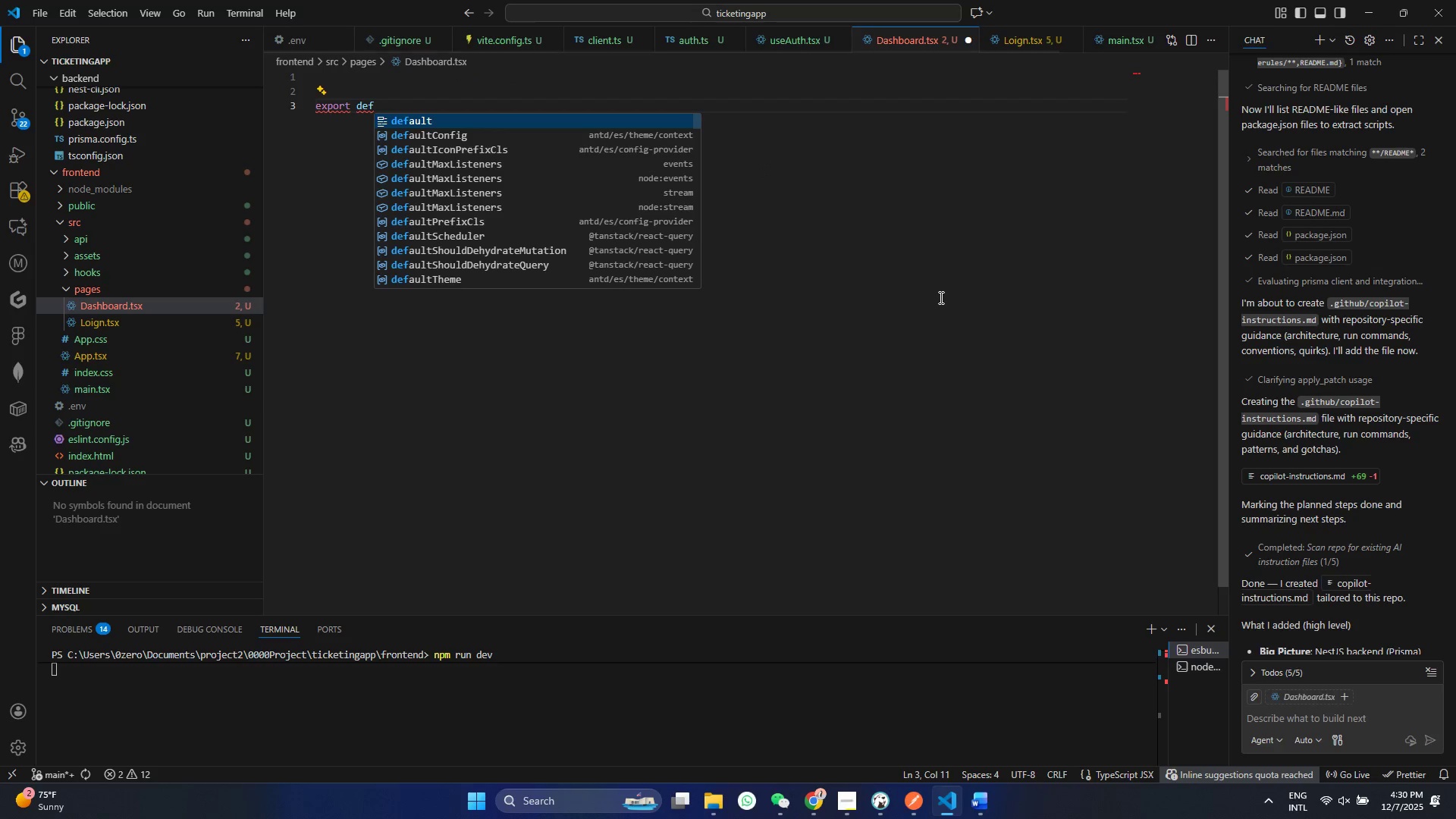 
key(Enter)
 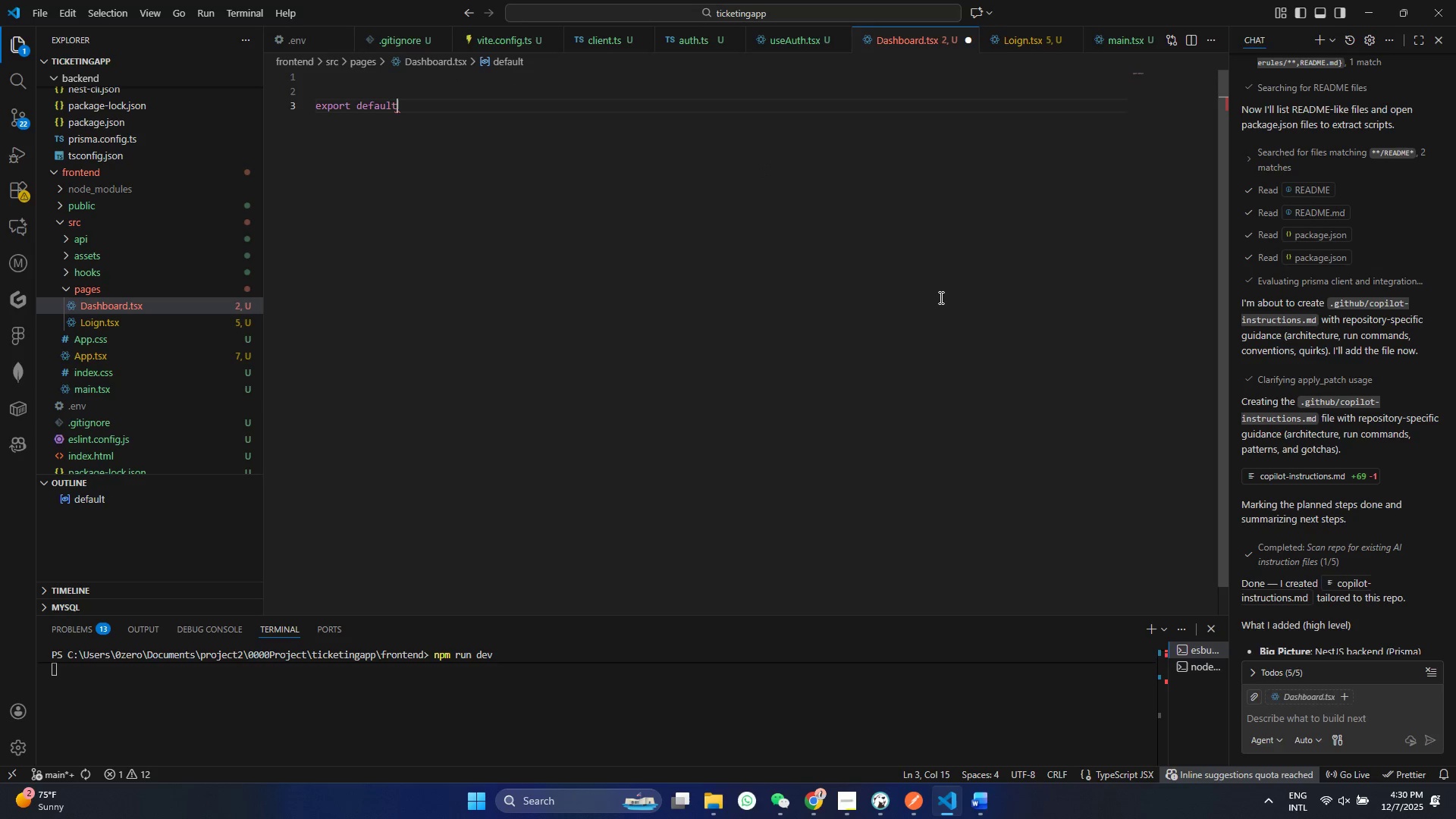 
type( function DAshboard()
 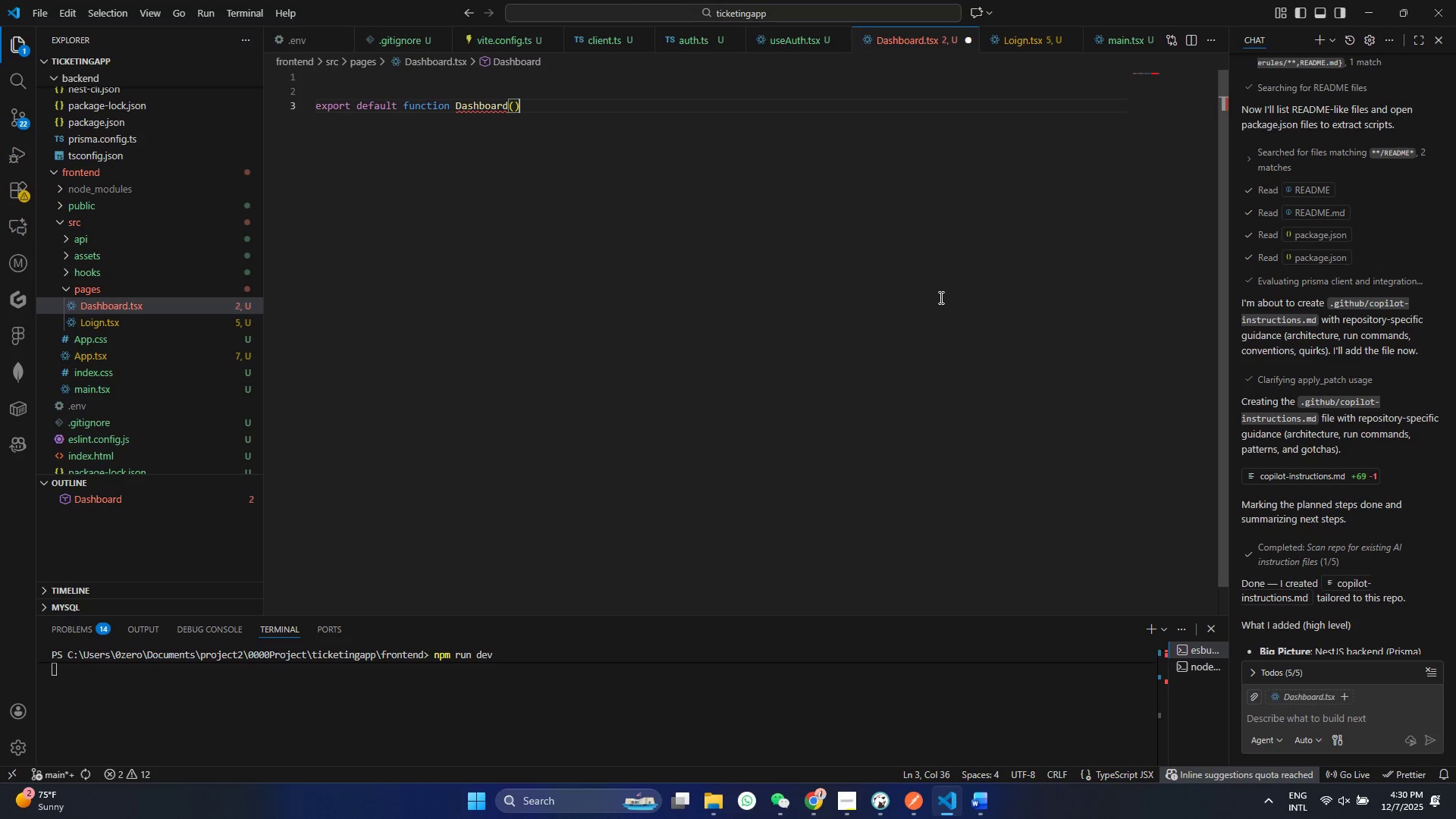 
 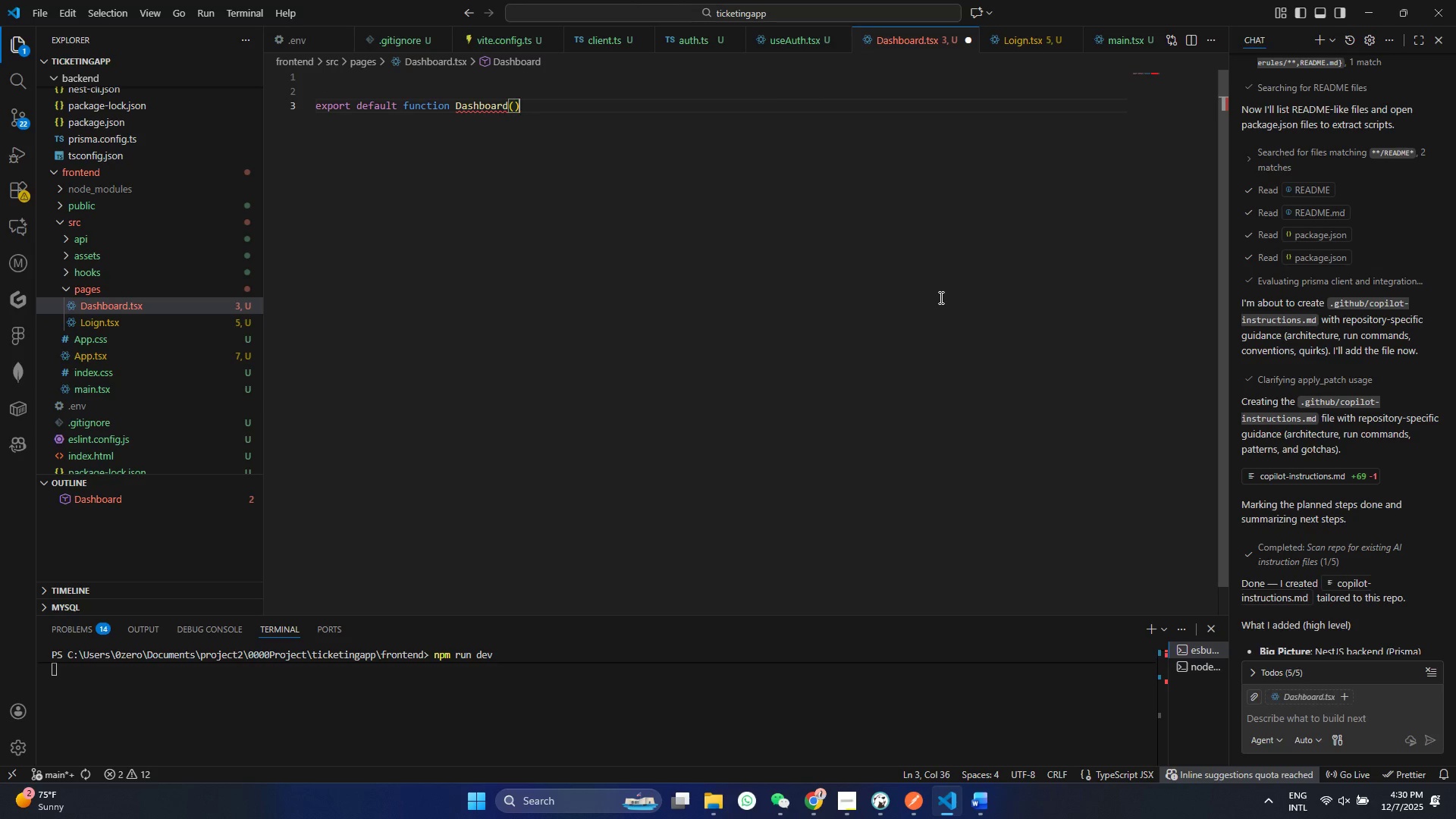 
key(Shift+ArrowRight)
 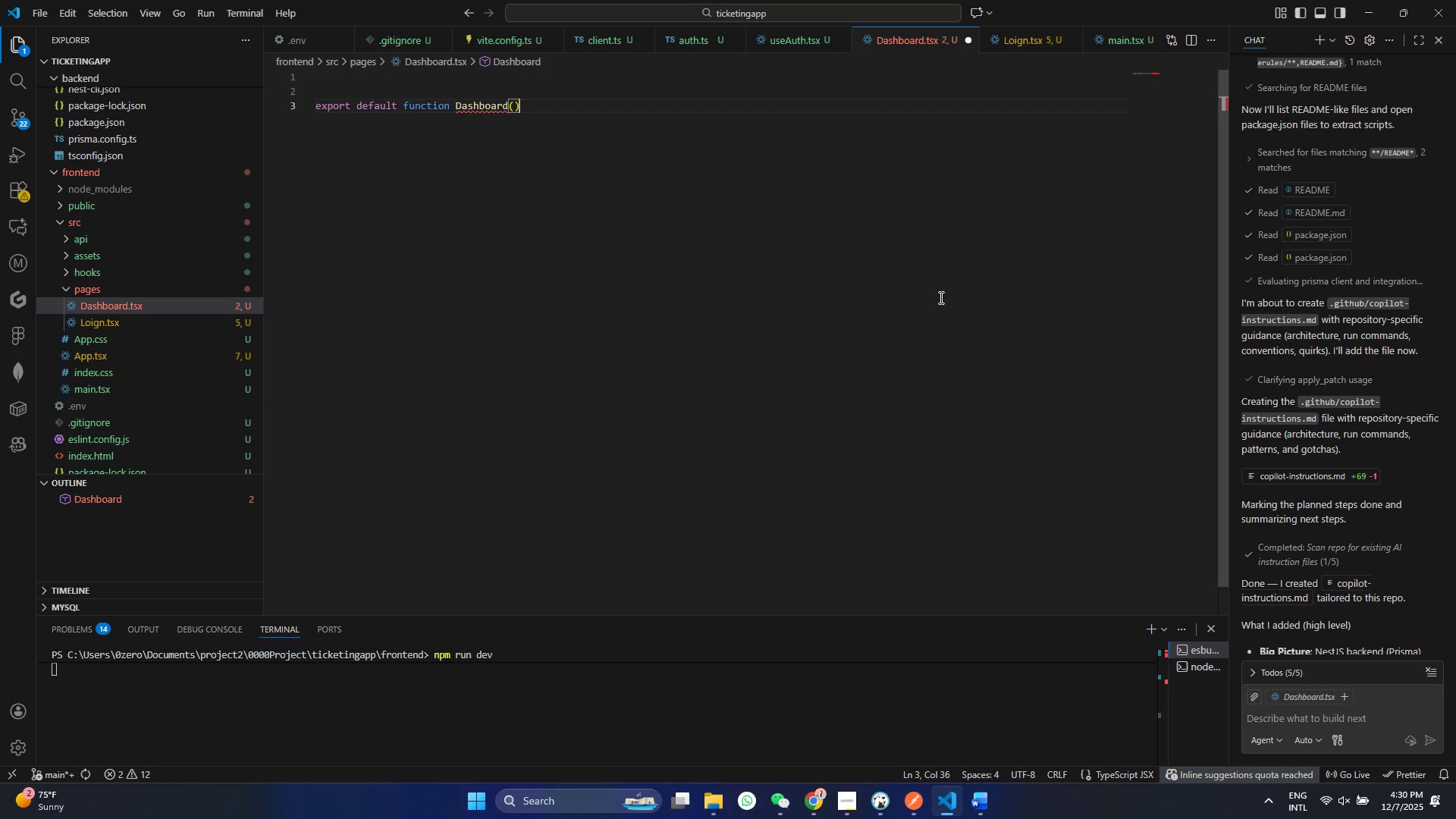 
key(Shift+BracketLeft)
 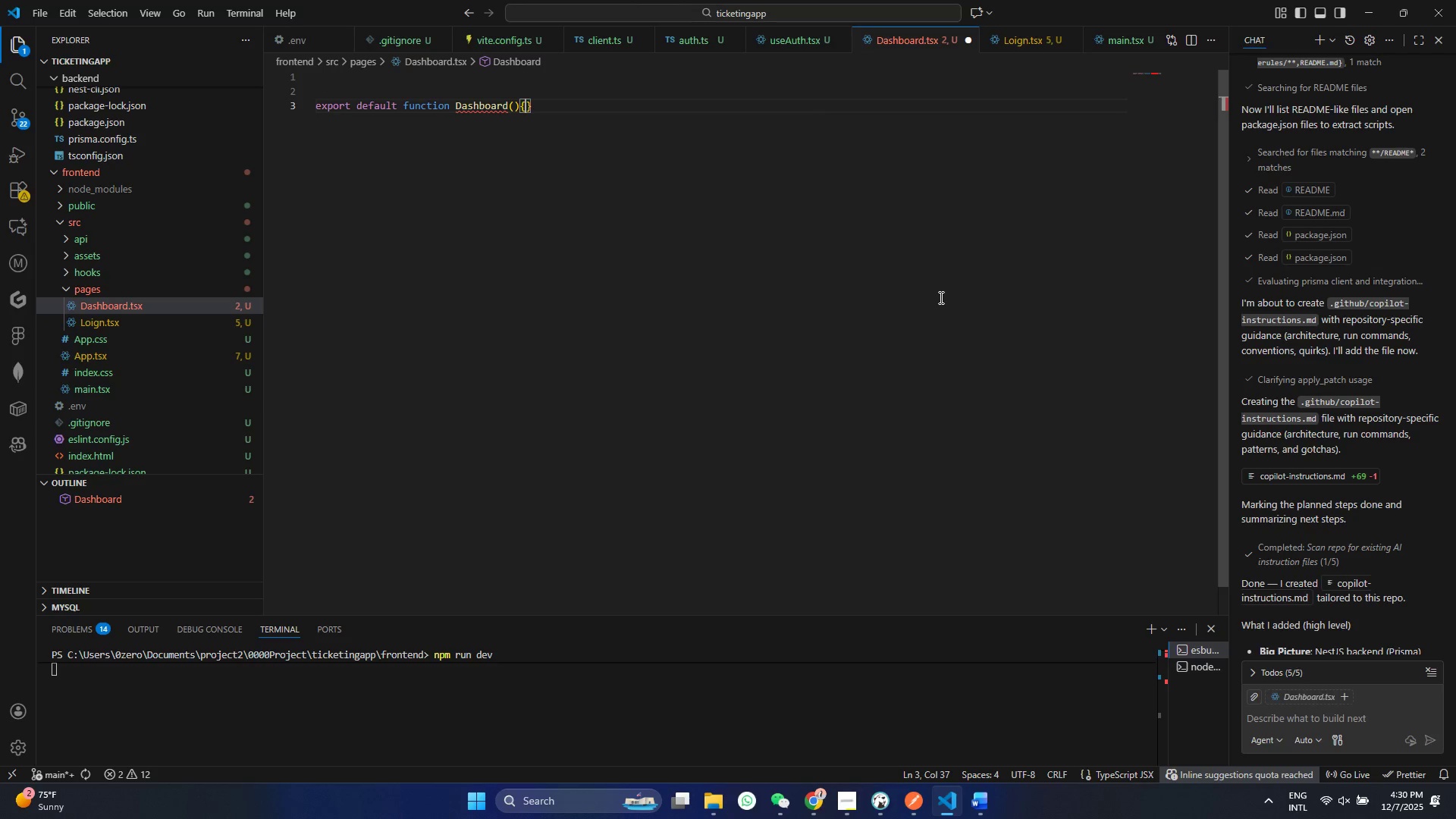 
key(Shift+Enter)
 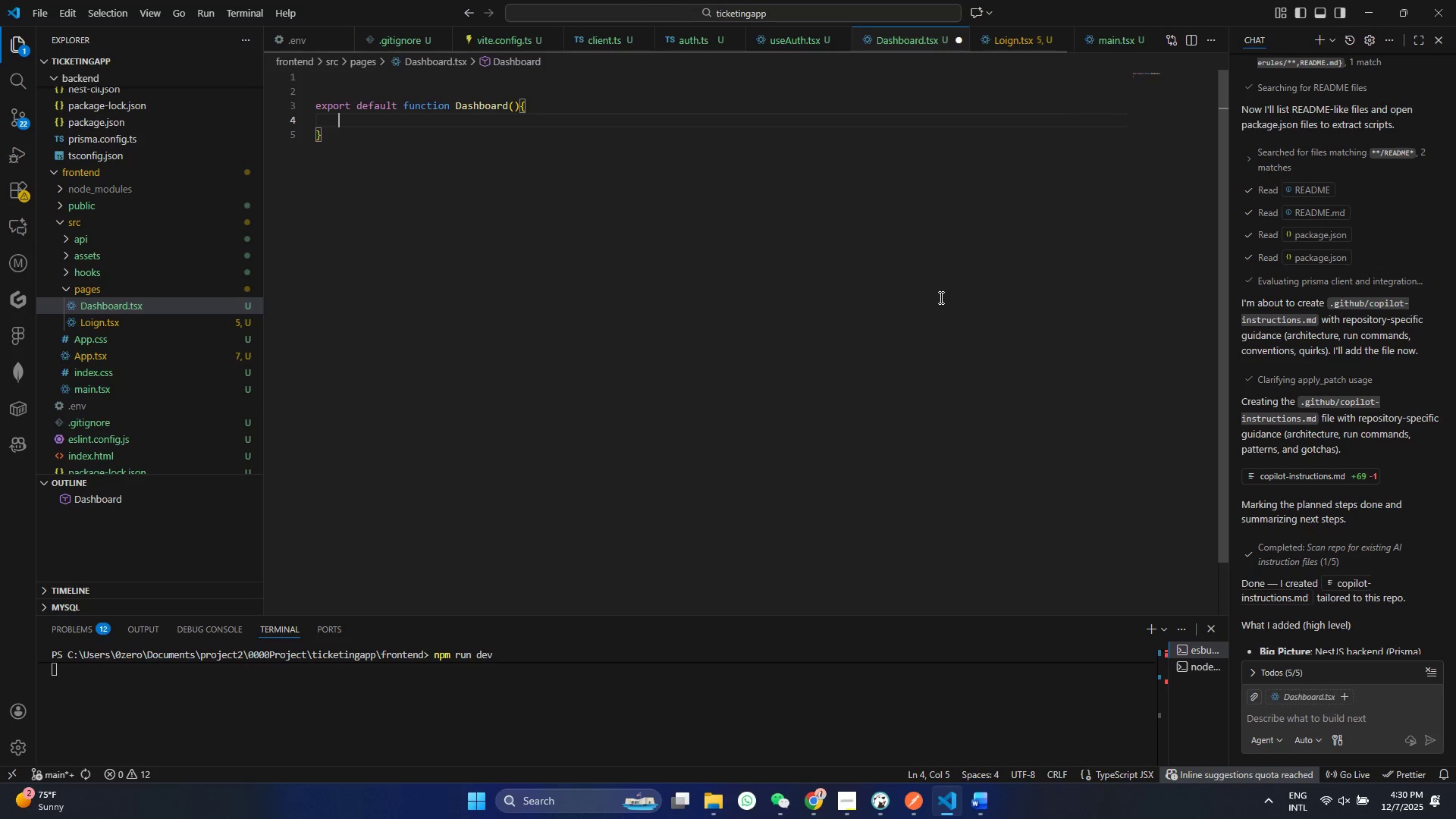 
key(Control+S)
 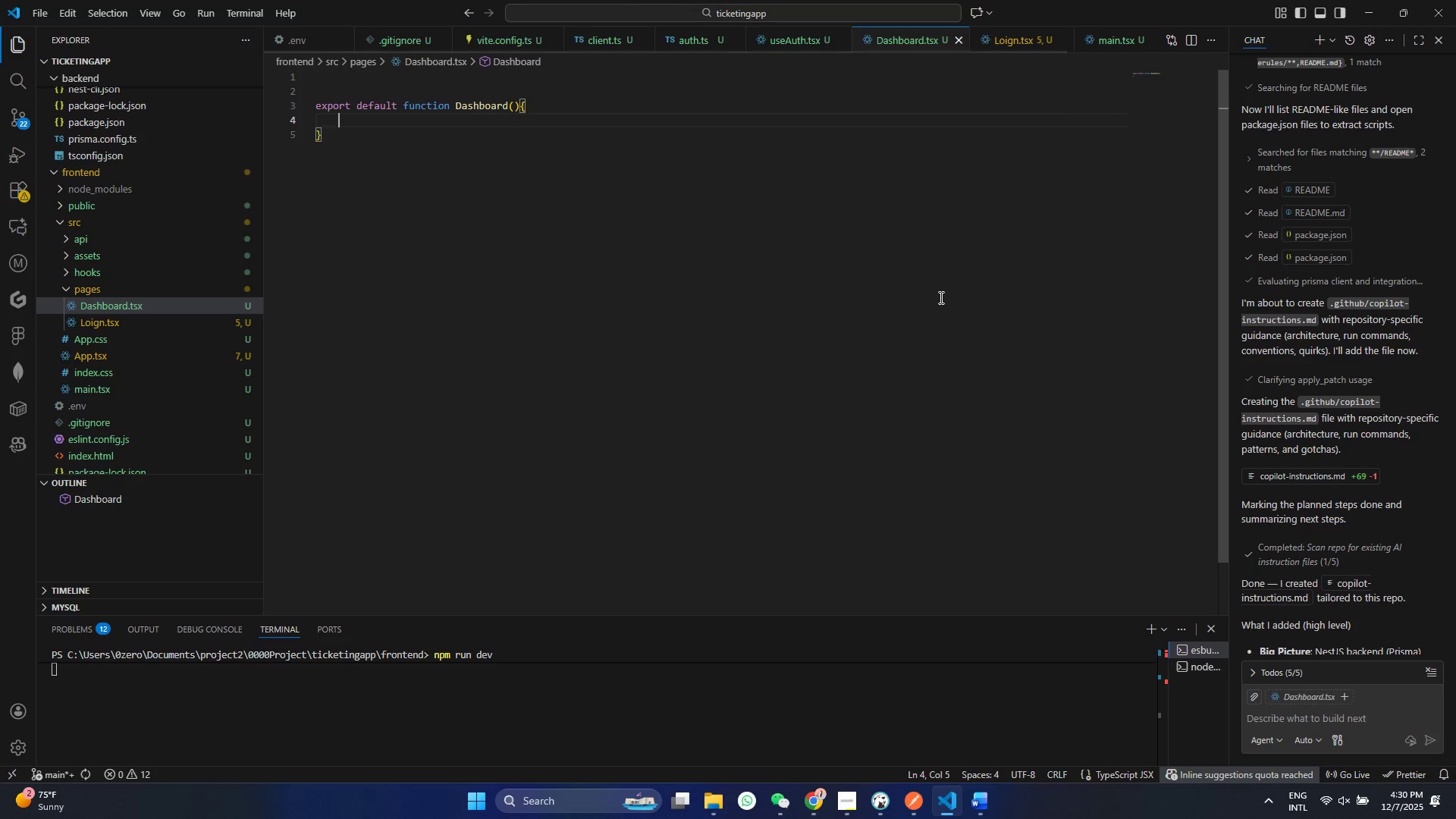 
key(Control+S)
 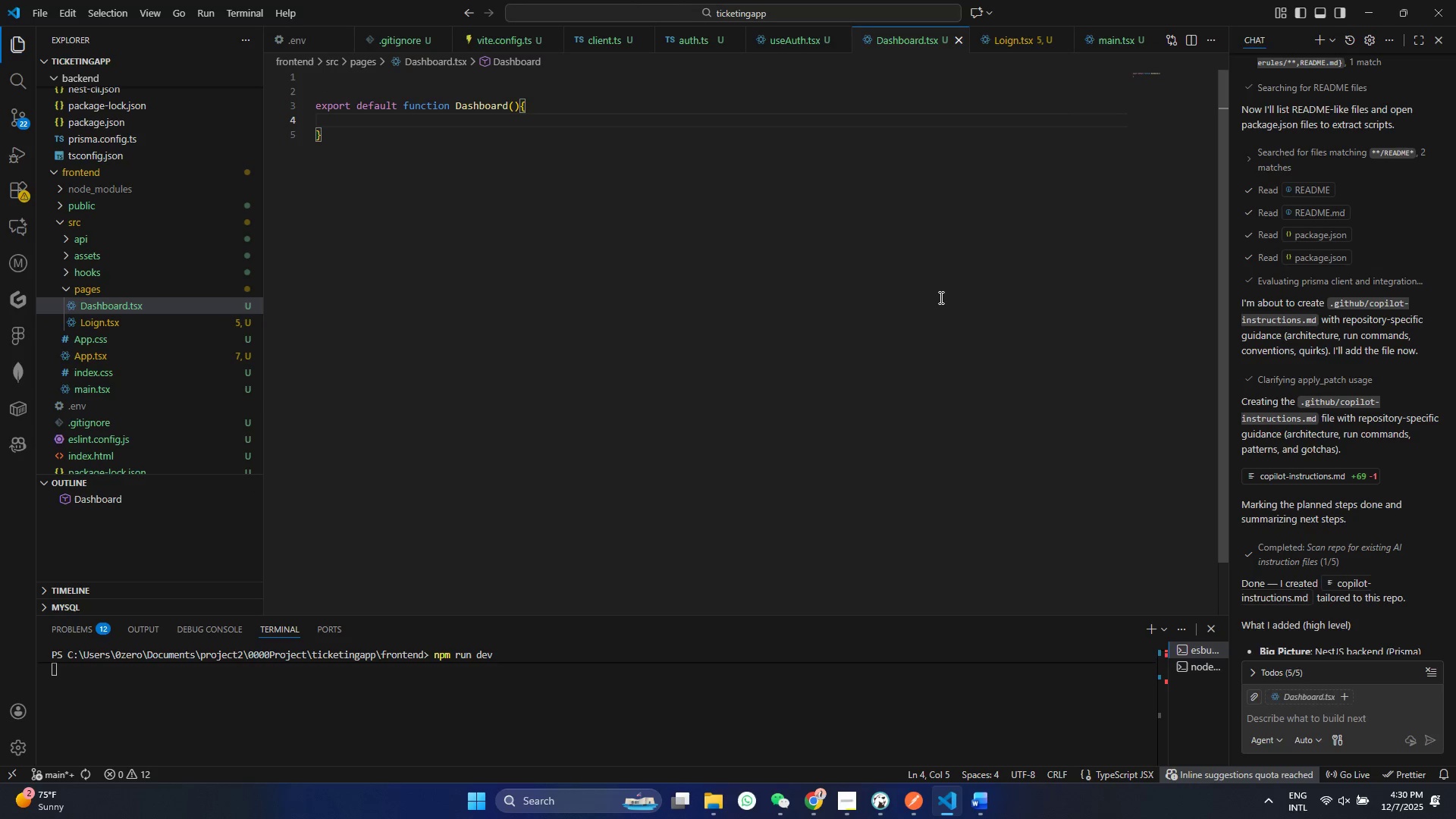 
type(e)
key(Backspace)
type(ret)
 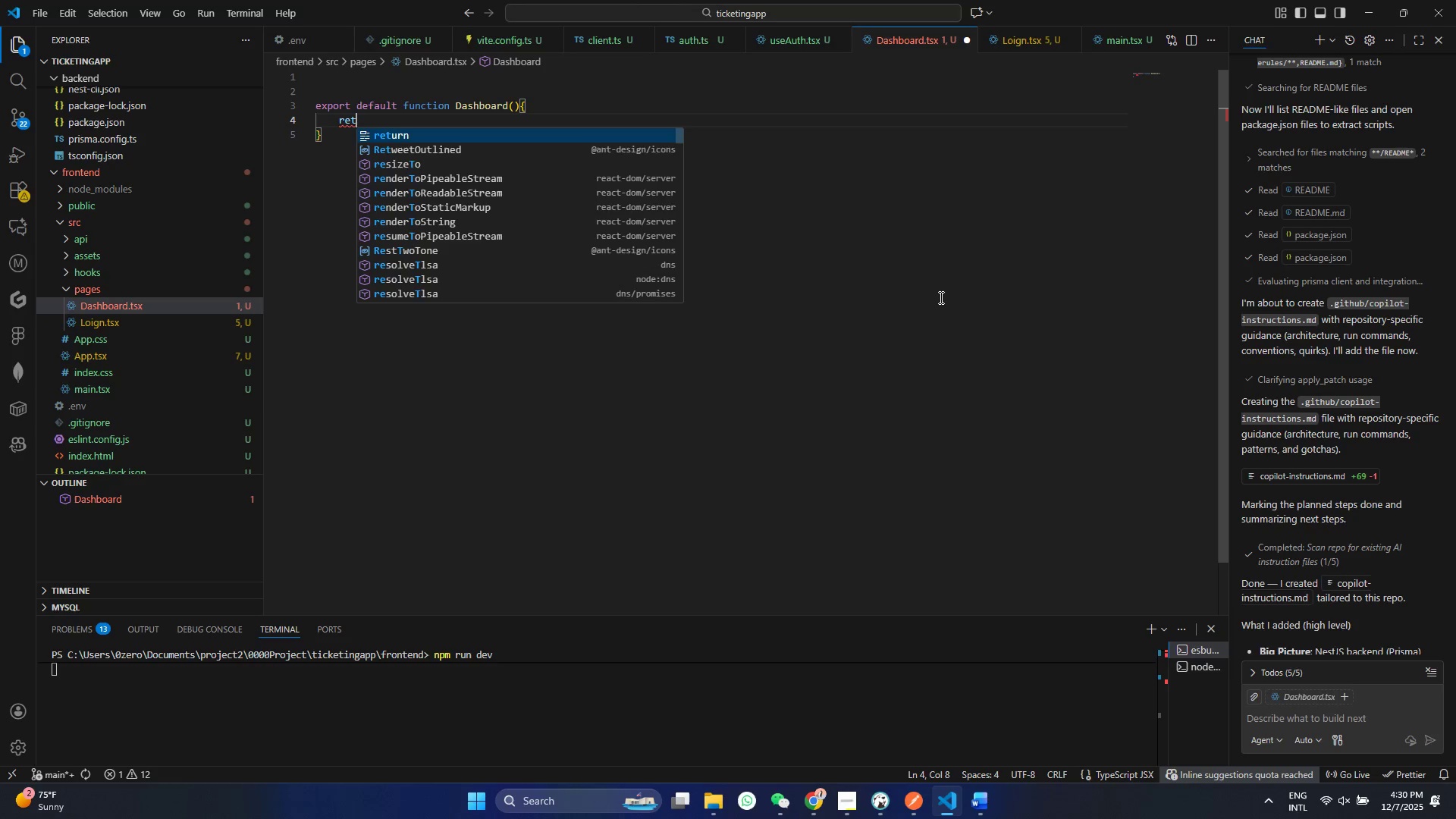 
key(Enter)
 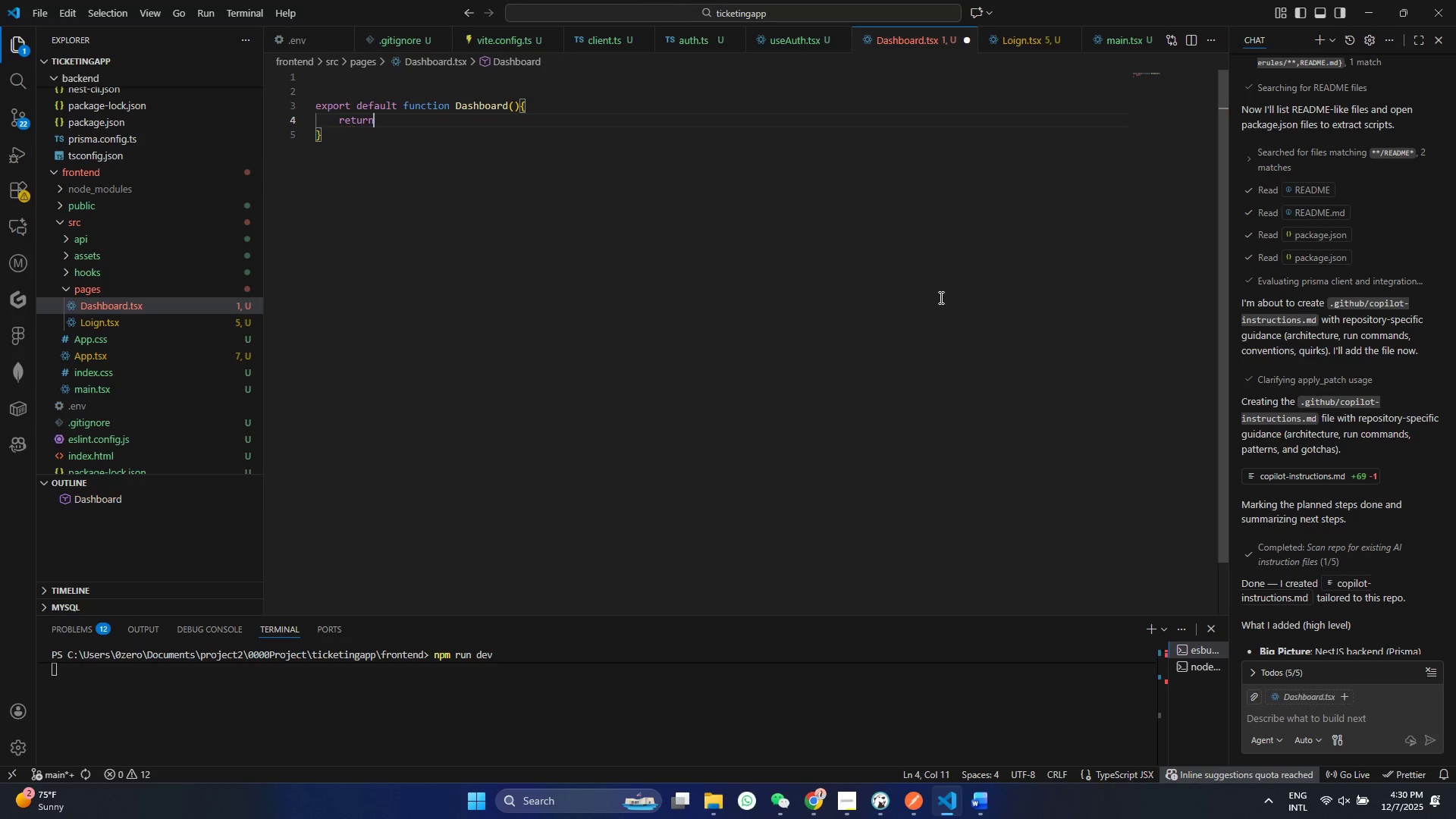 
key(Space)
 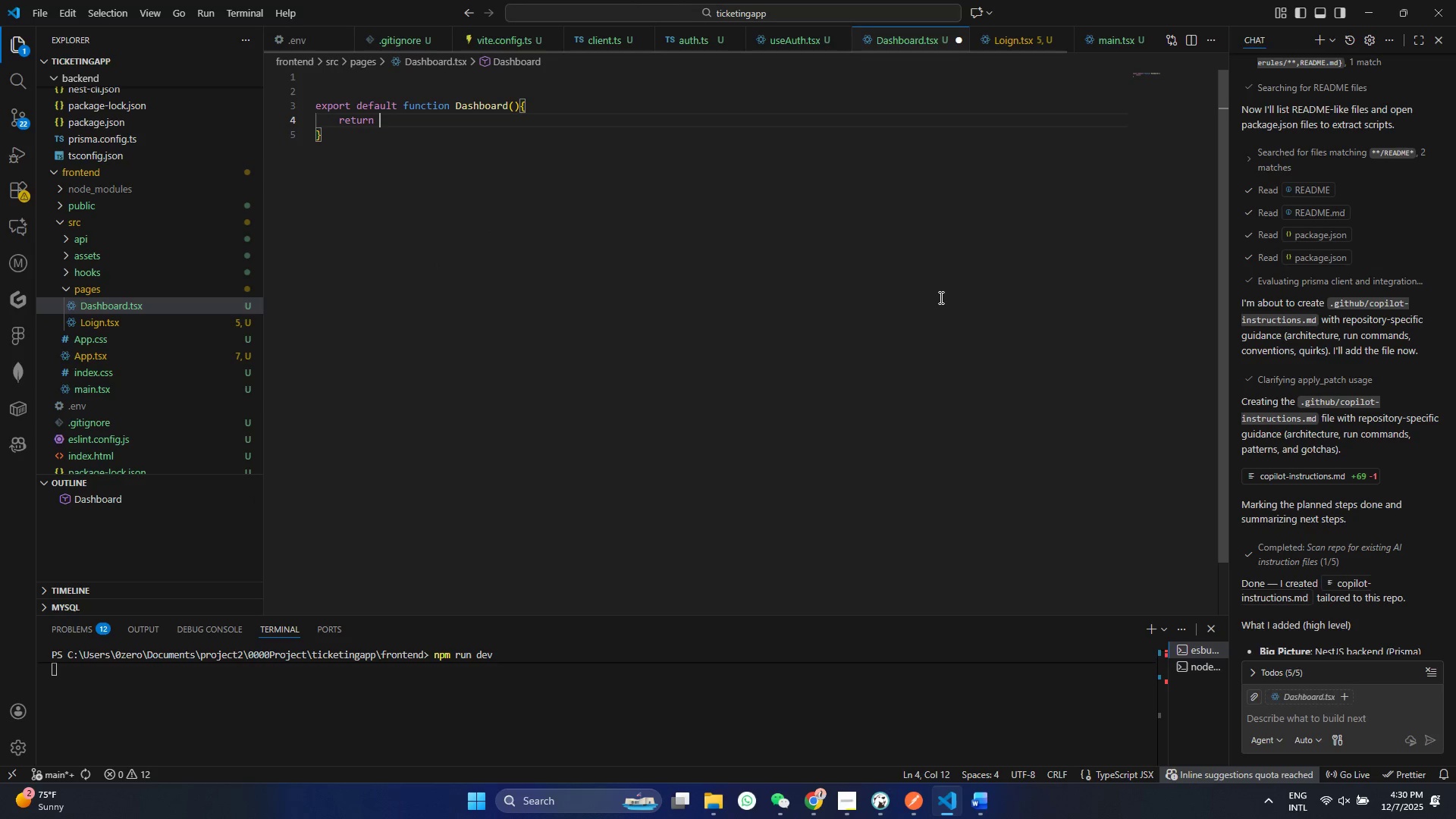 
key(Shift+9)
 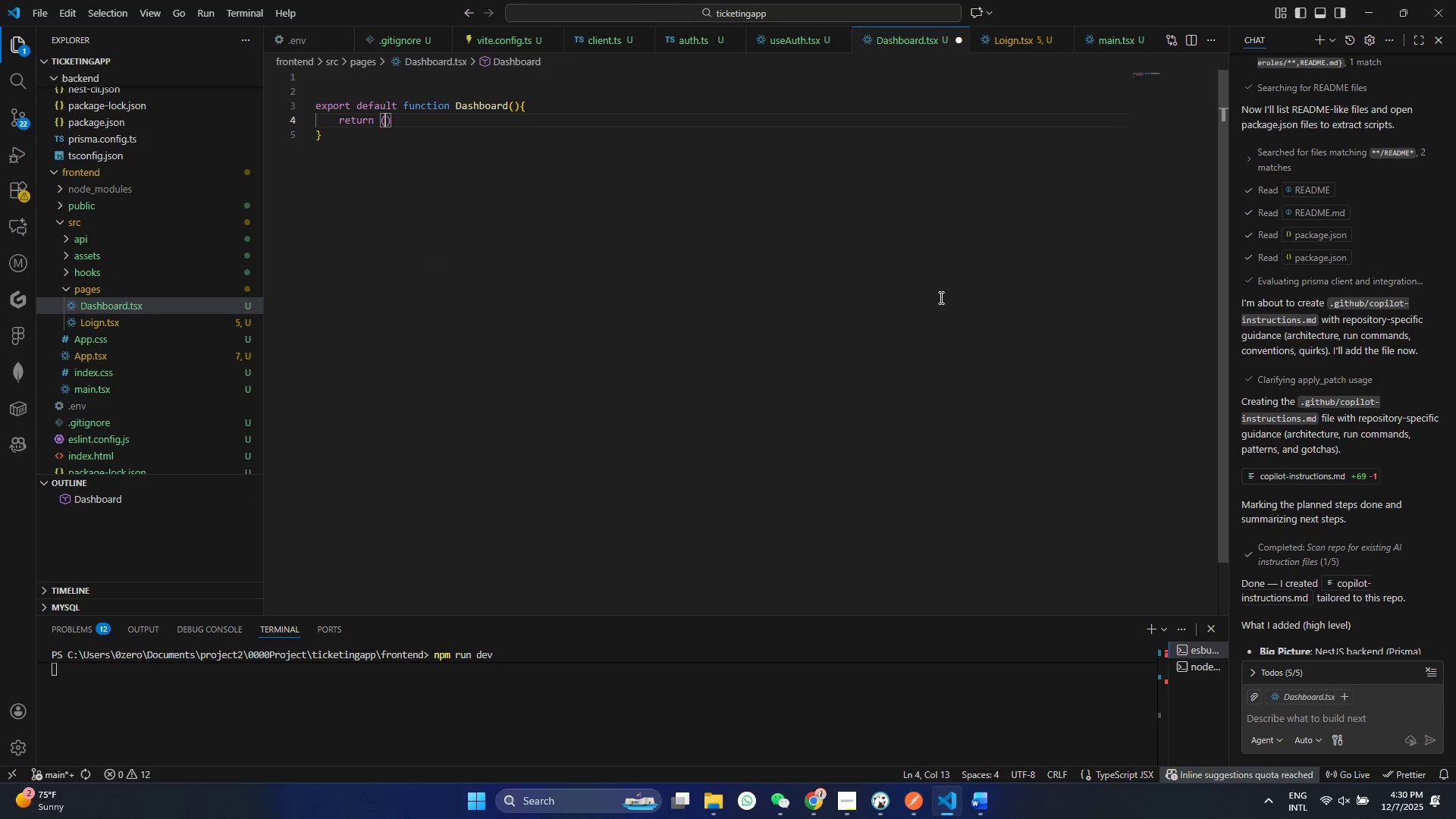 
key(Enter)
 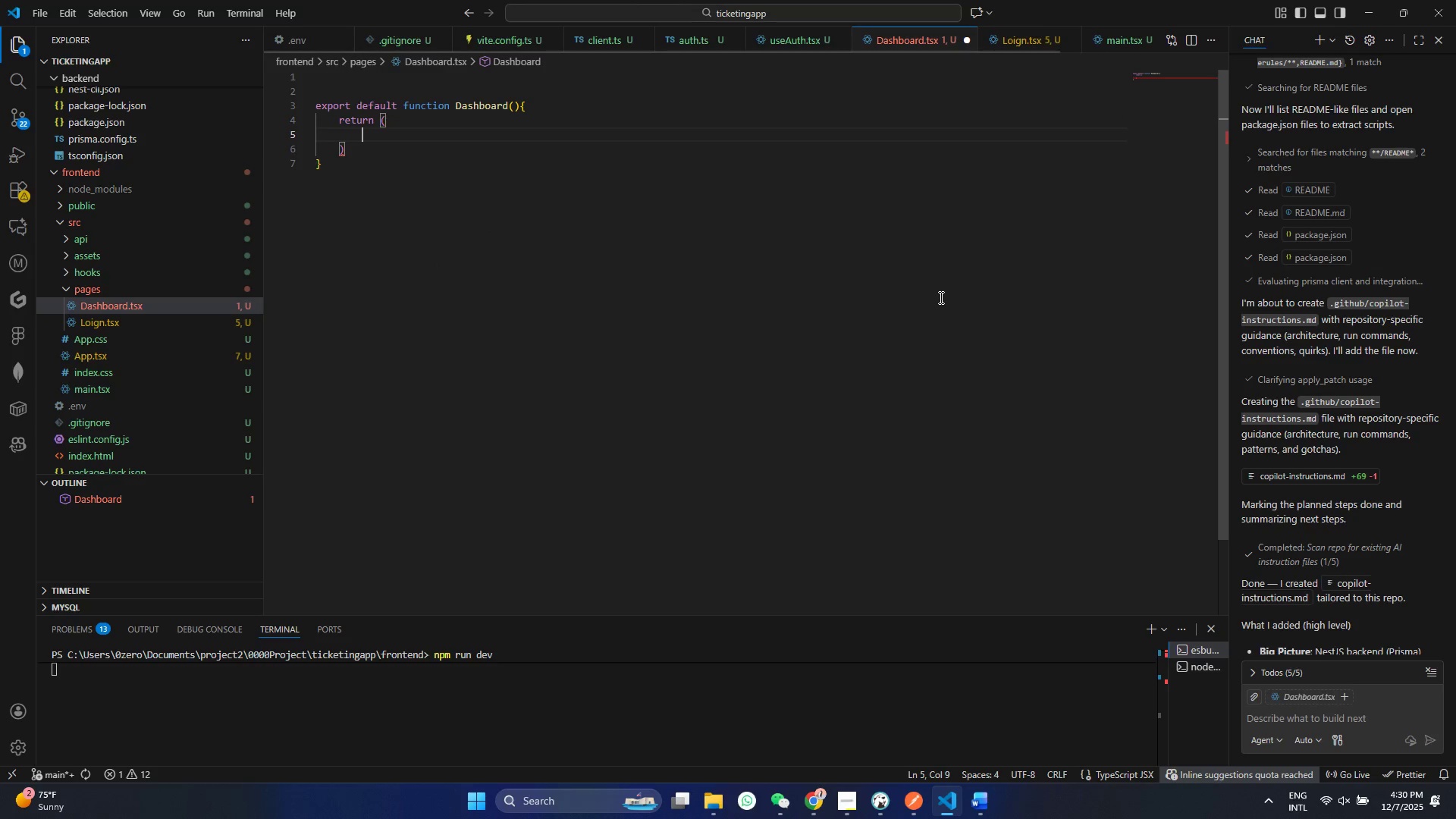 
hold_key(key=ShiftRight, duration=1.51)
 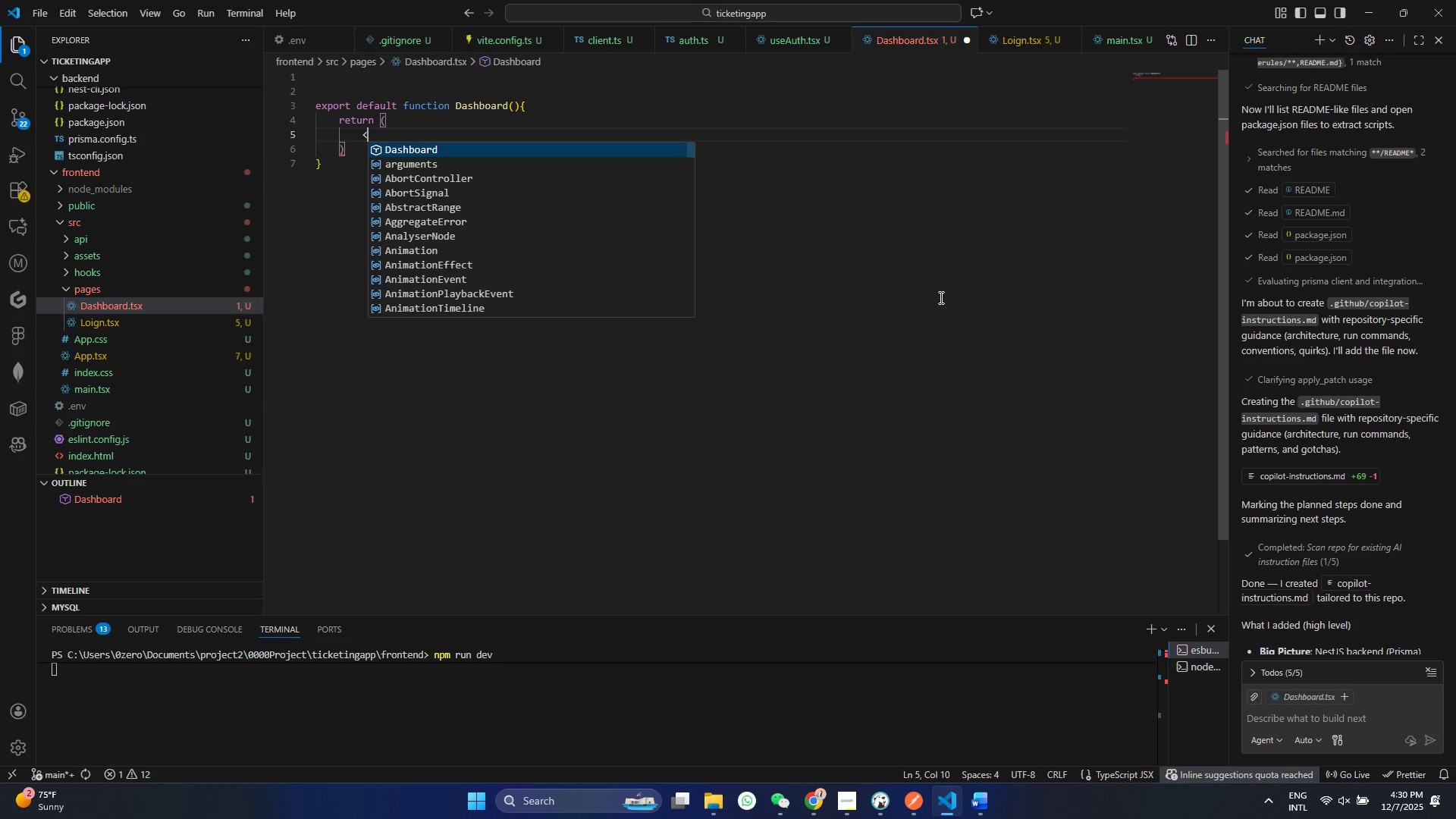 
type(<div>)
 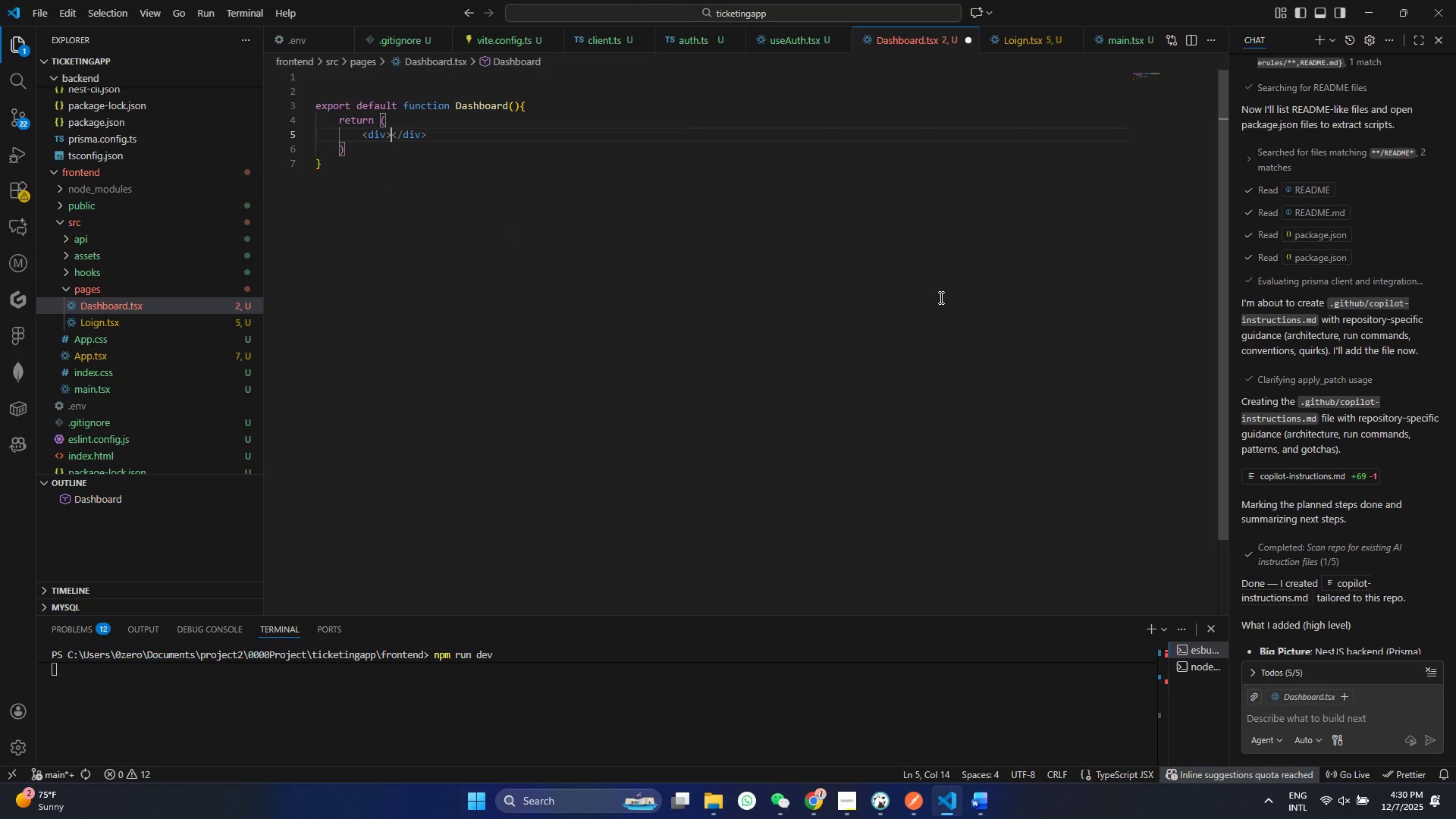 
key(Shift+Enter)
 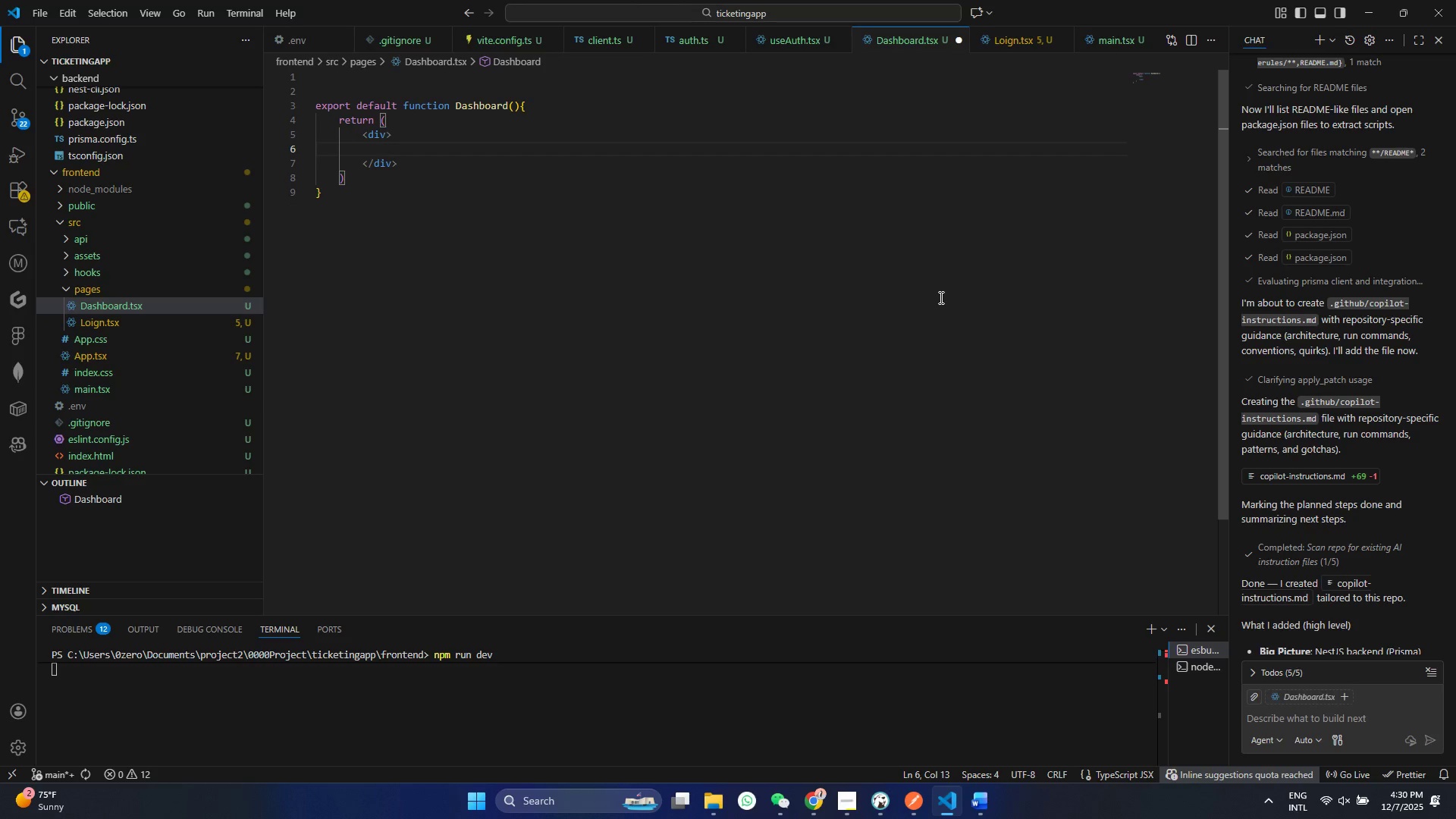 
type(dashboard)
 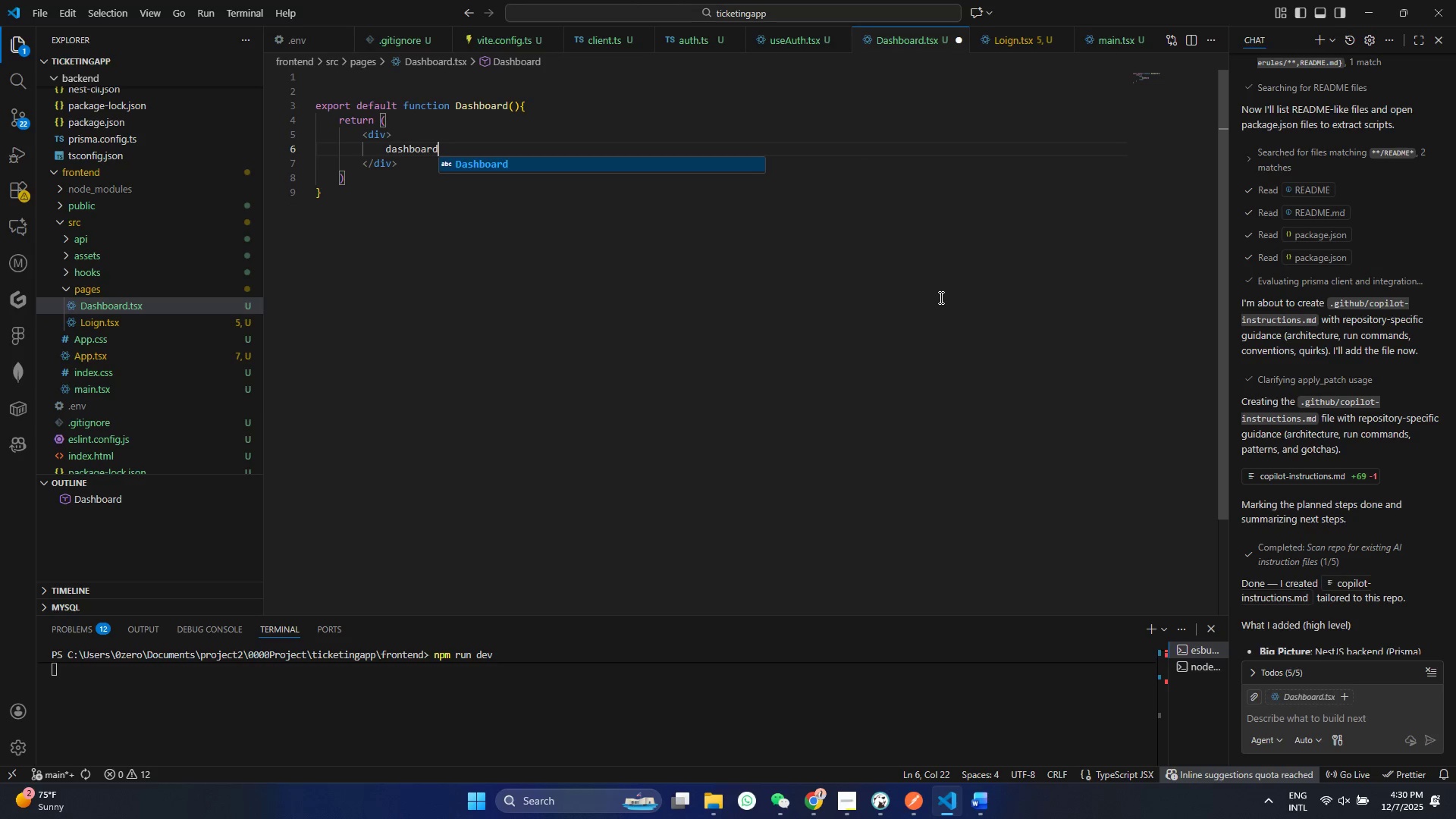 
key(Control+ControlLeft)
 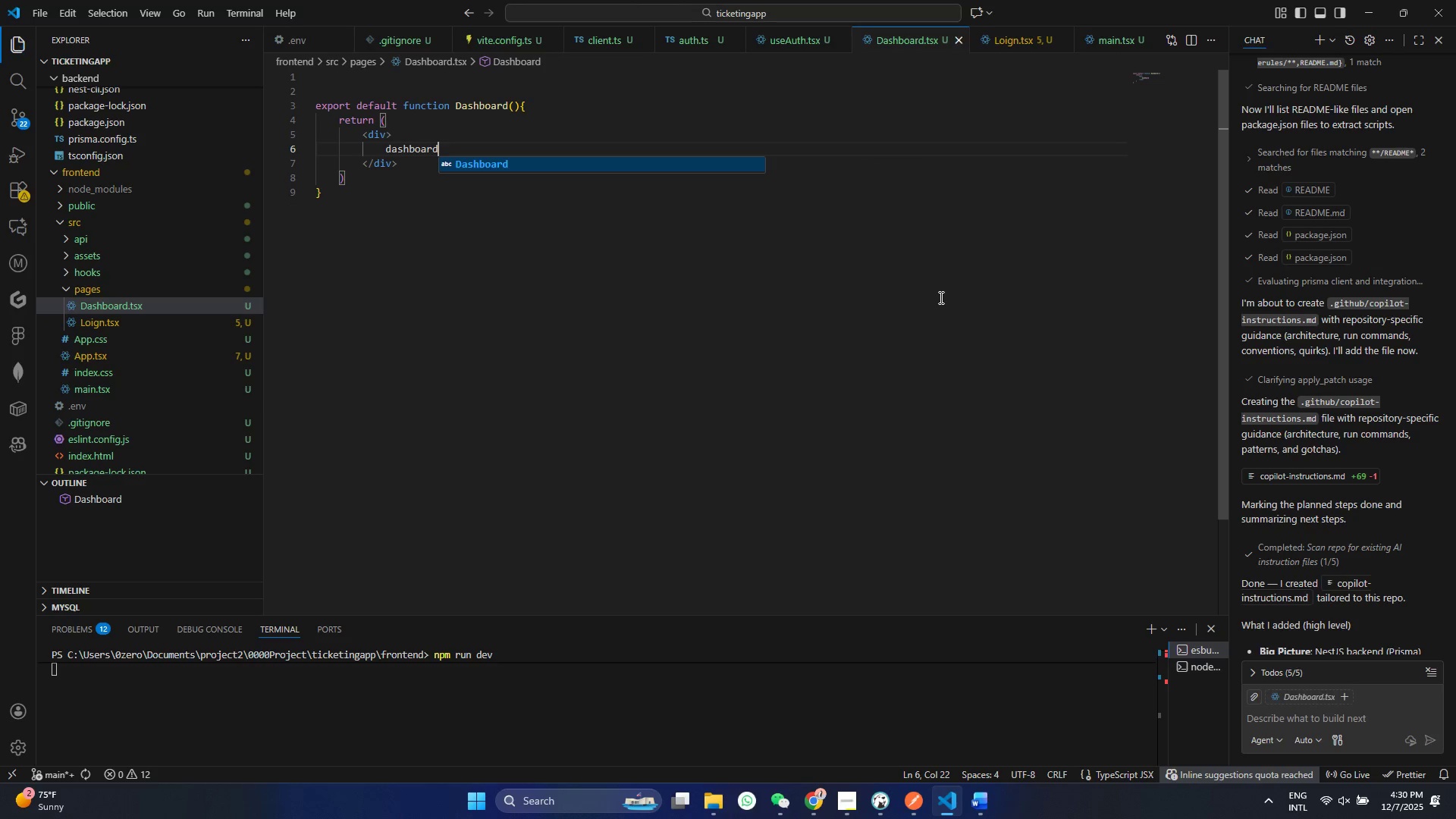 
key(Control+S)
 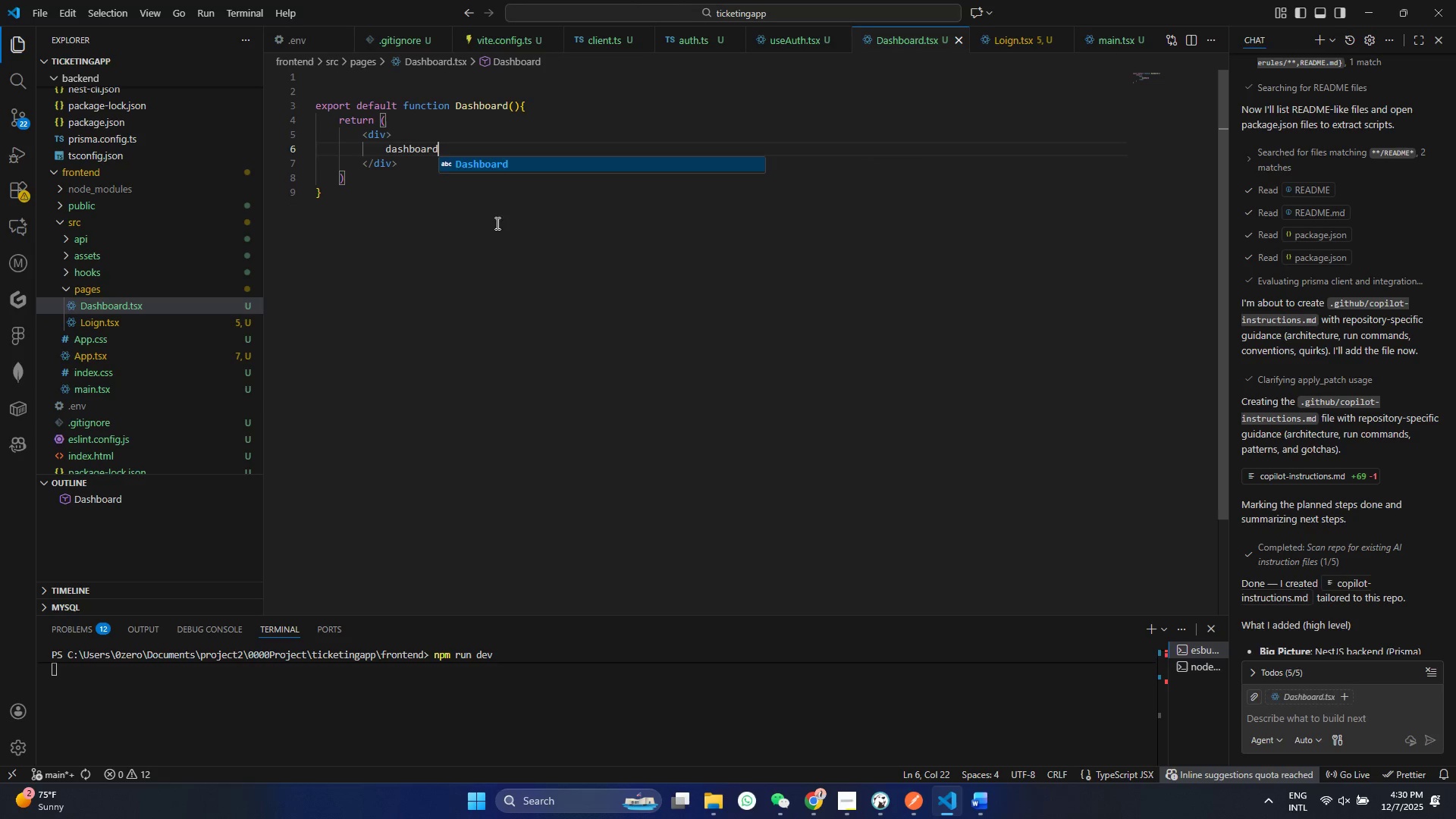 
left_click([483, 232])
 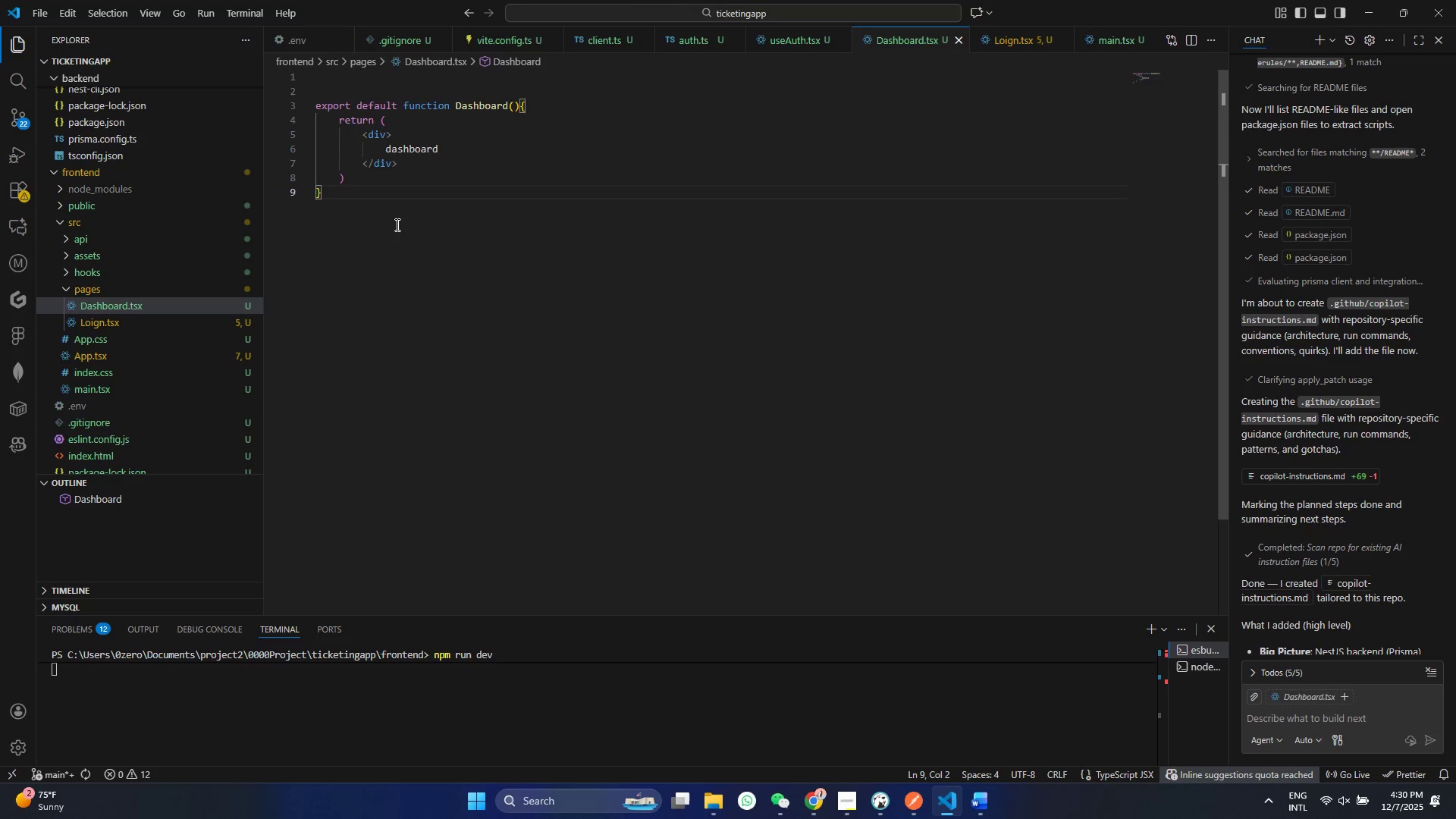 
left_click_drag(start_coordinate=[397, 227], to_coordinate=[267, 75])
 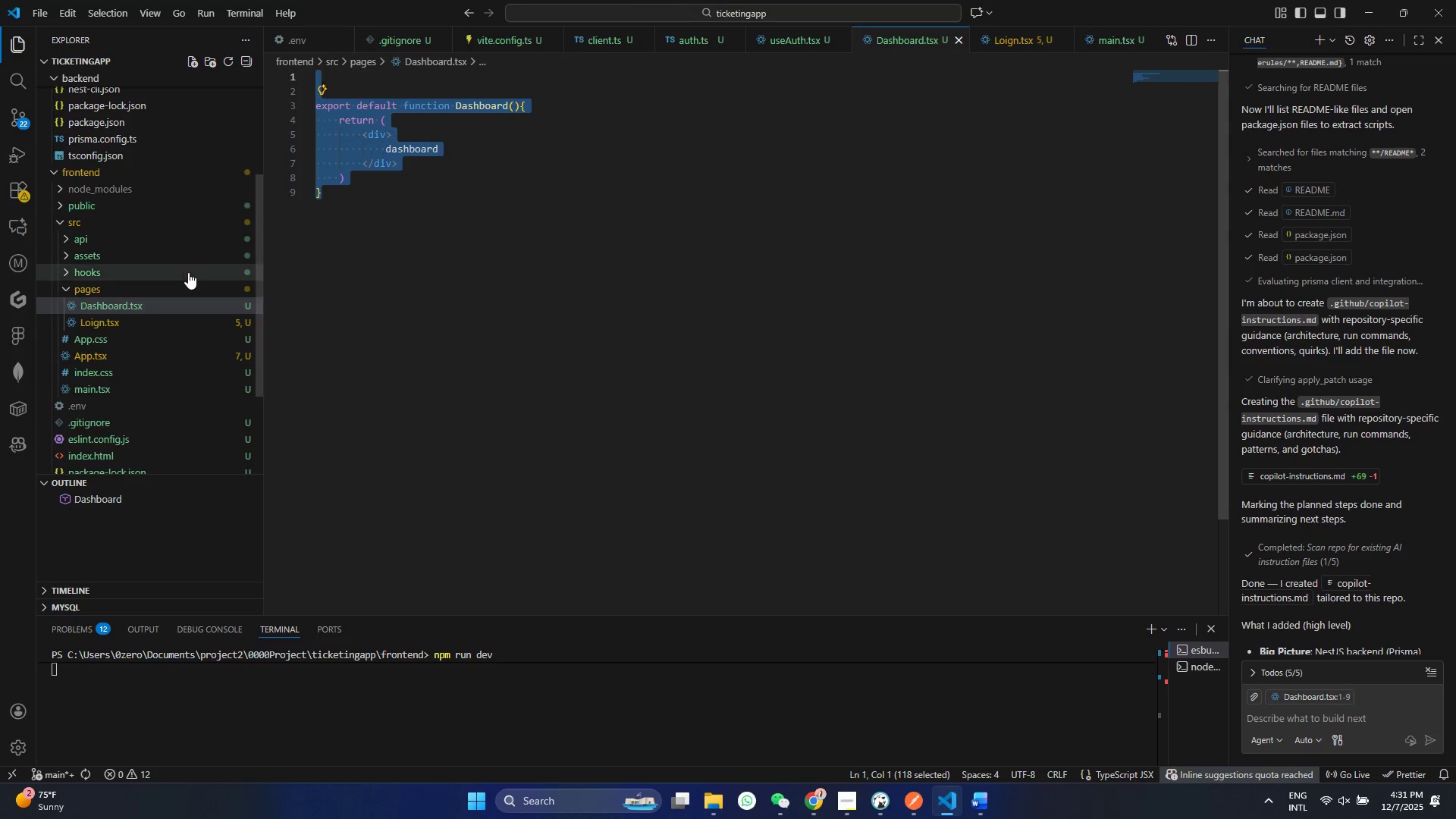 
key(Control+C)
 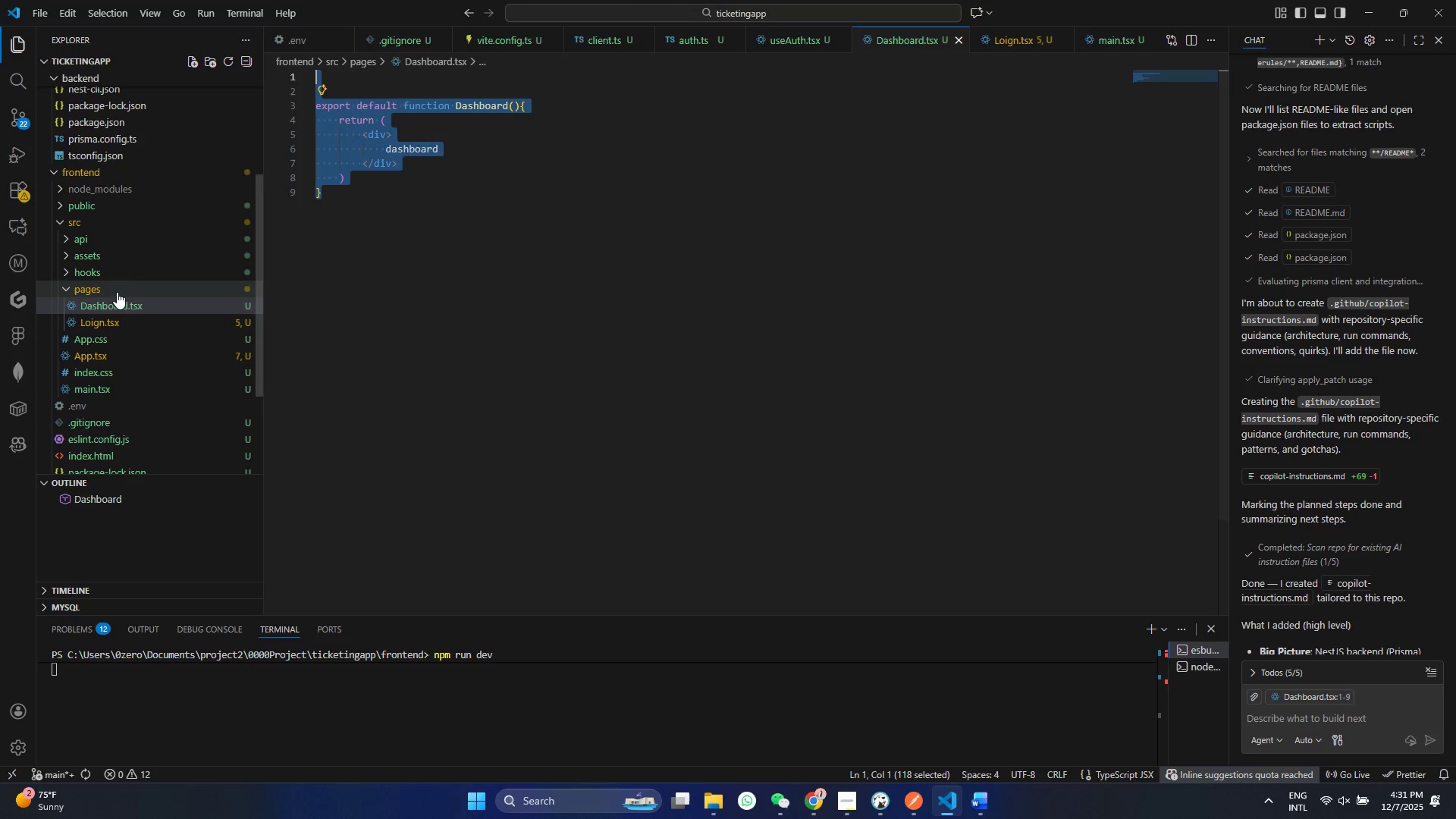 
left_click([116, 291])
 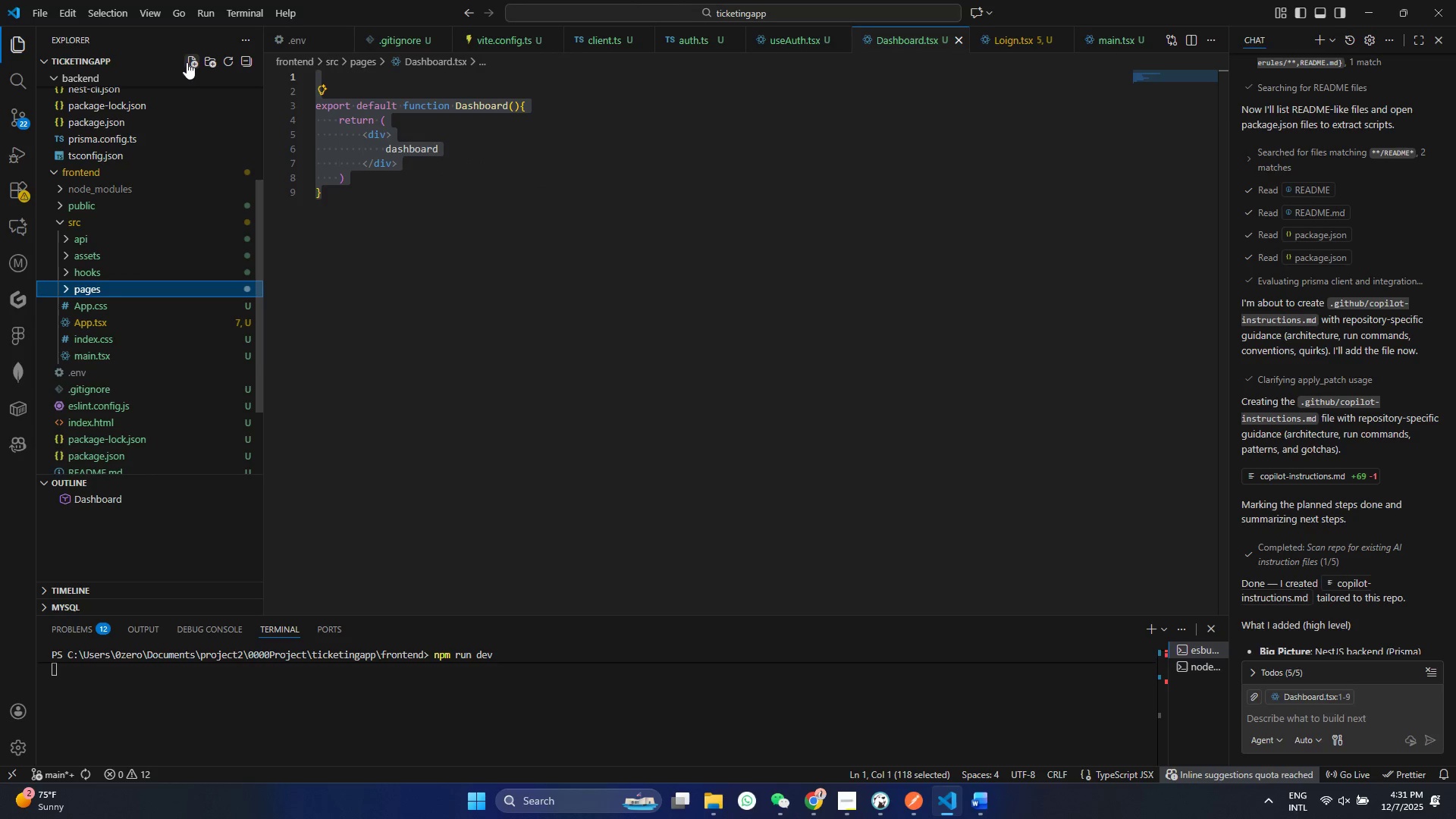 
left_click([187, 62])
 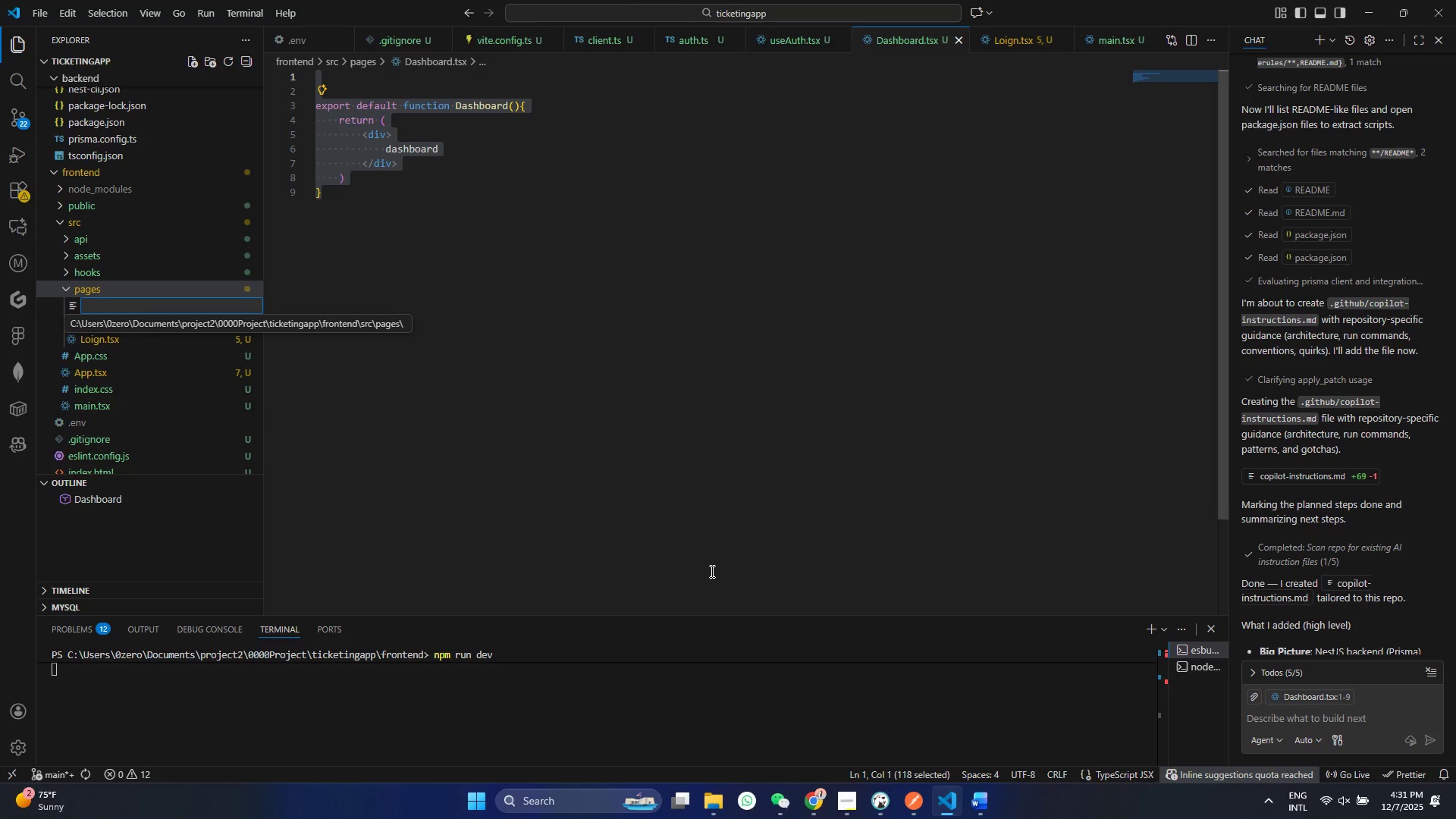 
type(Ticker)
key(Backspace)
type(t.tsc)
key(Backspace)
type(sx)
key(Backspace)
key(Backspace)
type(x)
 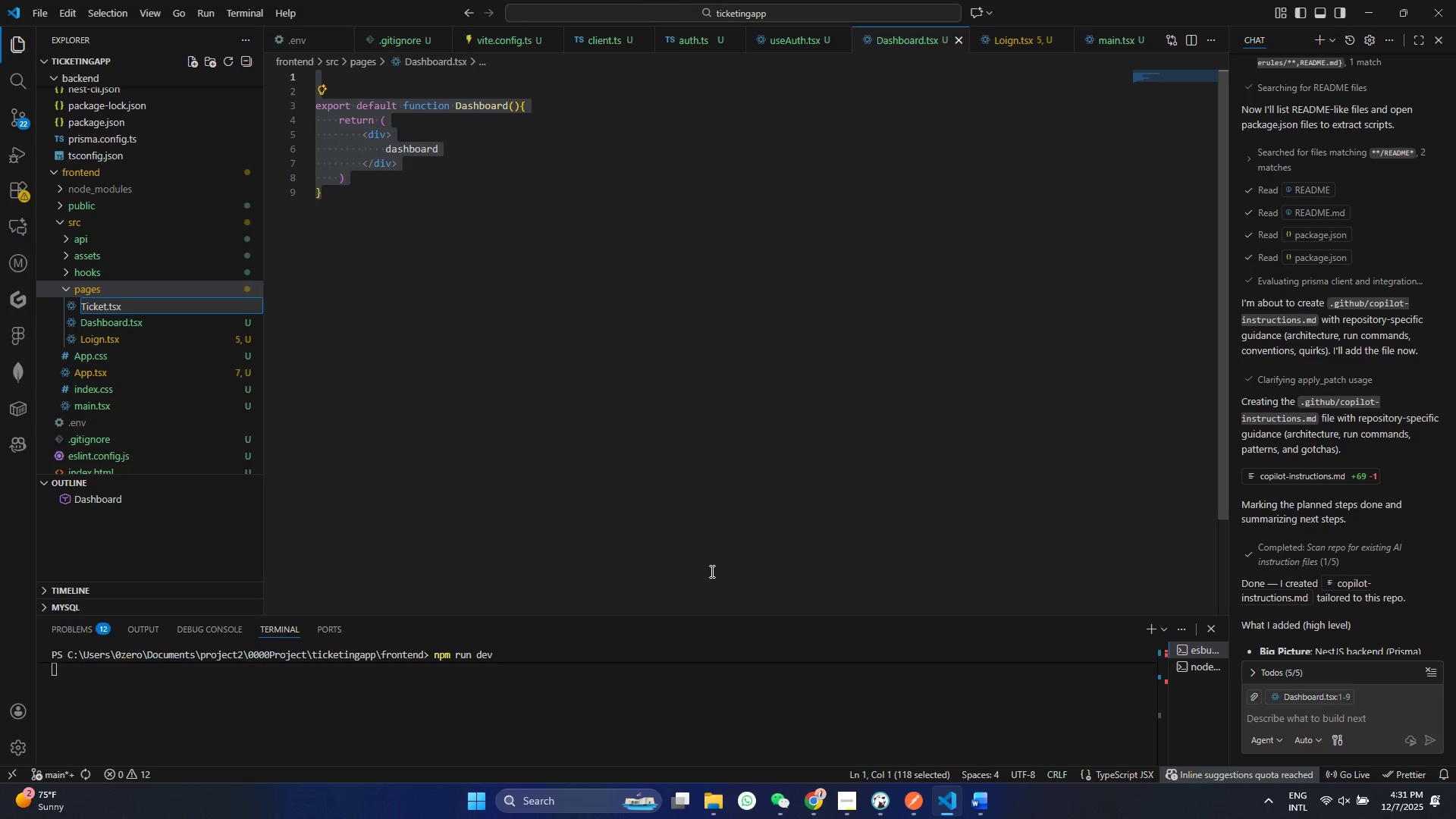 
key(ArrowLeft)
 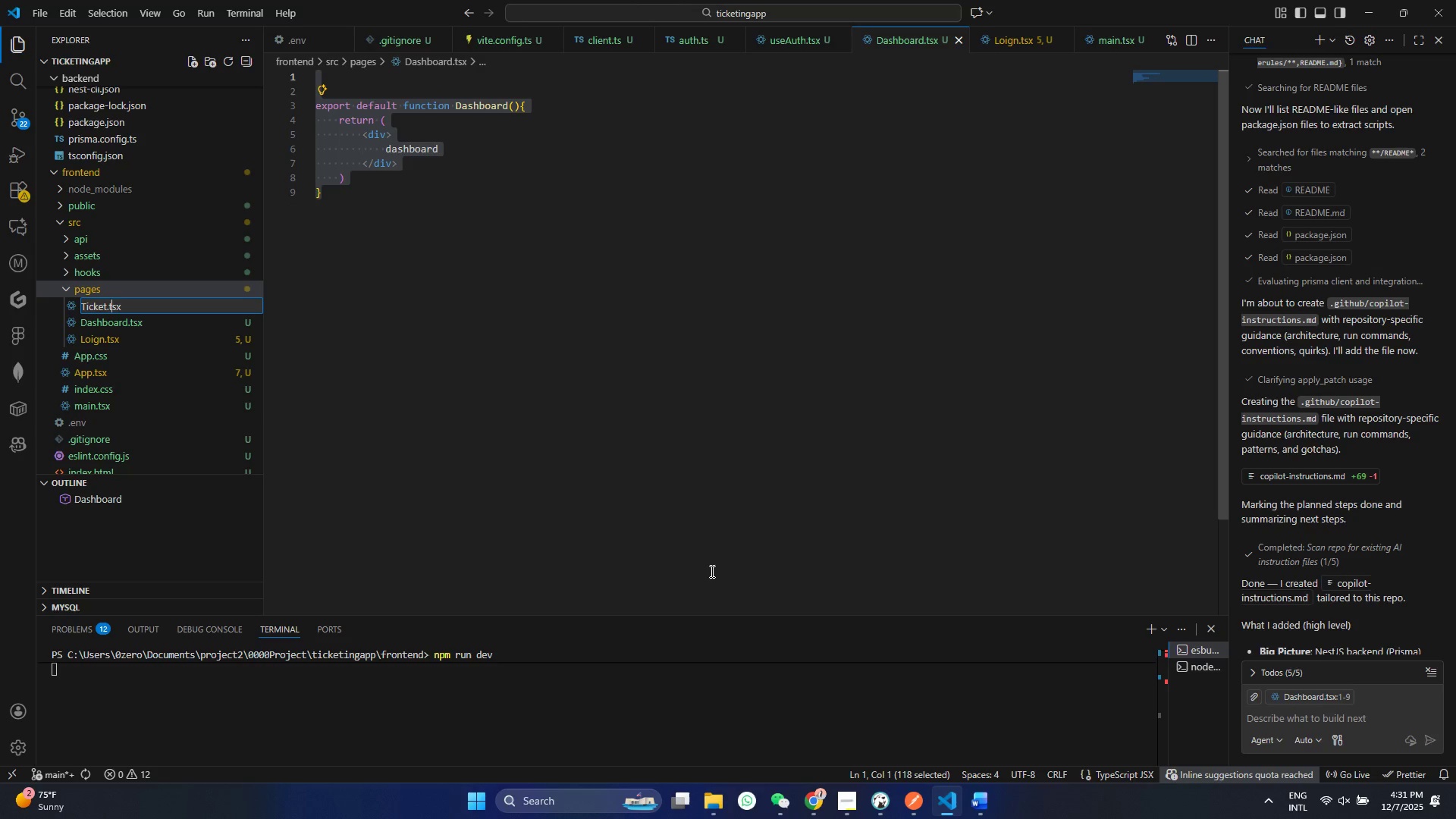 
key(ArrowLeft)
 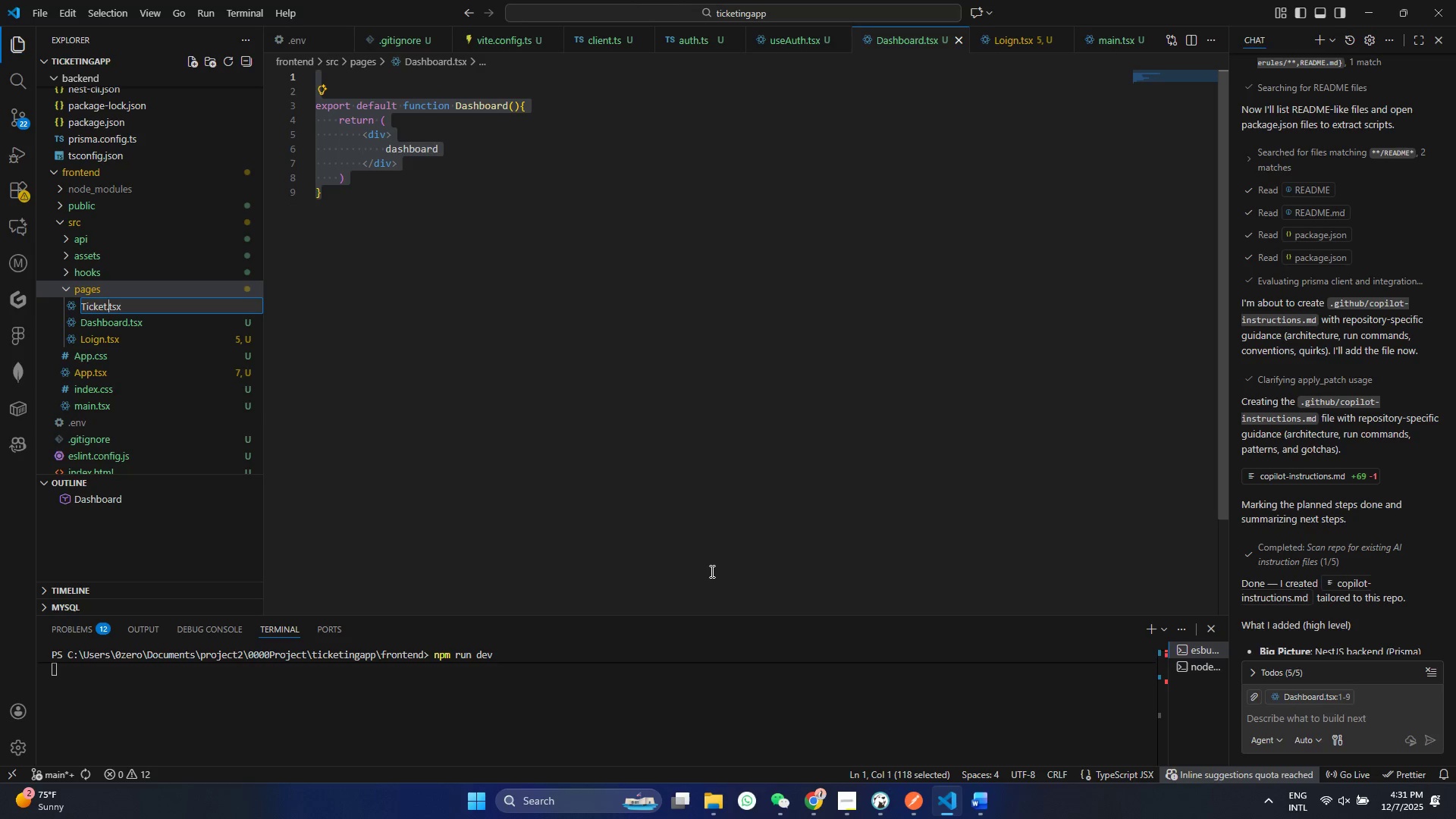 
key(ArrowLeft)
 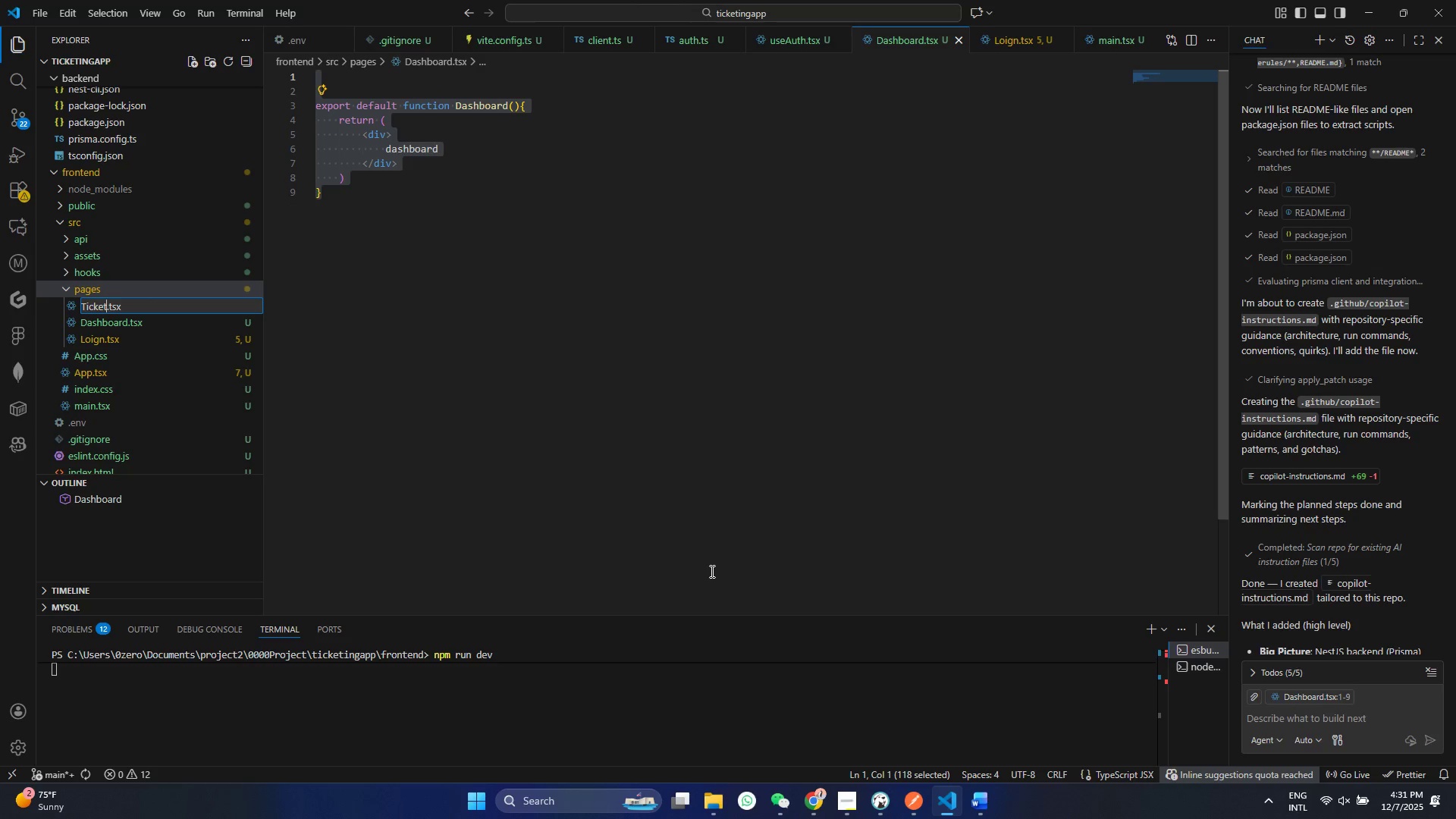 
key(ArrowLeft)
 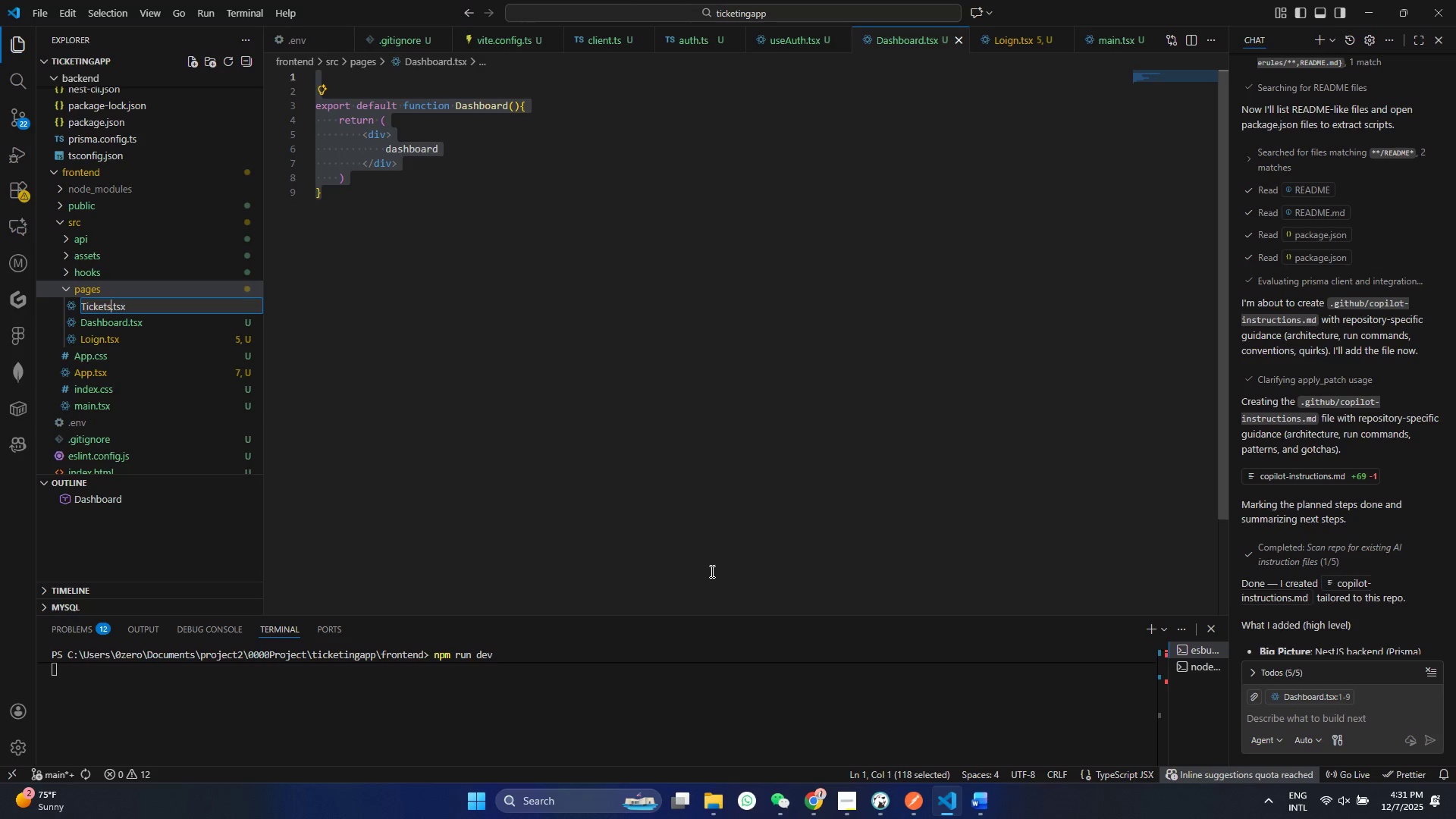 
key(S)
 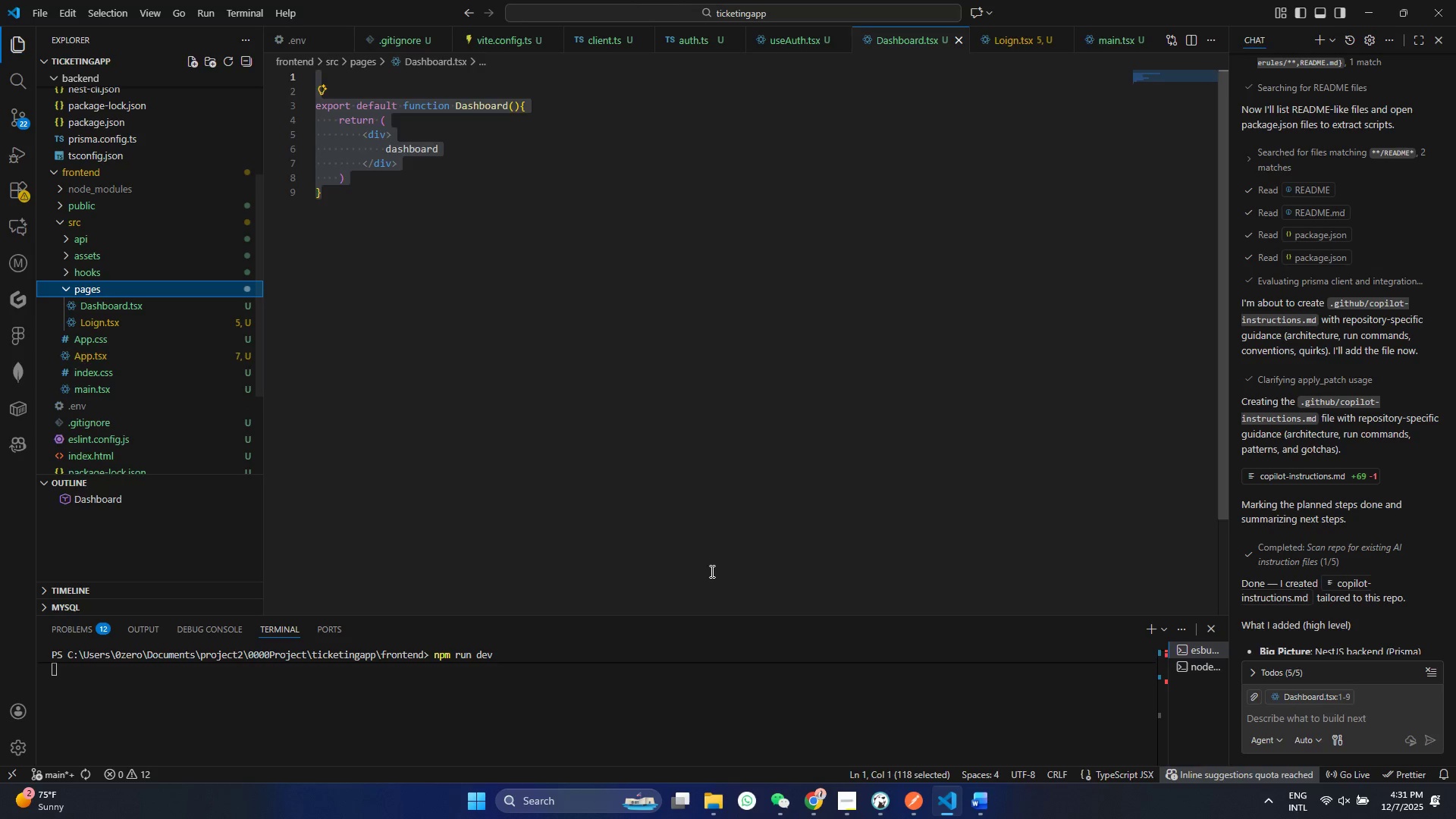 
key(Enter)
 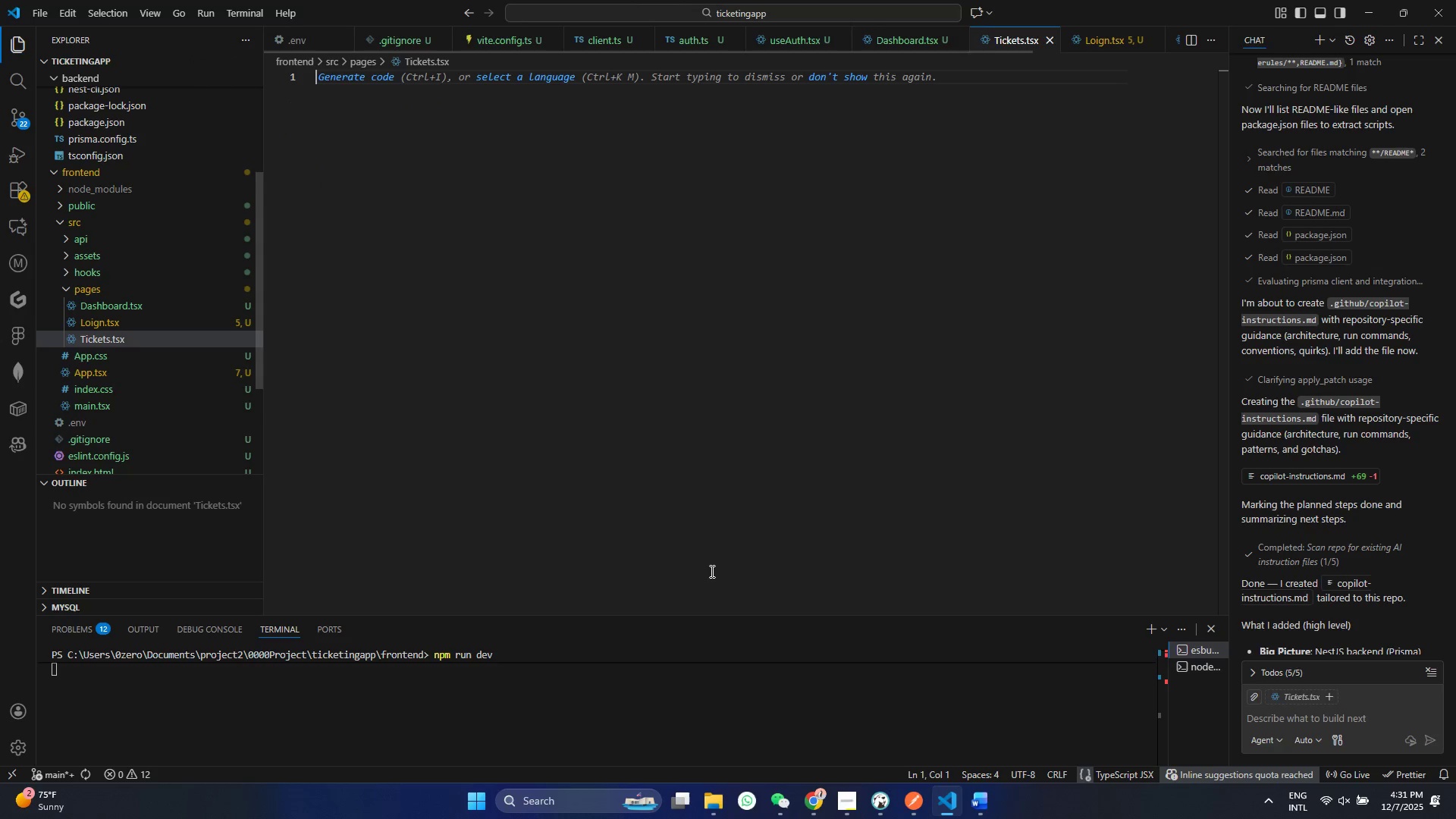 
key(Control+V)
 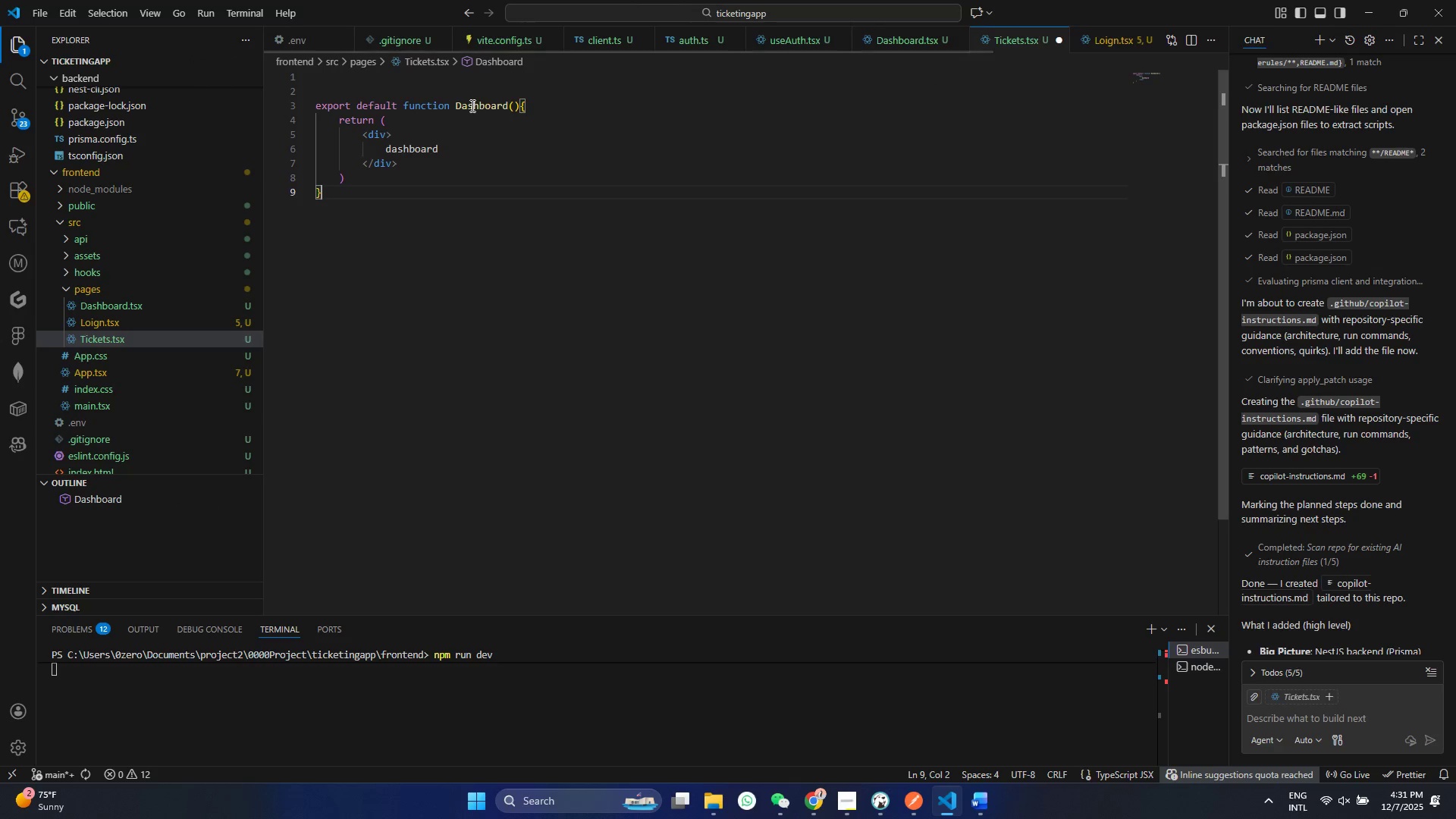 
double_click([471, 105])
 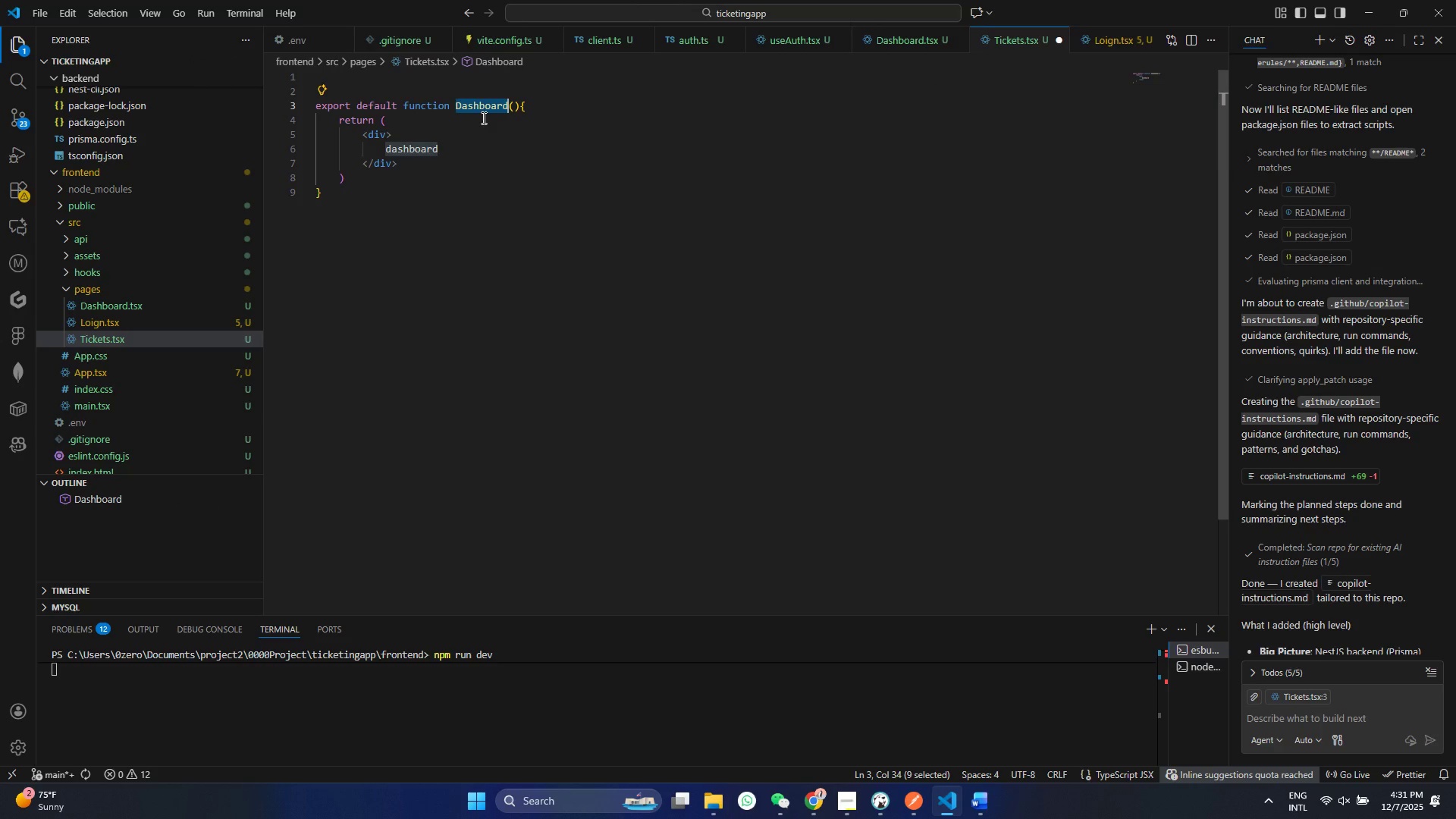 
type(Ticker)
key(Backspace)
type(tsa)
 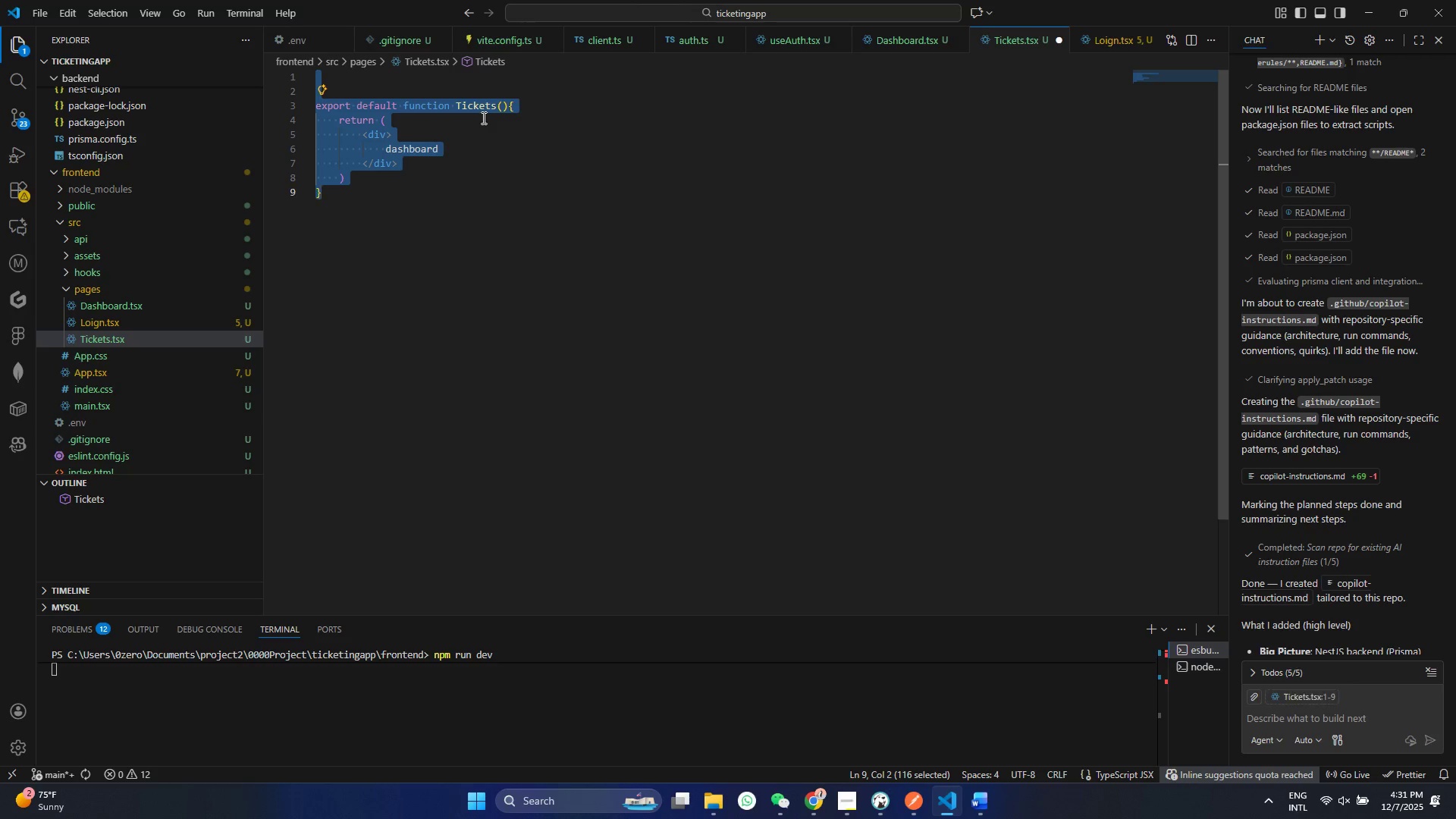 
key(Control+C)
 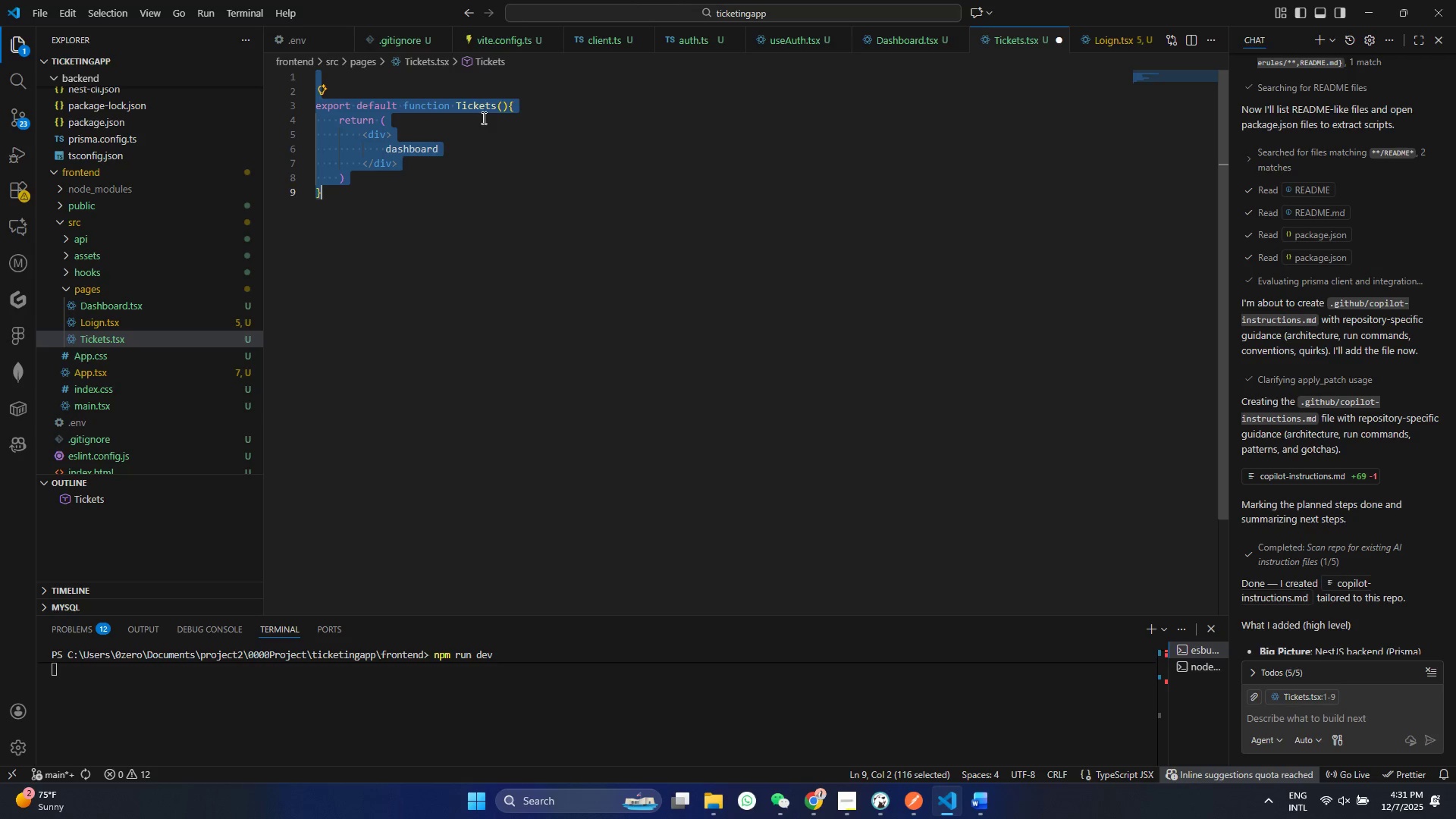 
key(Control+S)
 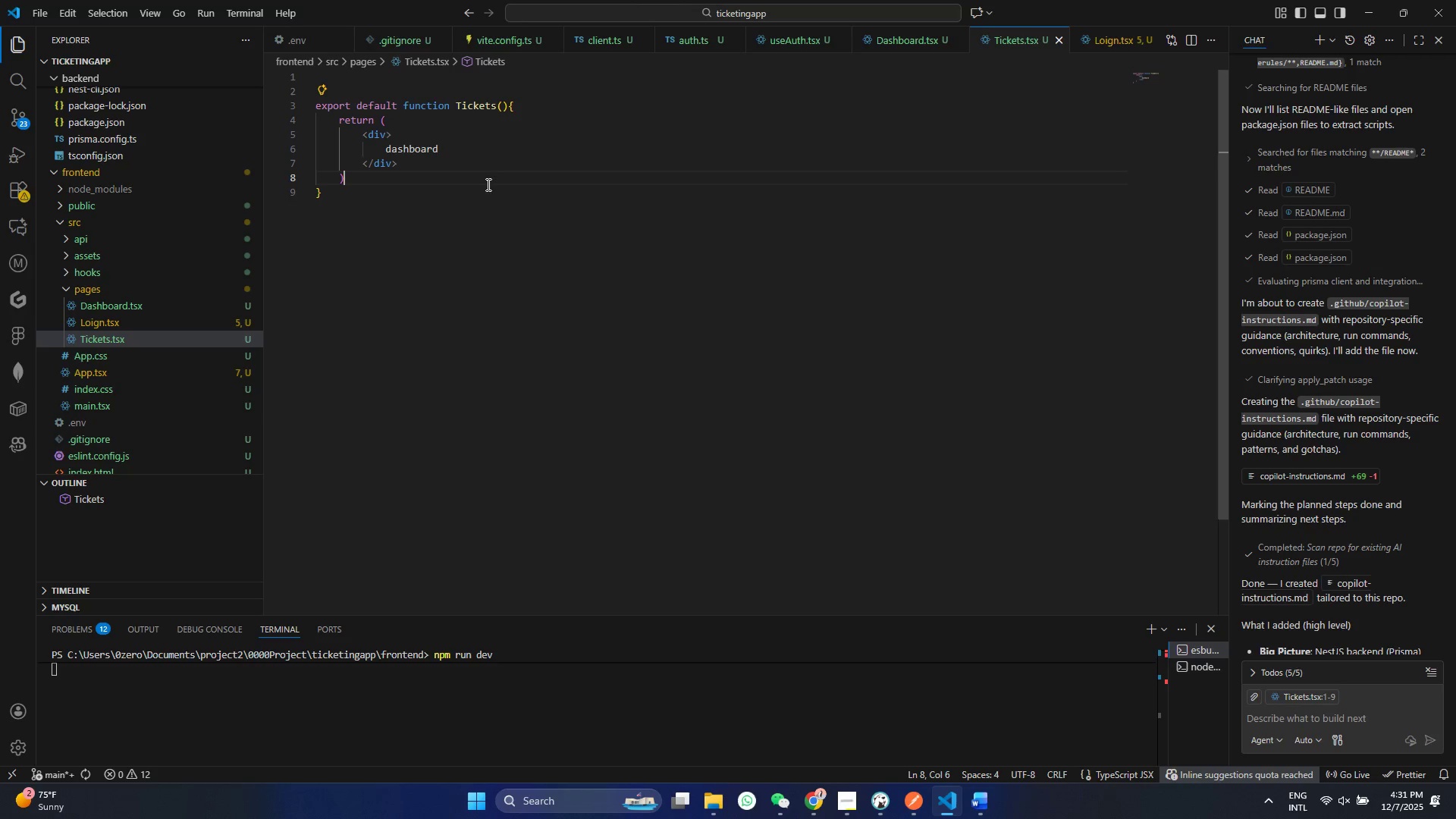 
left_click([487, 184])
 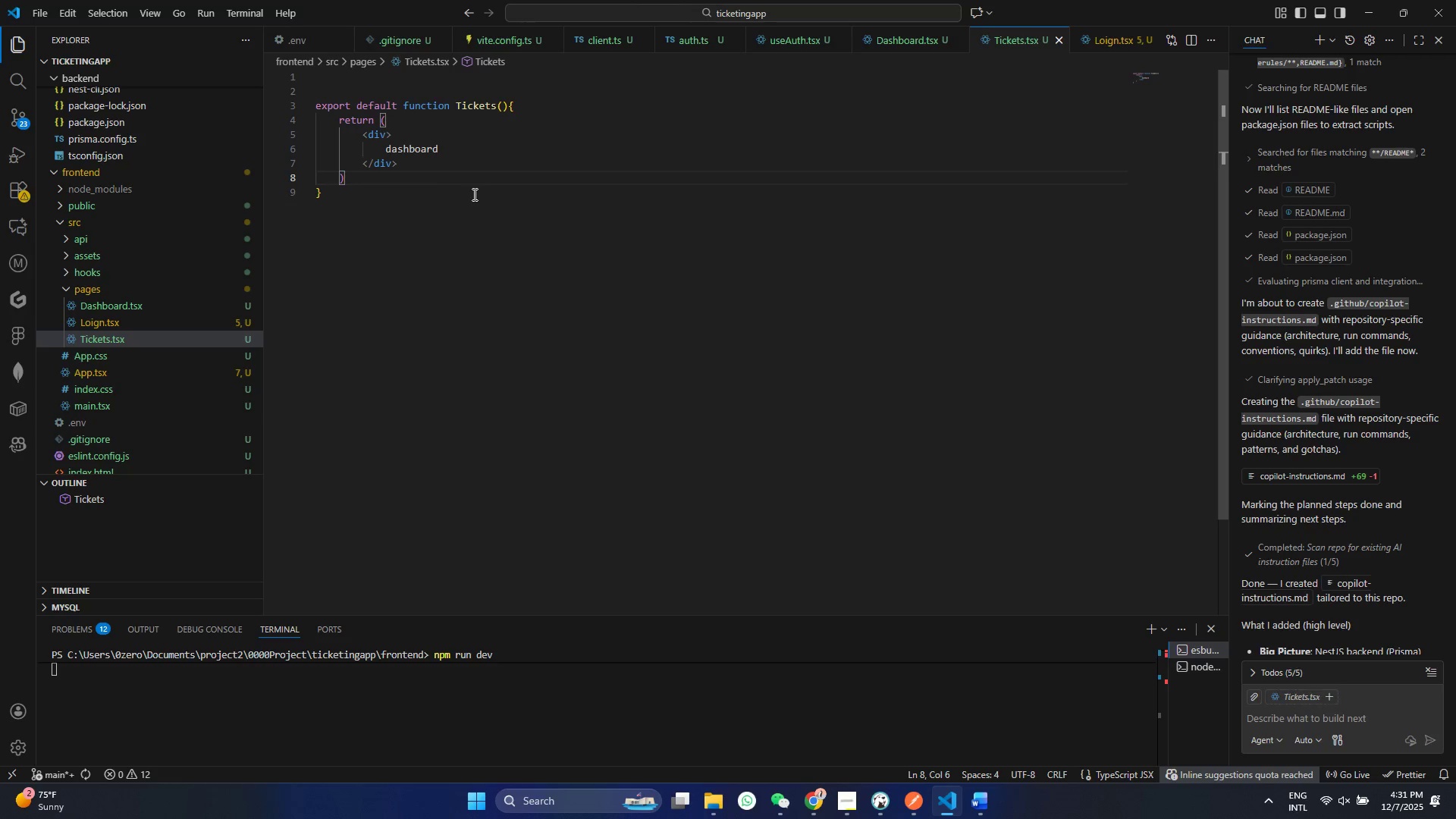 
key(Control+ControlLeft)
 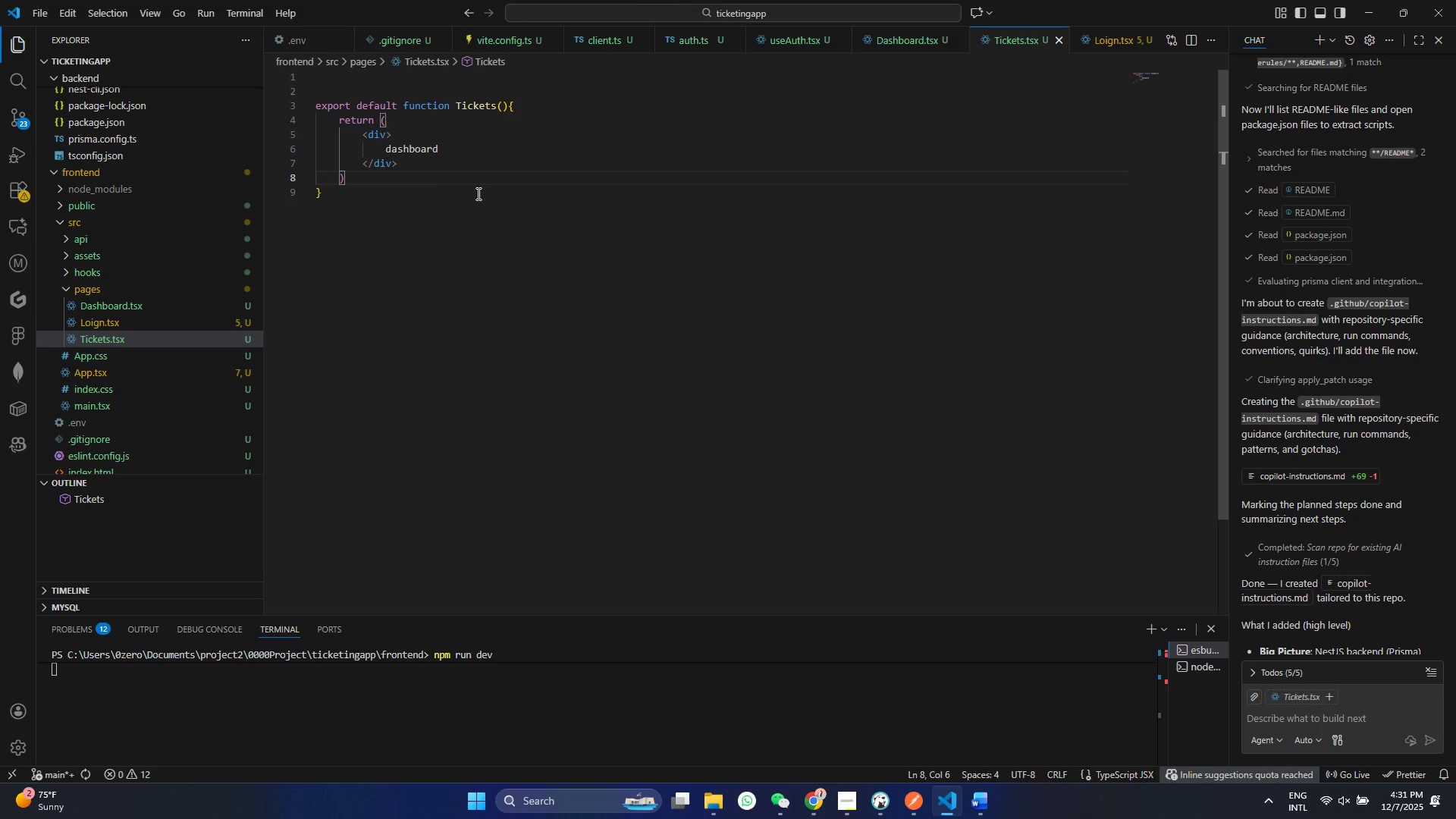 
key(Control+S)
 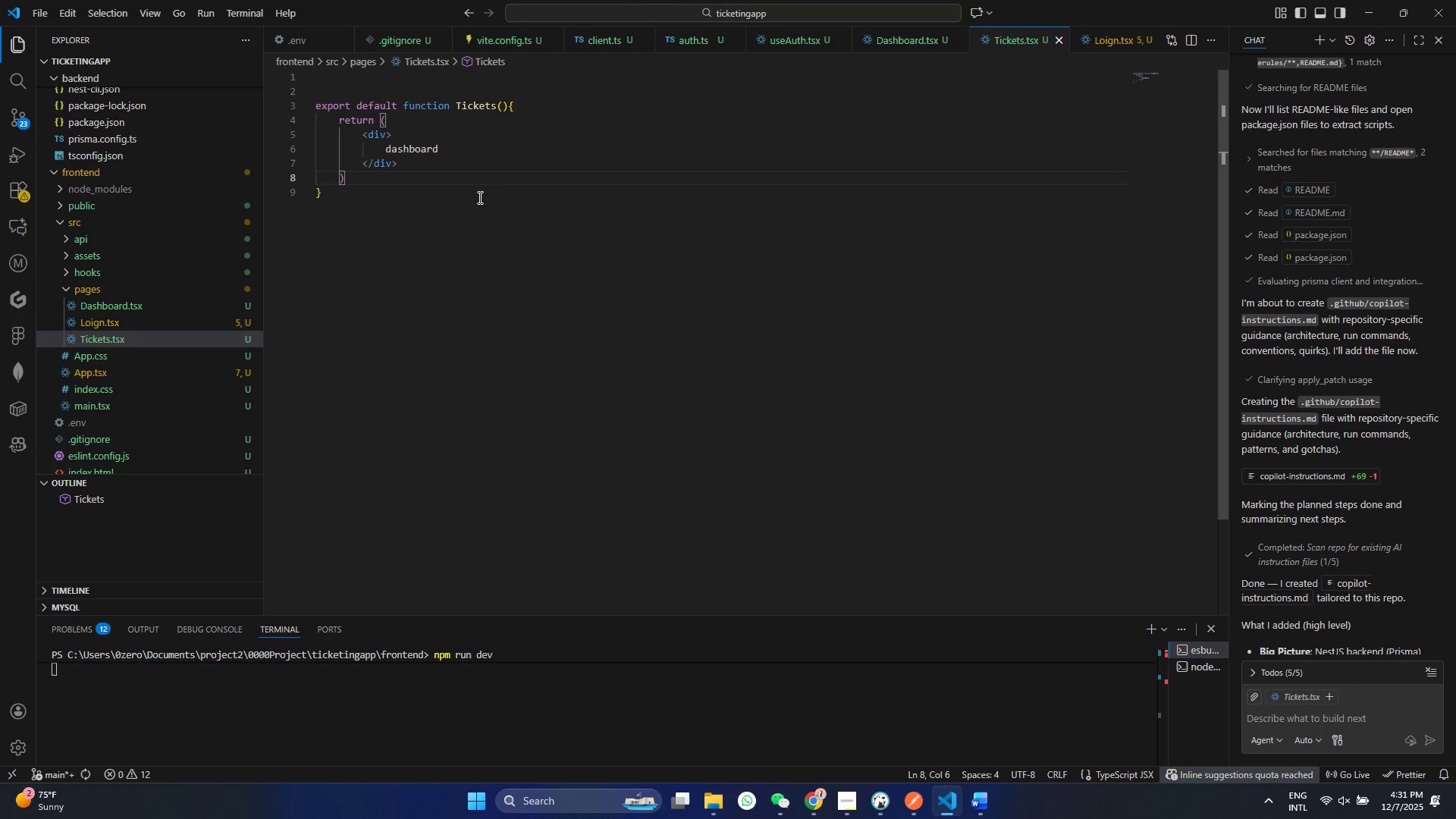 
wait(17.53)
 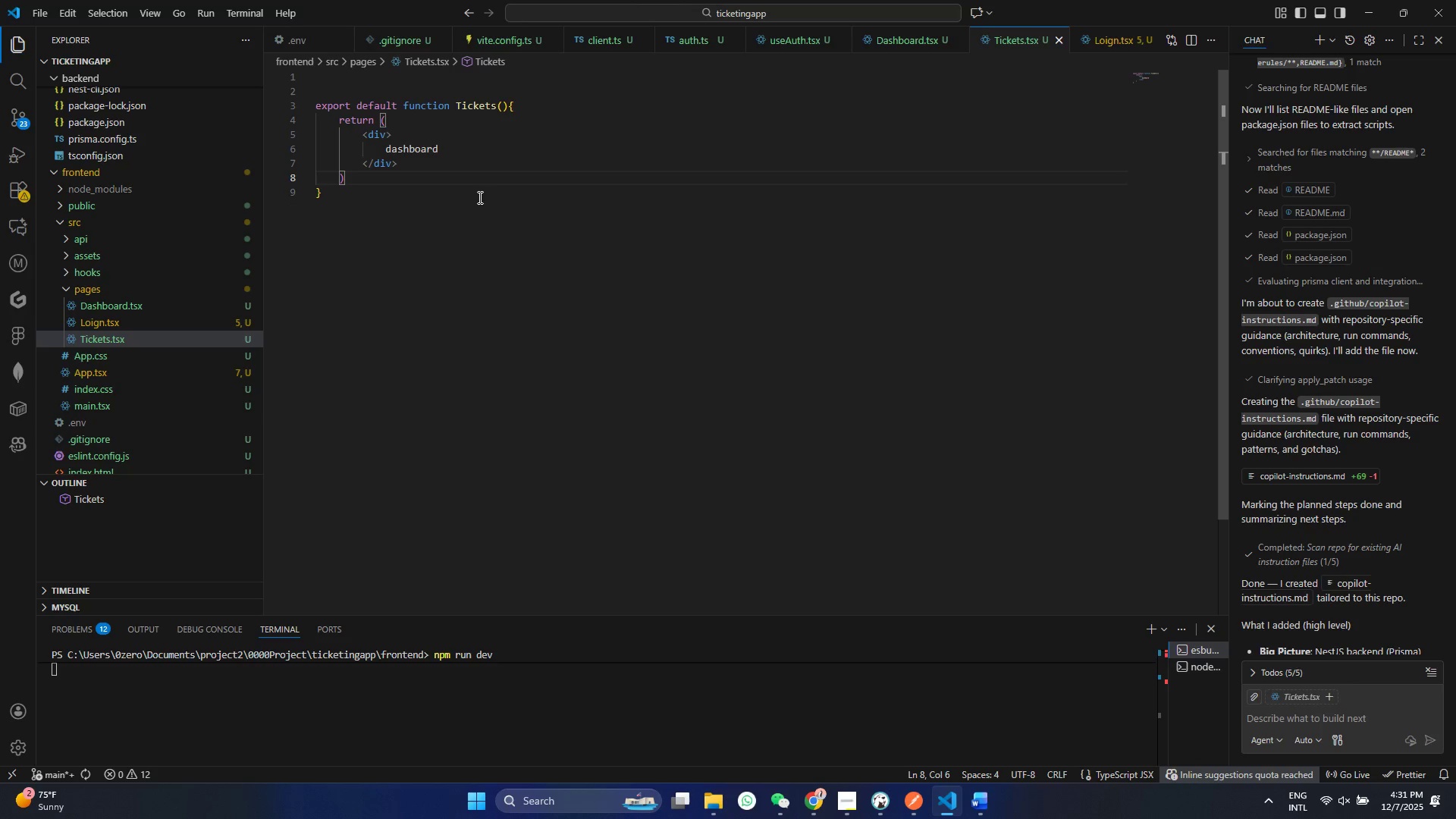 
left_click([196, 61])
 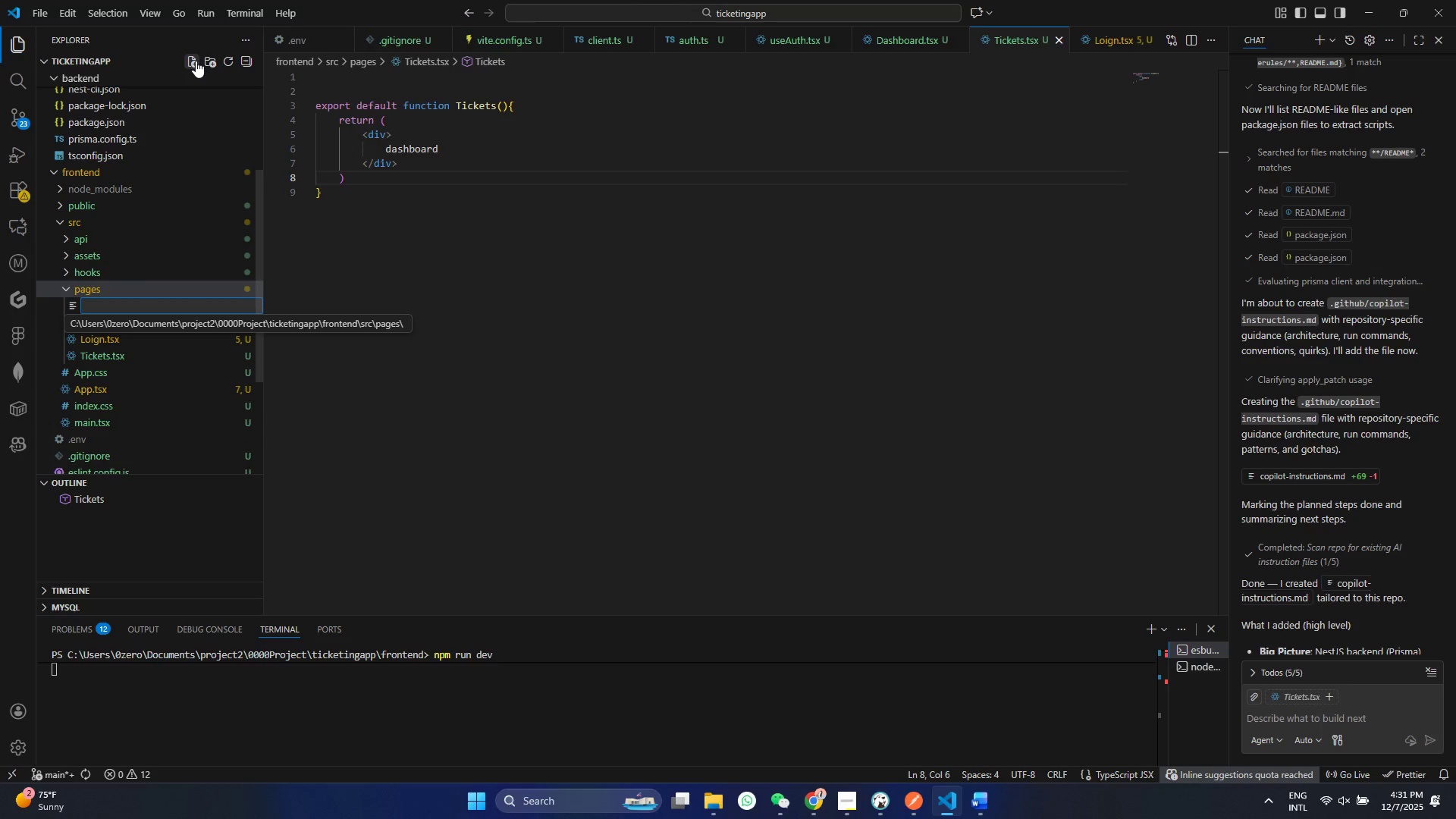 
type(Create)
 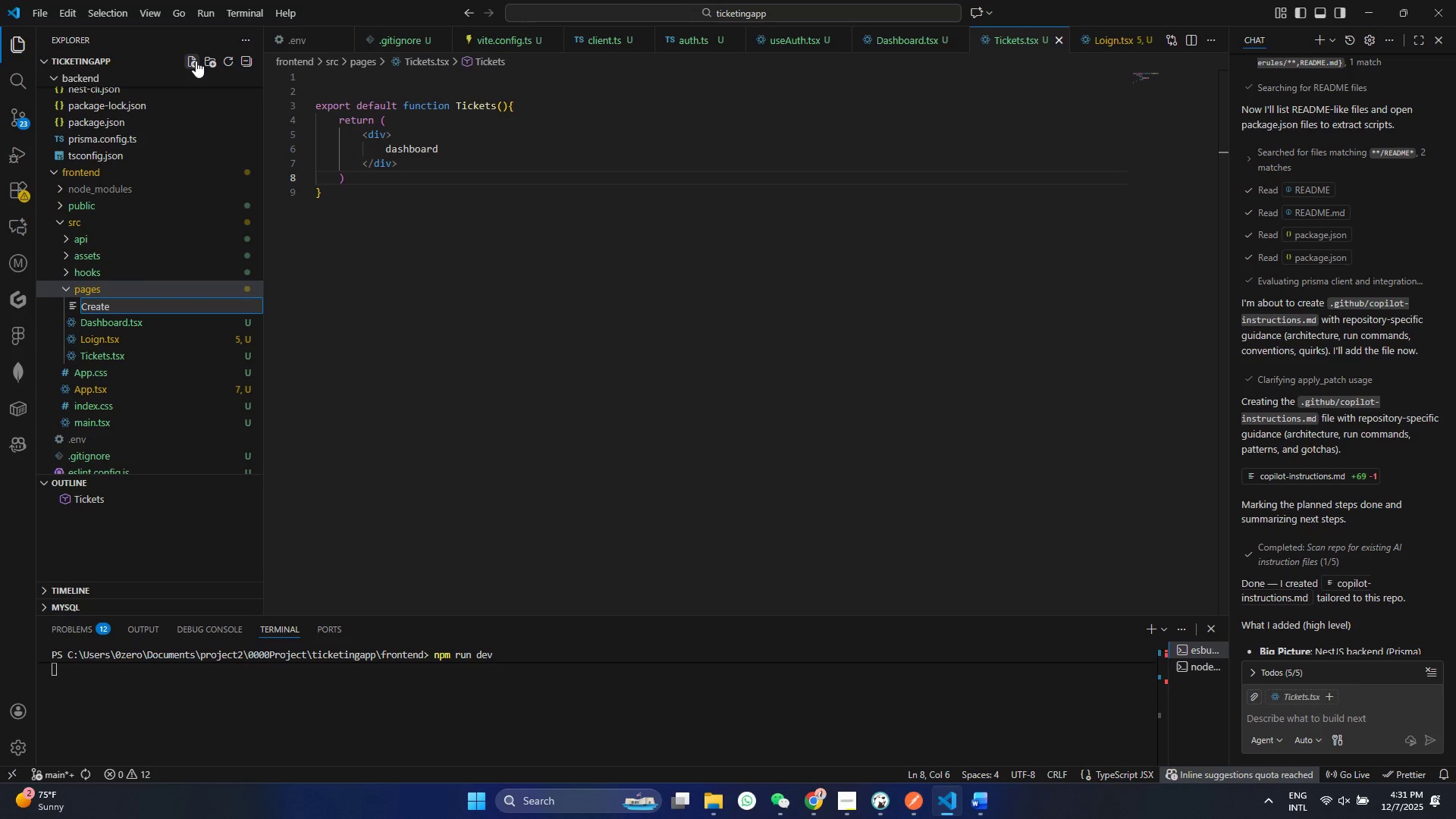 
hold_key(key=ShiftRight, duration=1.5)
 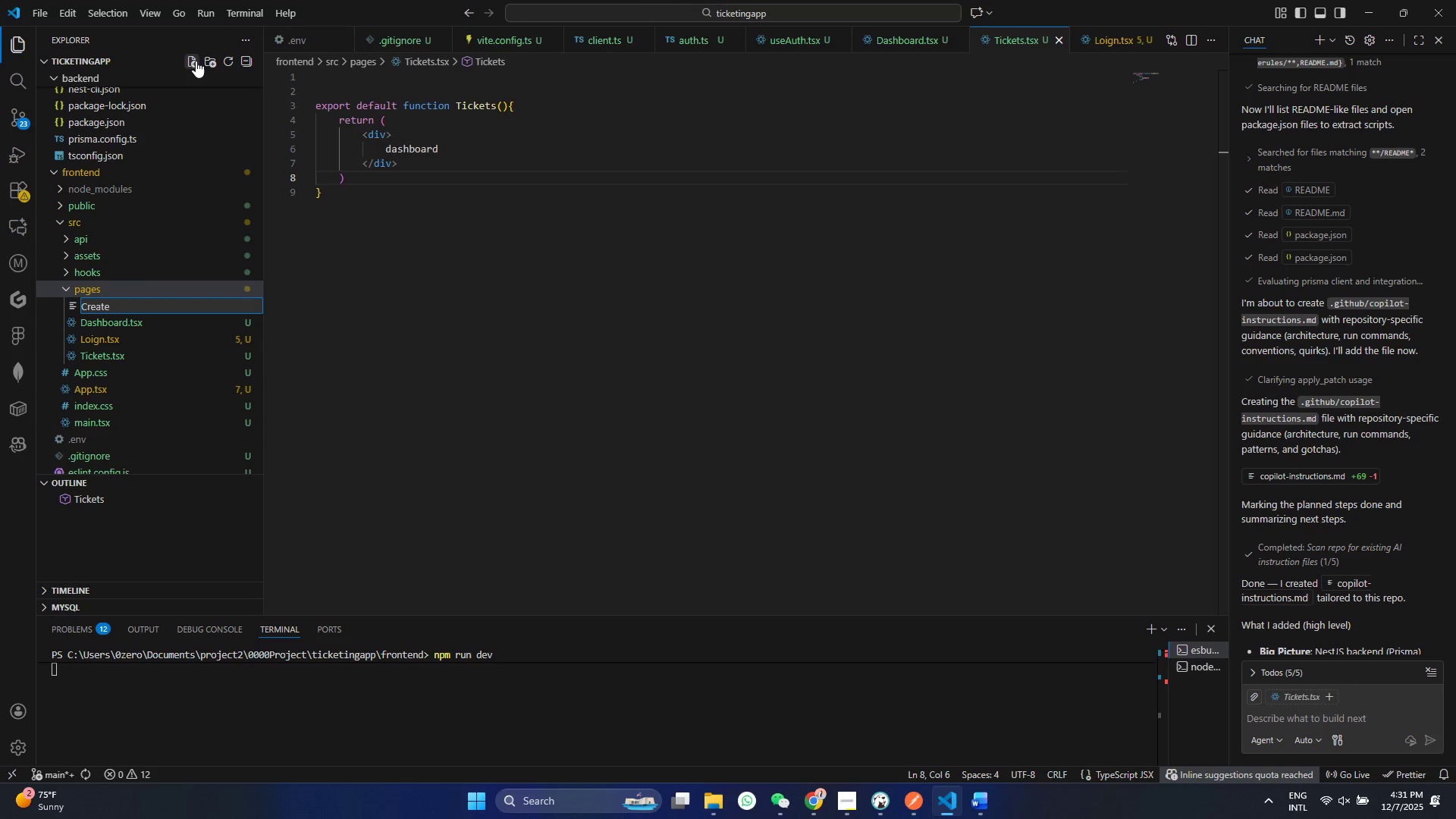 
type(Ticket.tsc)
key(Backspace)
type(x)
 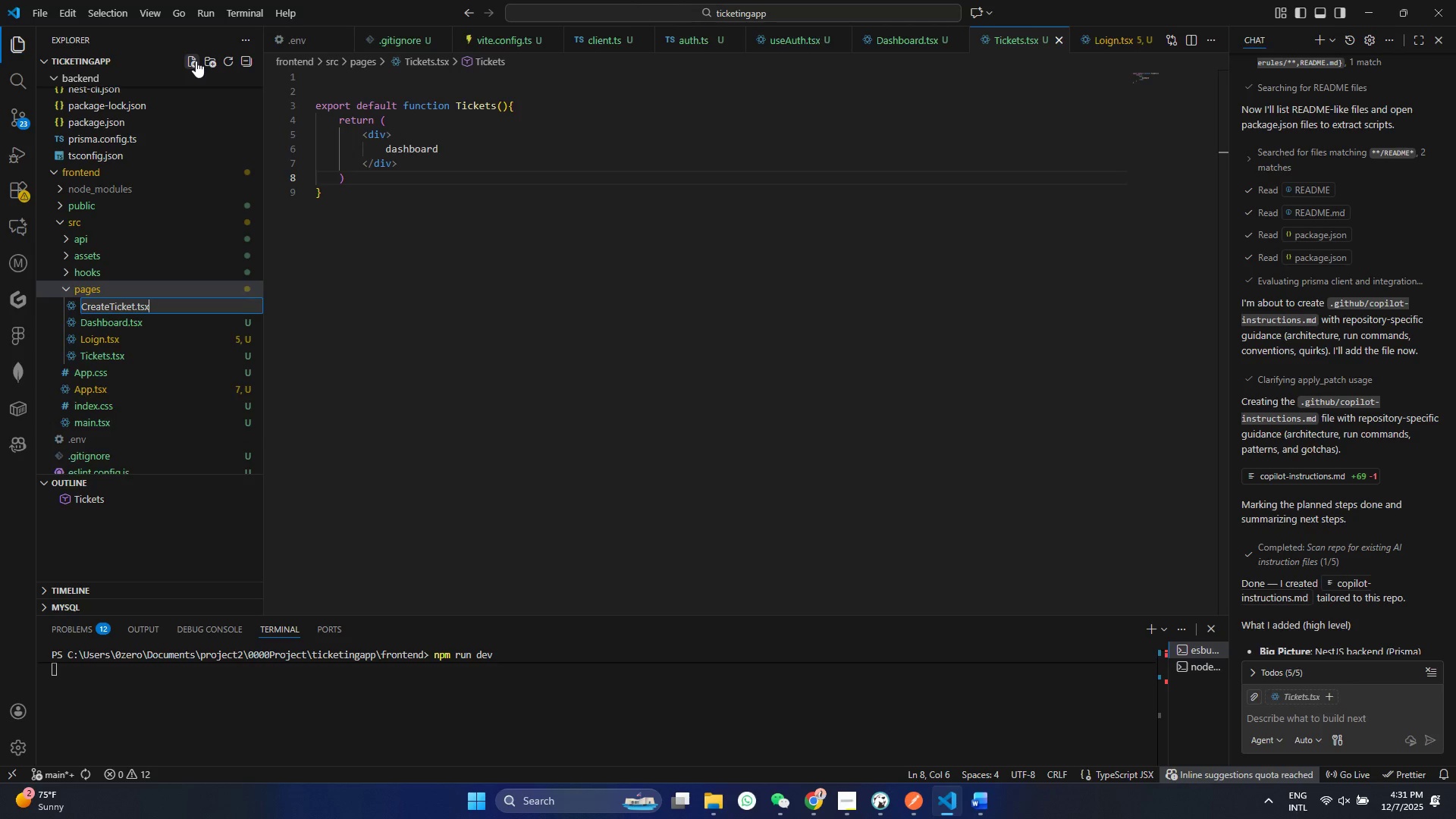 
key(Enter)
 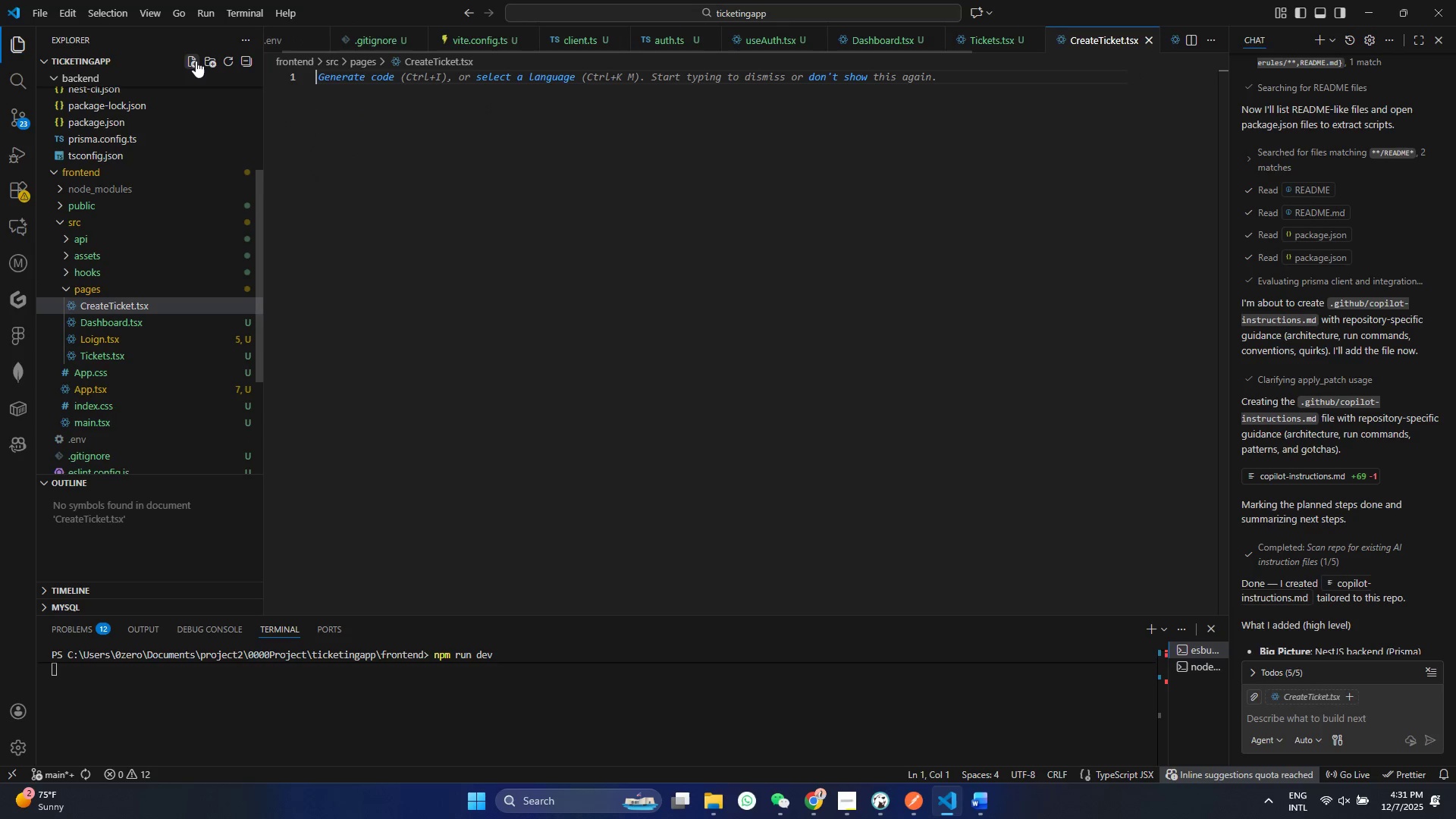 
hold_key(key=ControlLeft, duration=0.81)
 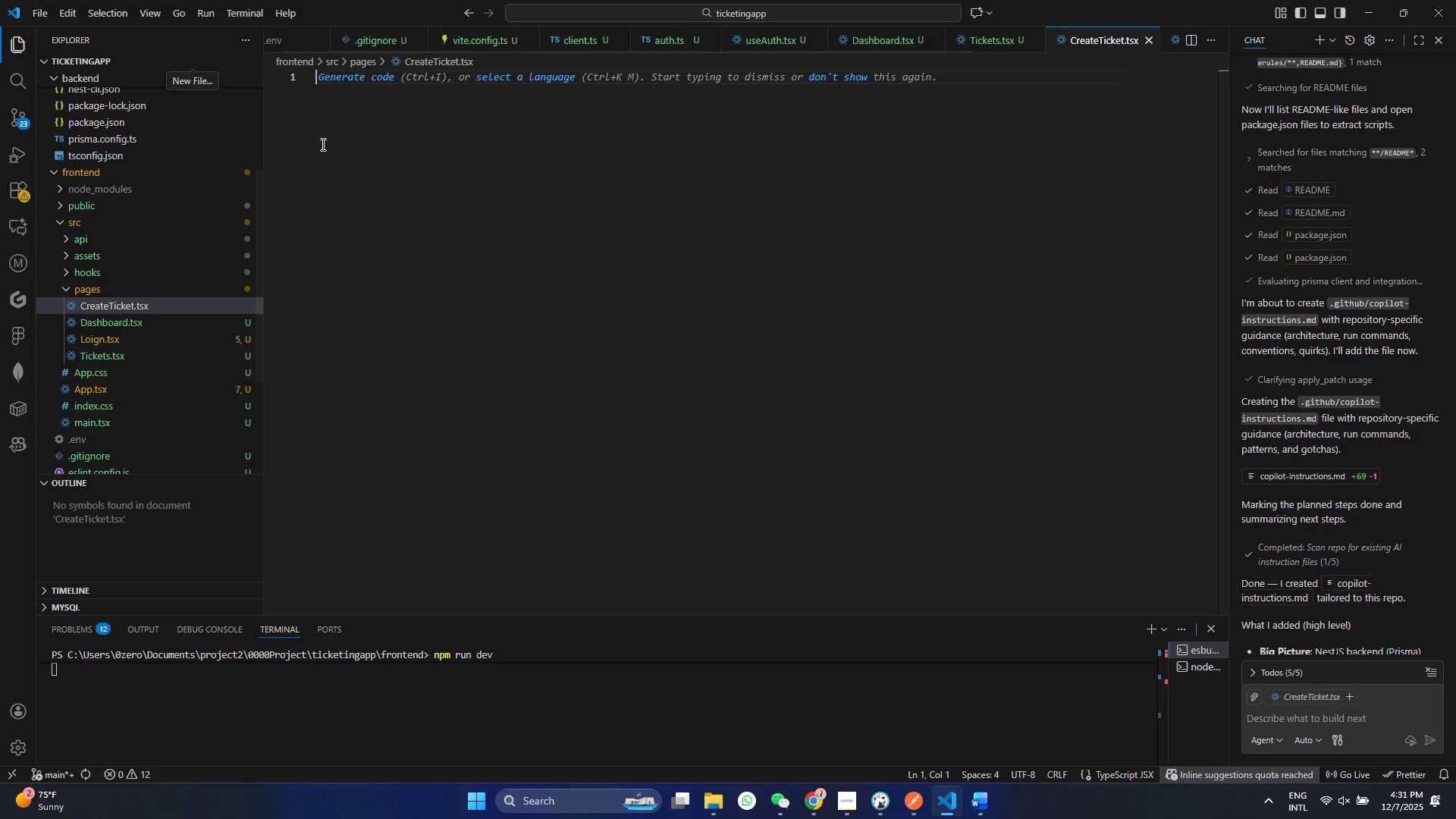 
key(Control+V)
 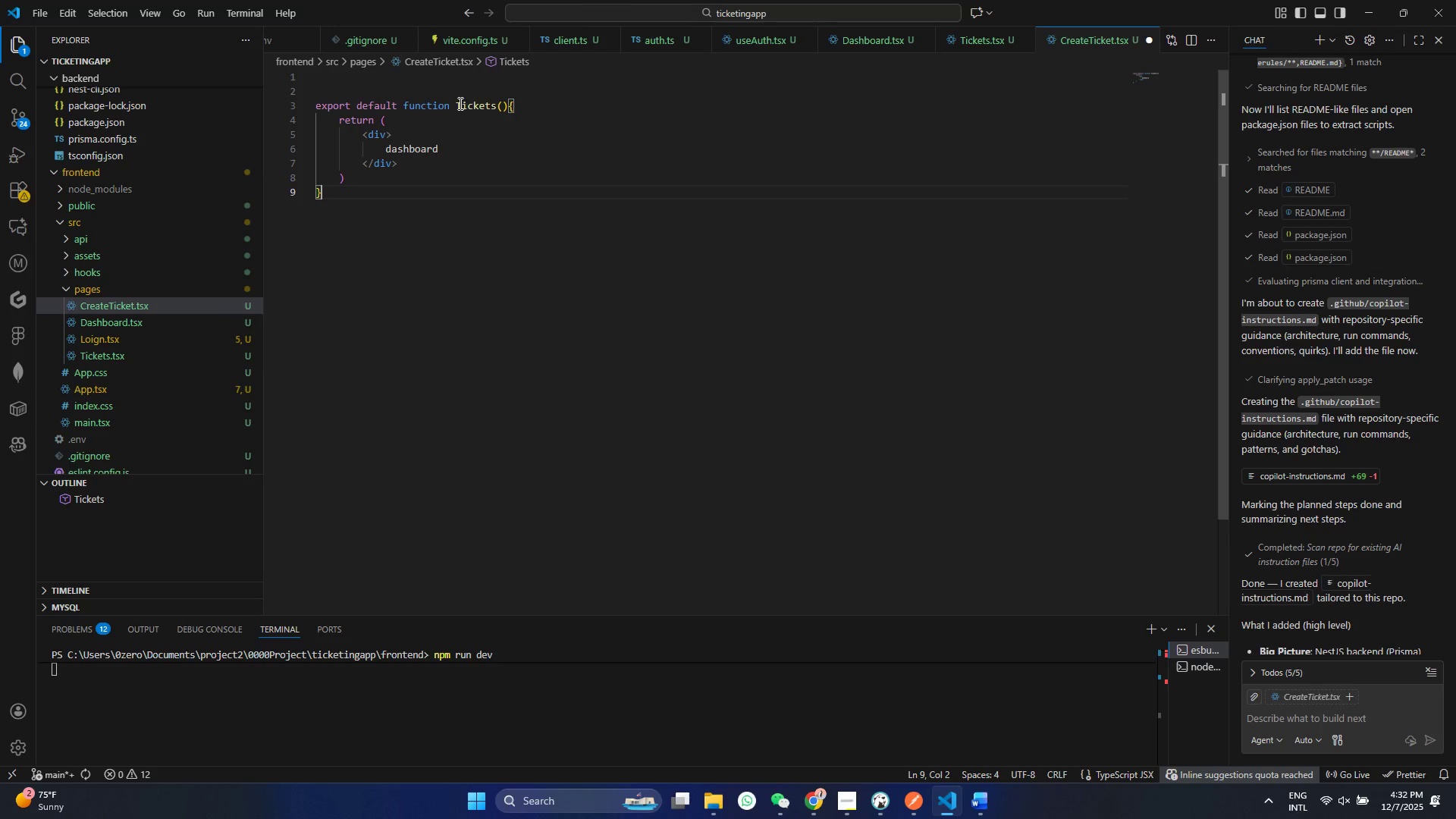 
left_click([458, 103])
 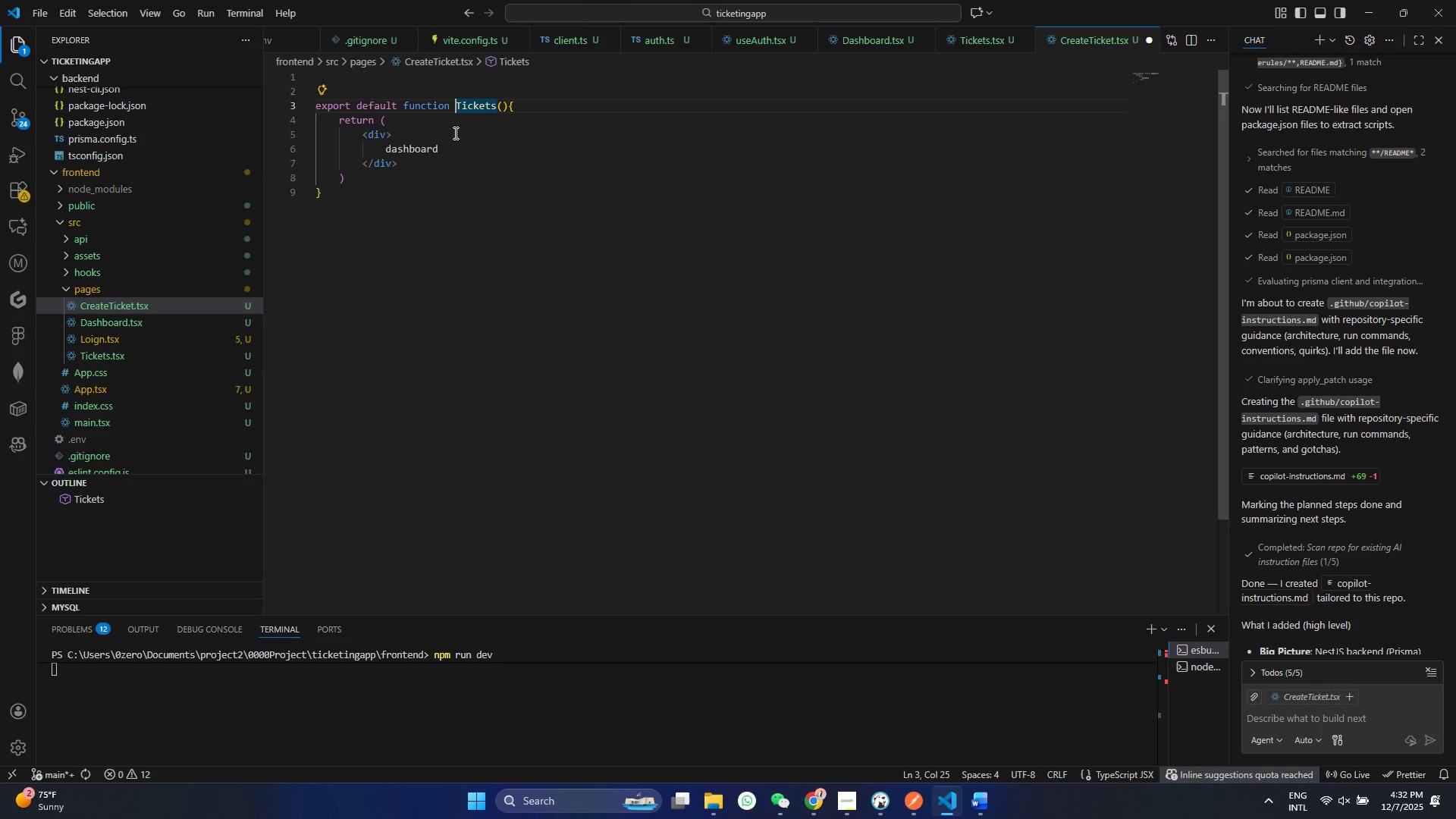 
type(CREate)
 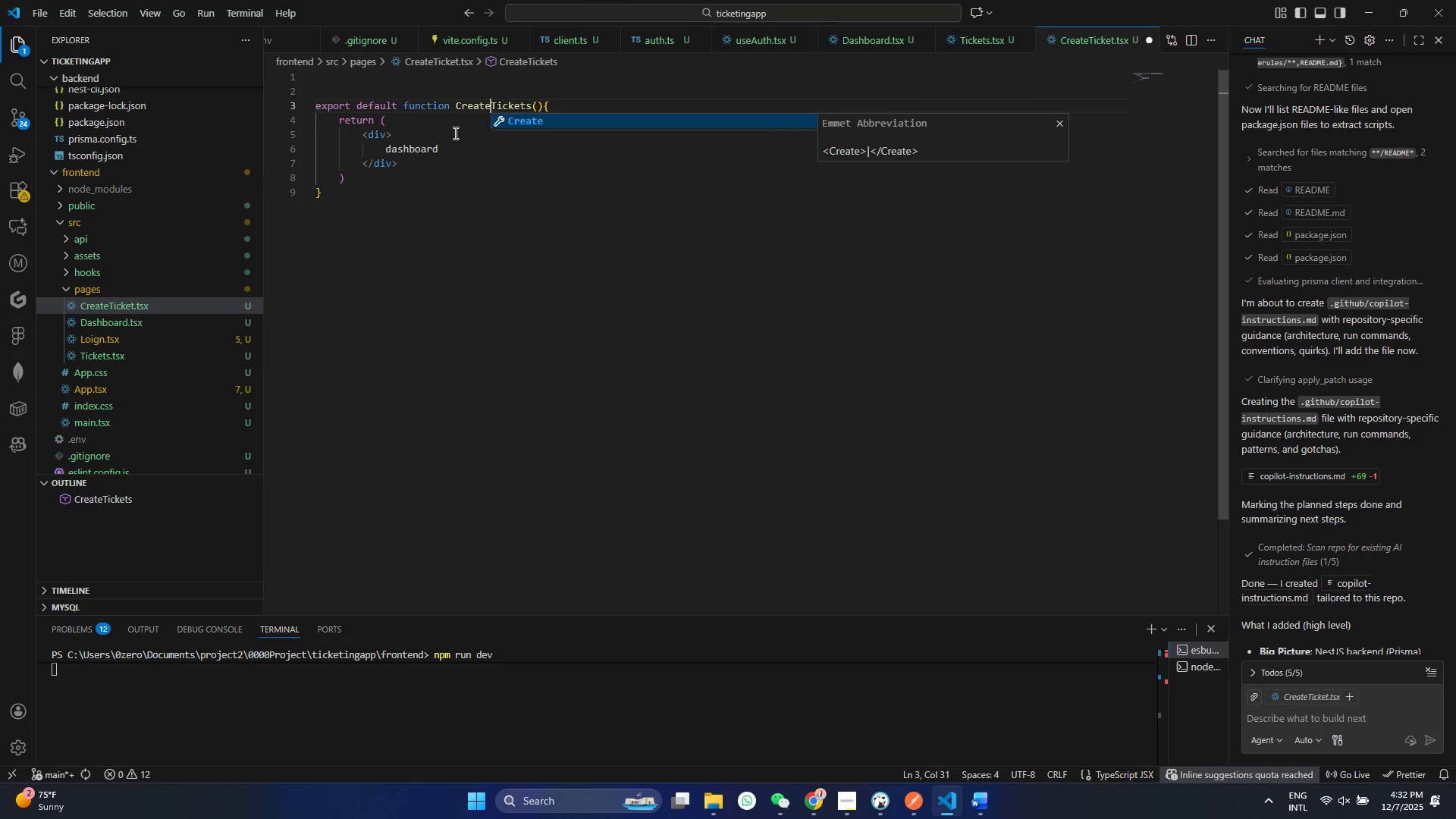 
key(ArrowLeft)
 